 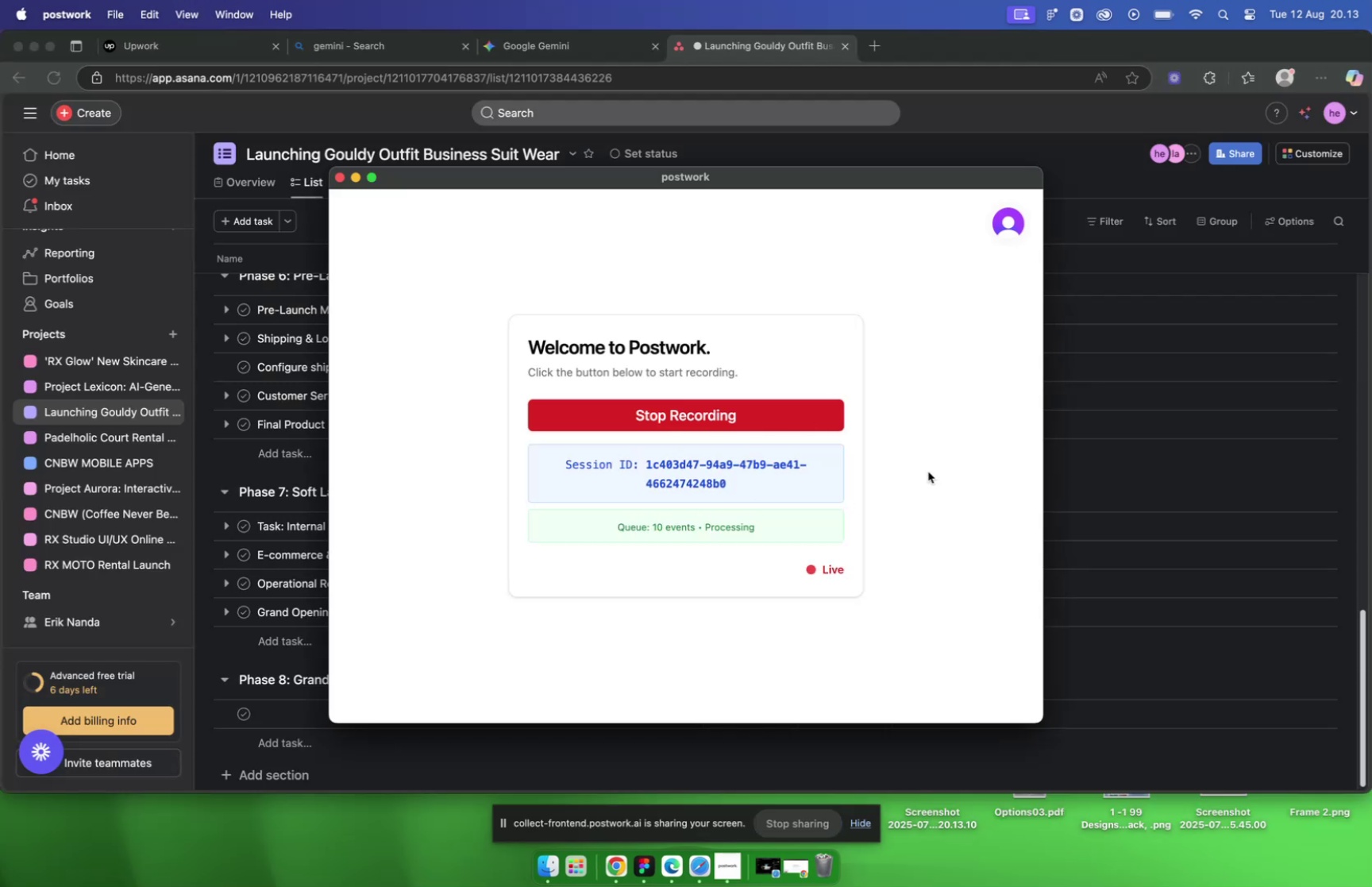 
left_click([353, 179])
 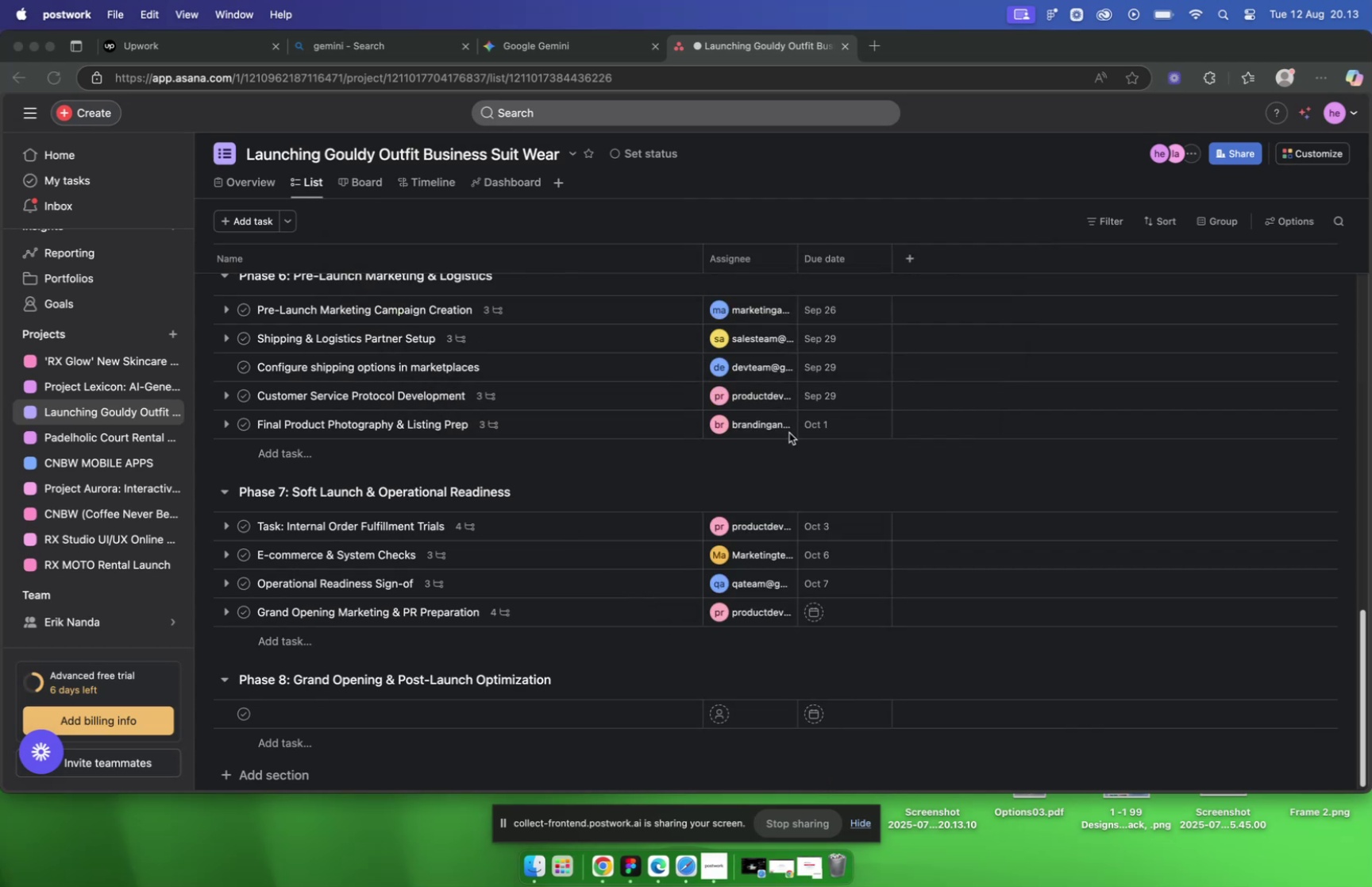 
scroll: coordinate [788, 425], scroll_direction: down, amount: 10.0
 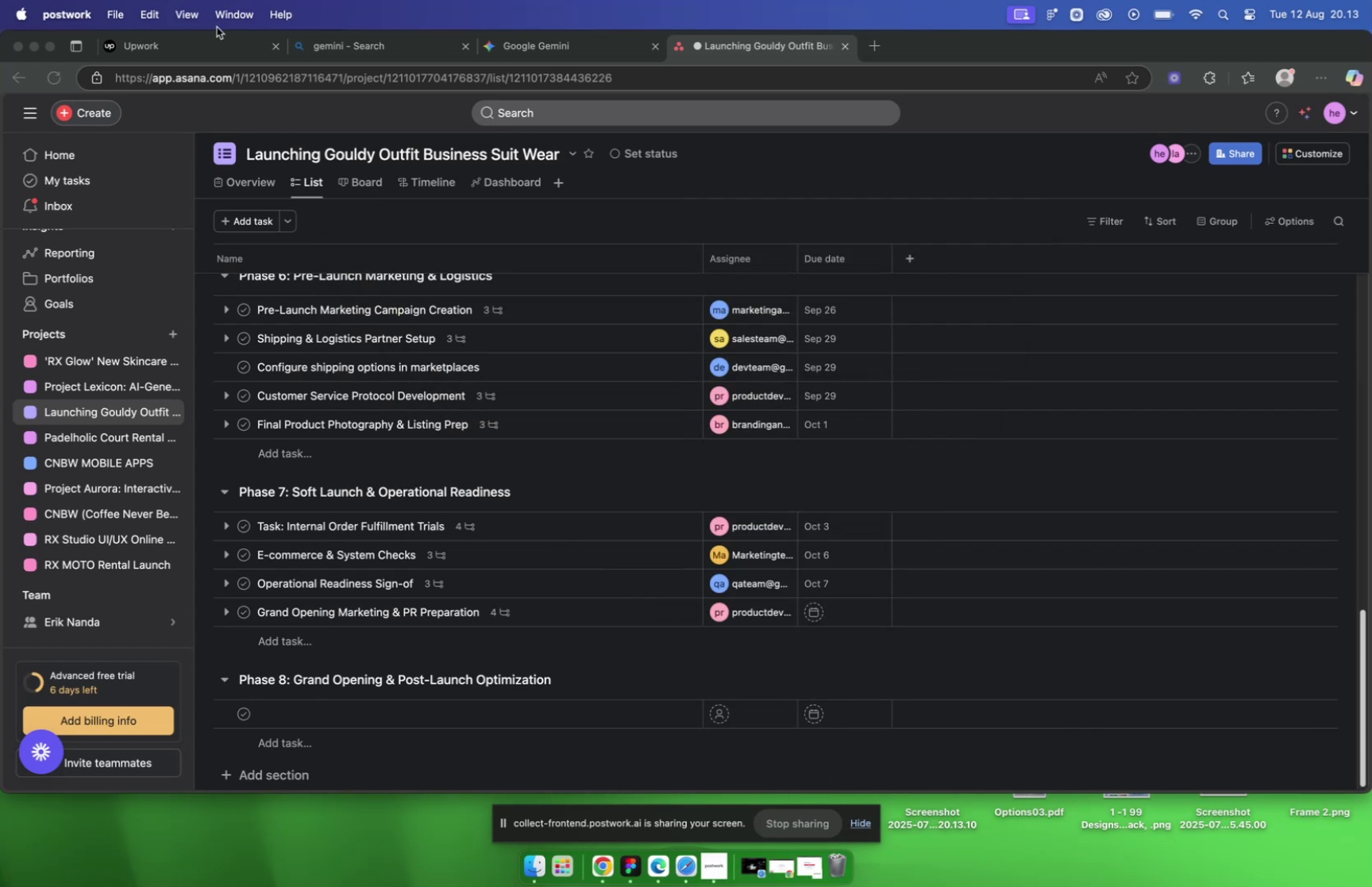 
left_click([353, 53])
 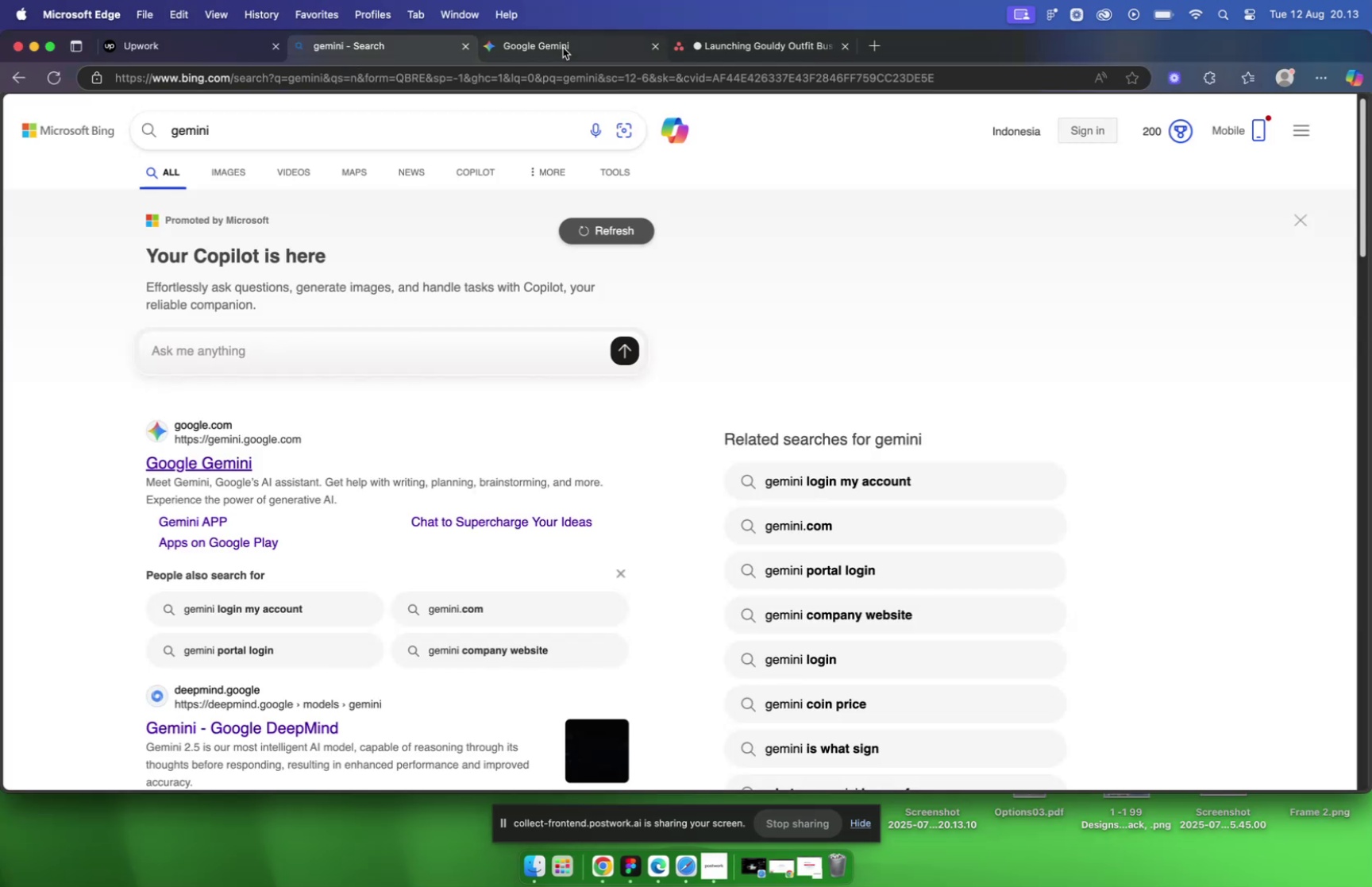 
left_click([563, 48])
 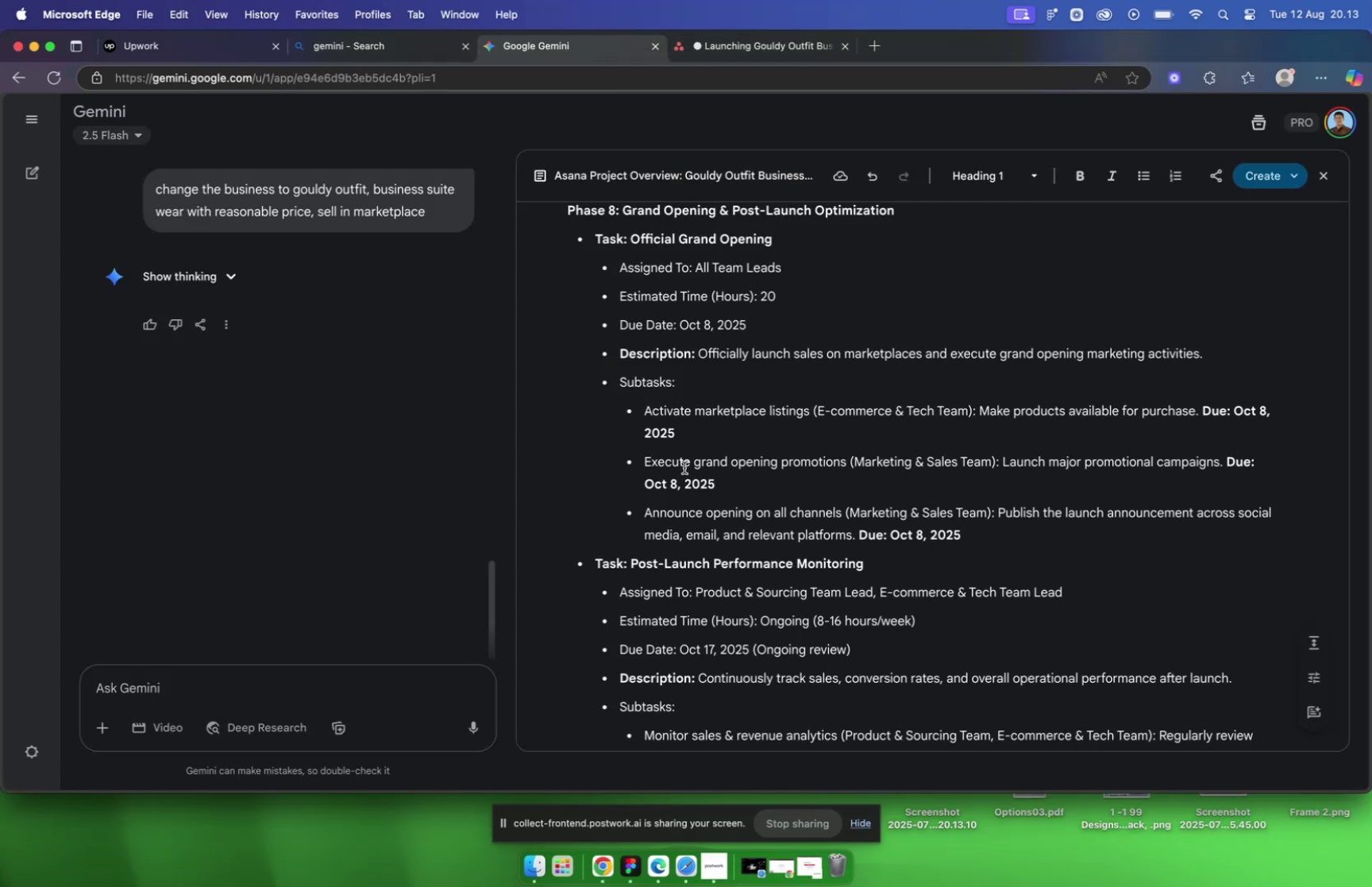 
scroll: coordinate [684, 469], scroll_direction: up, amount: 2.0
 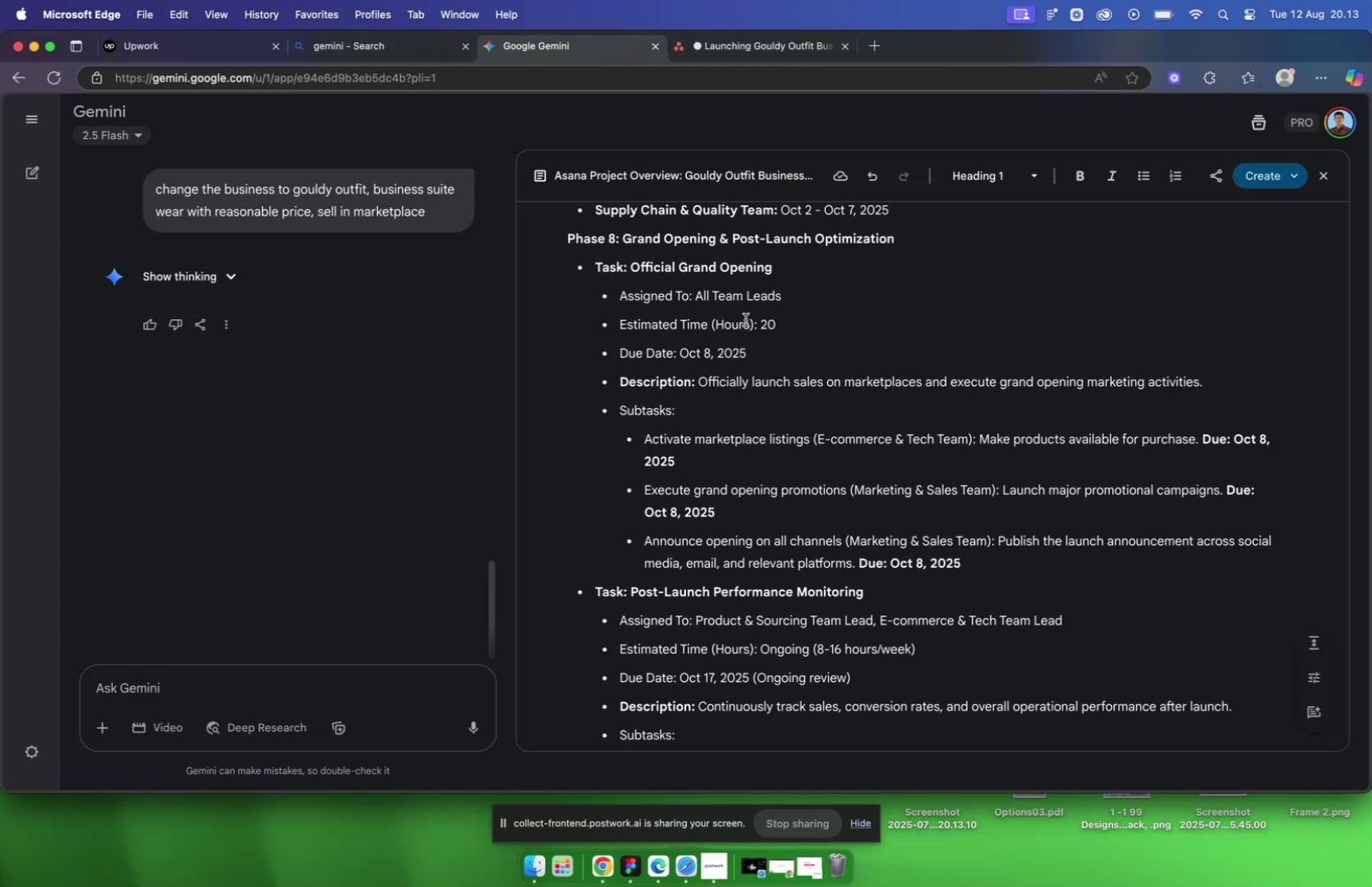 
wait(5.21)
 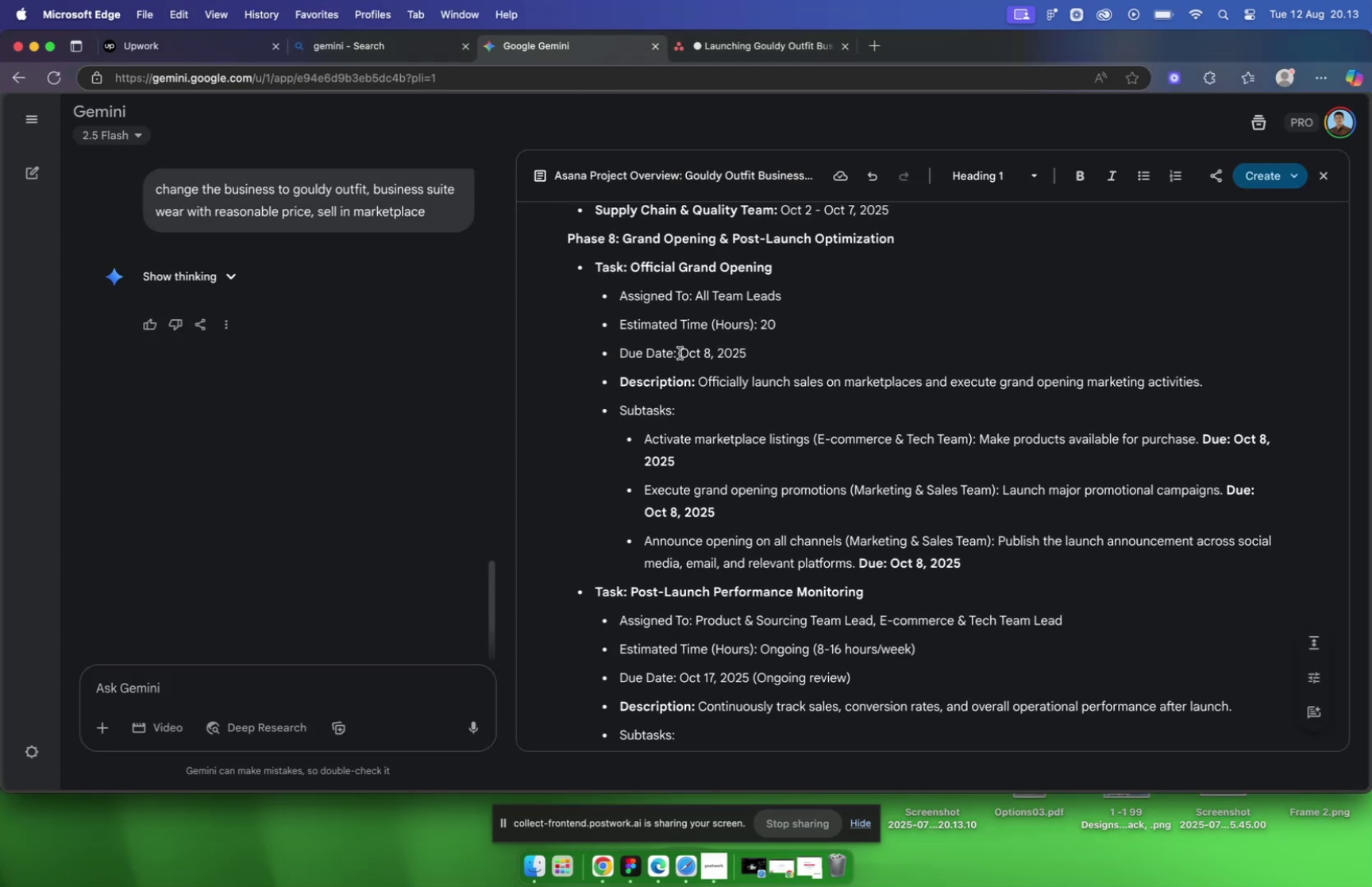 
left_click_drag(start_coordinate=[700, 376], to_coordinate=[1202, 379])
 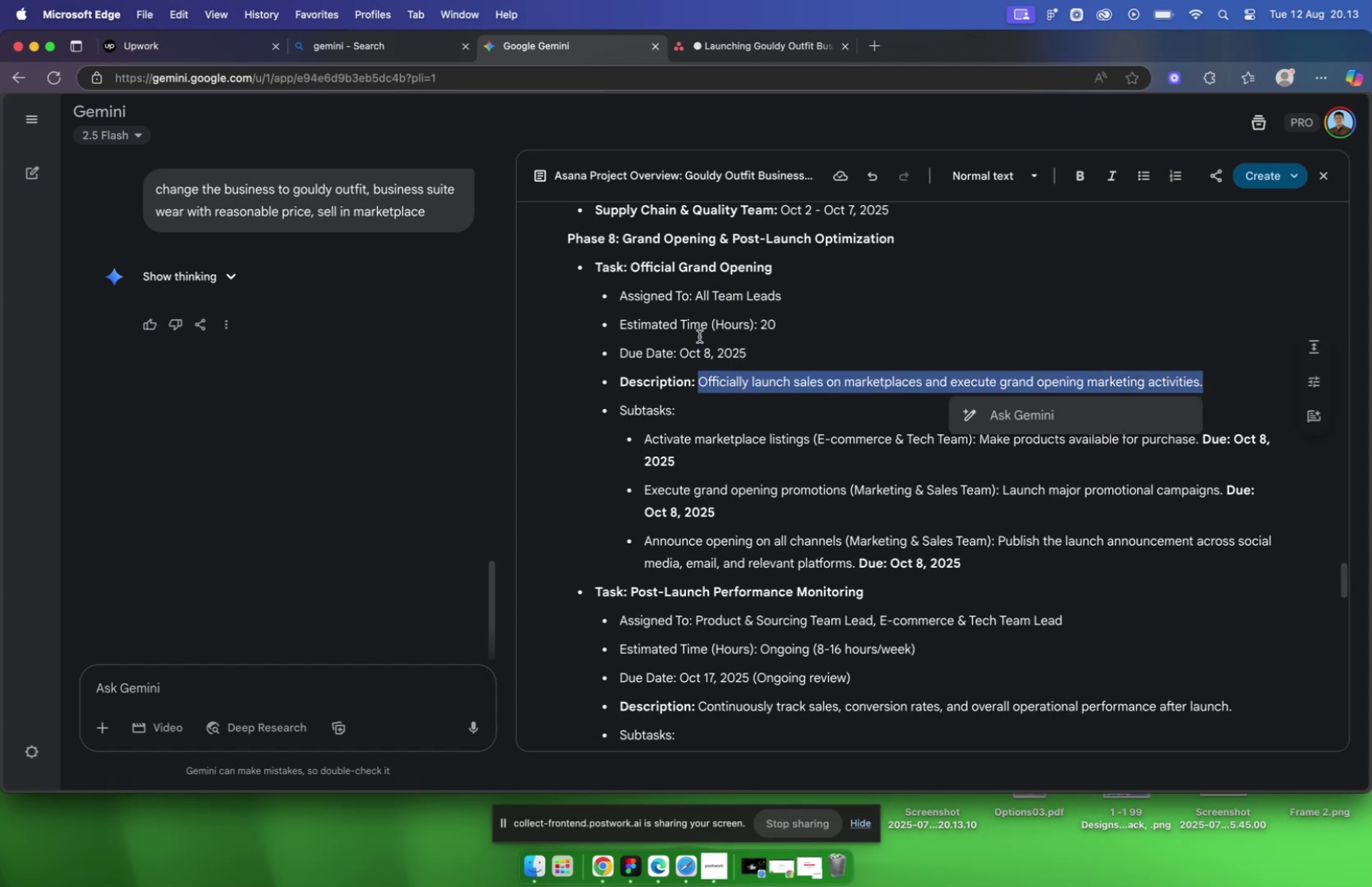 
left_click_drag(start_coordinate=[697, 299], to_coordinate=[827, 297])
 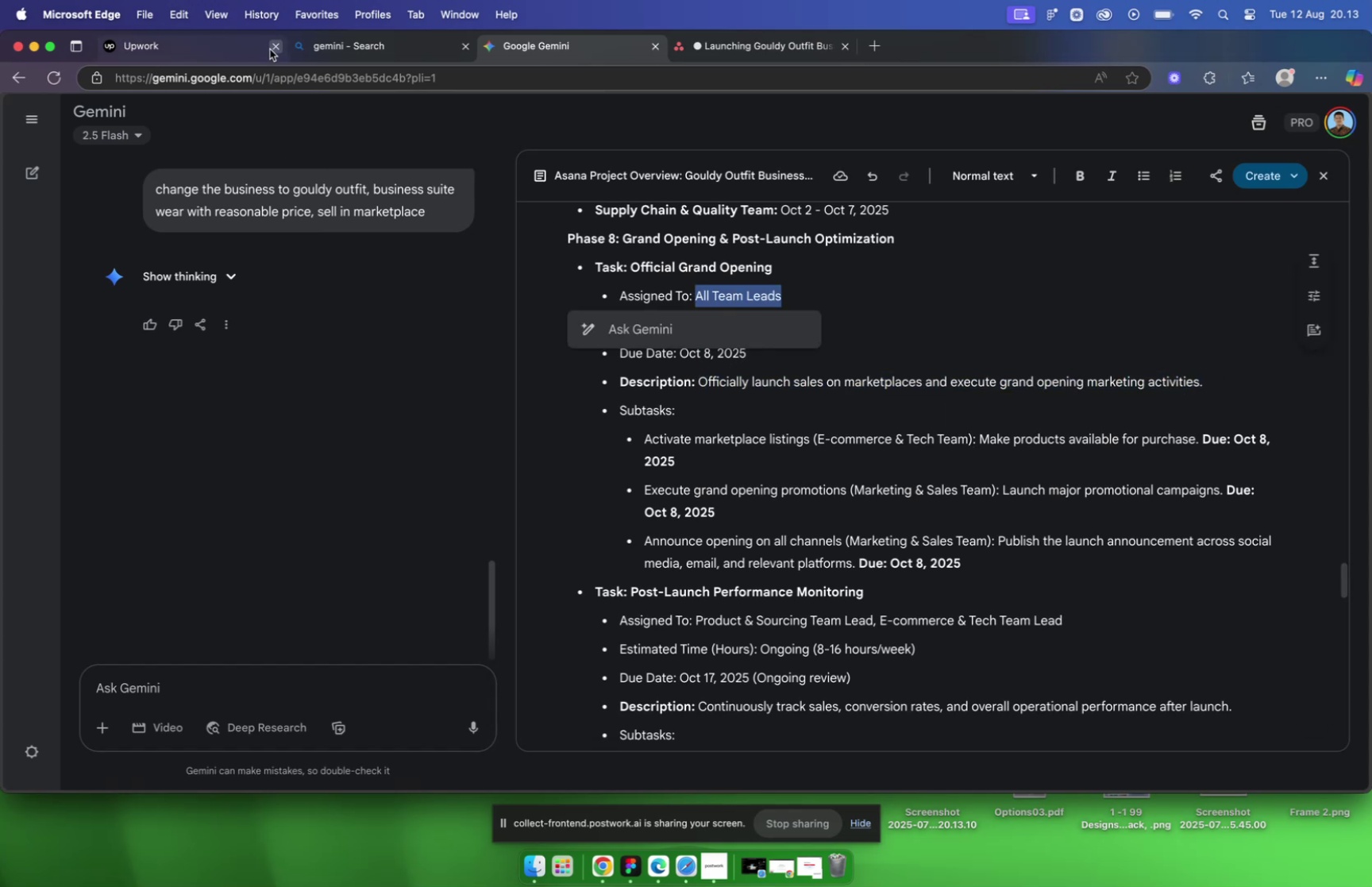 
left_click([270, 48])
 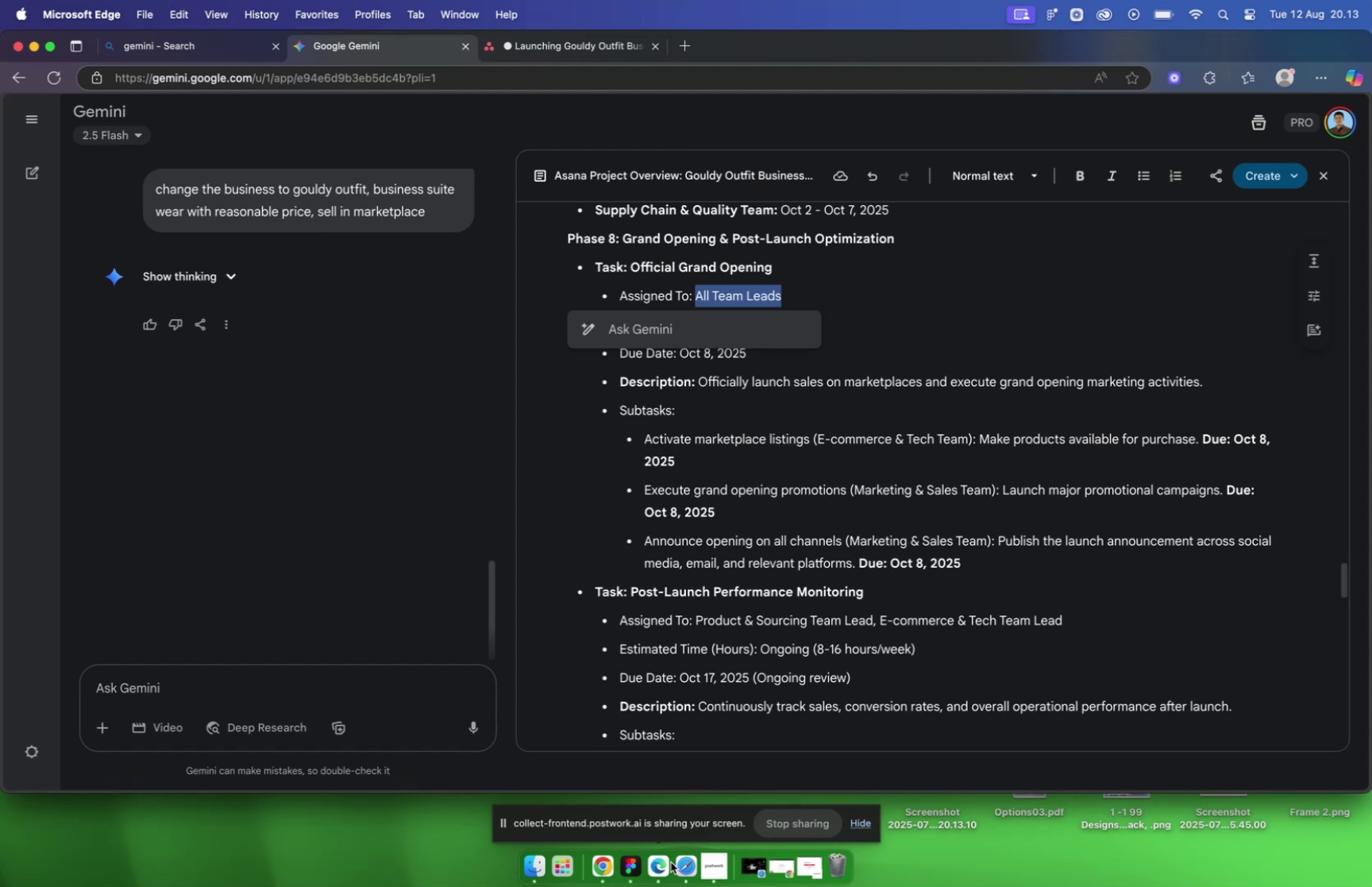 
wait(10.99)
 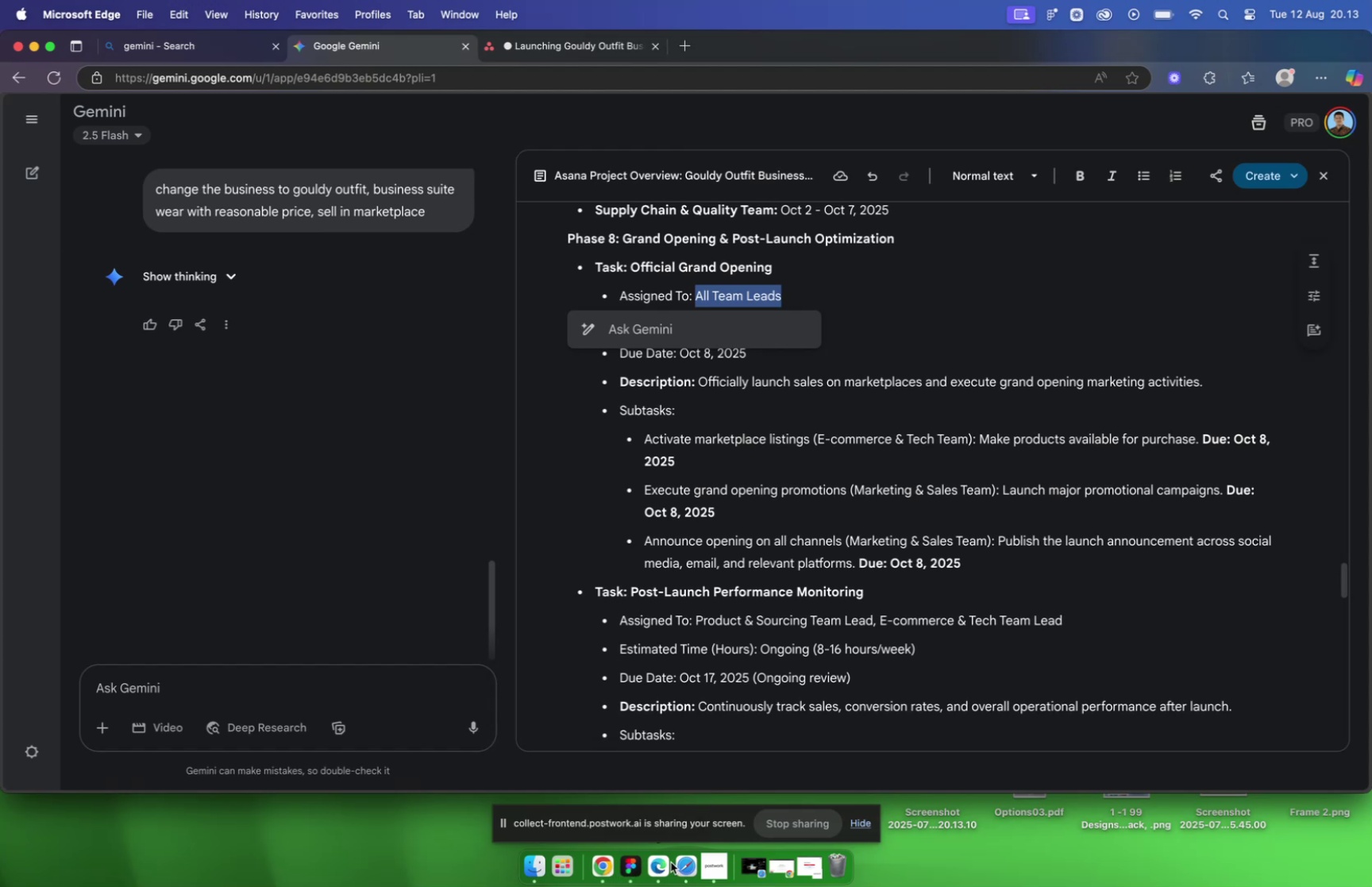 
left_click([828, 392])
 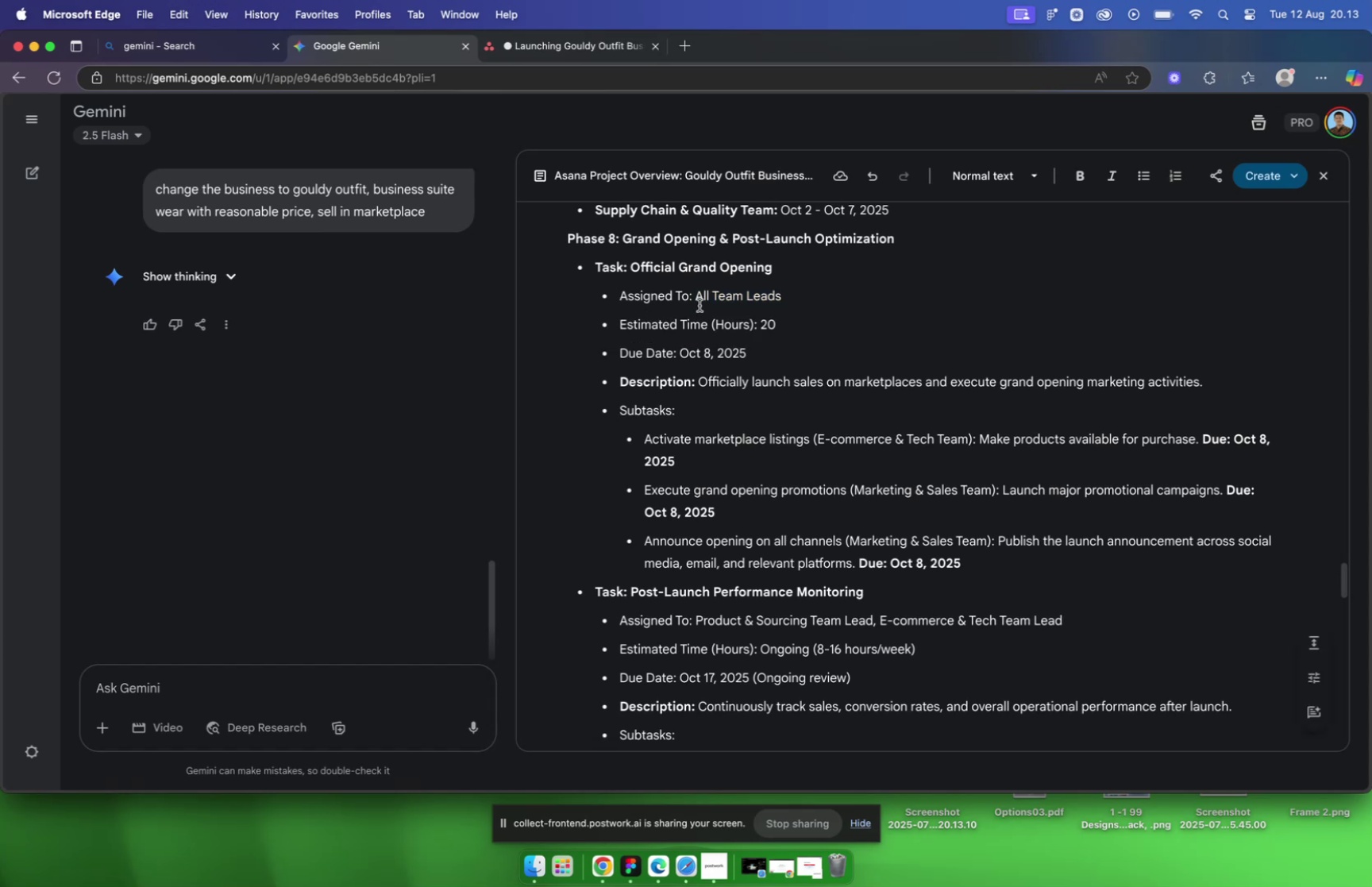 
left_click_drag(start_coordinate=[698, 297], to_coordinate=[841, 291])
 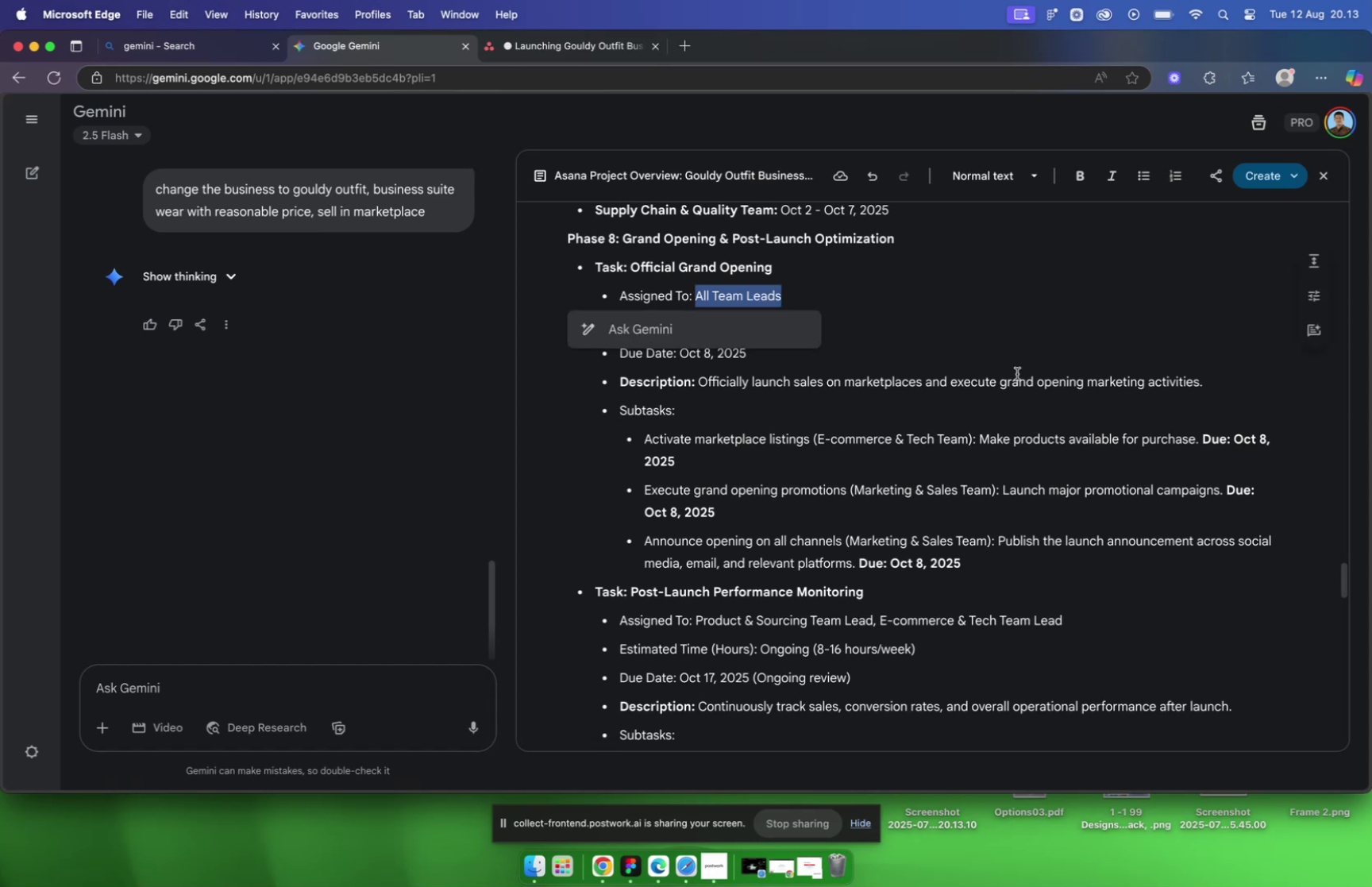 
key(Meta+C)
 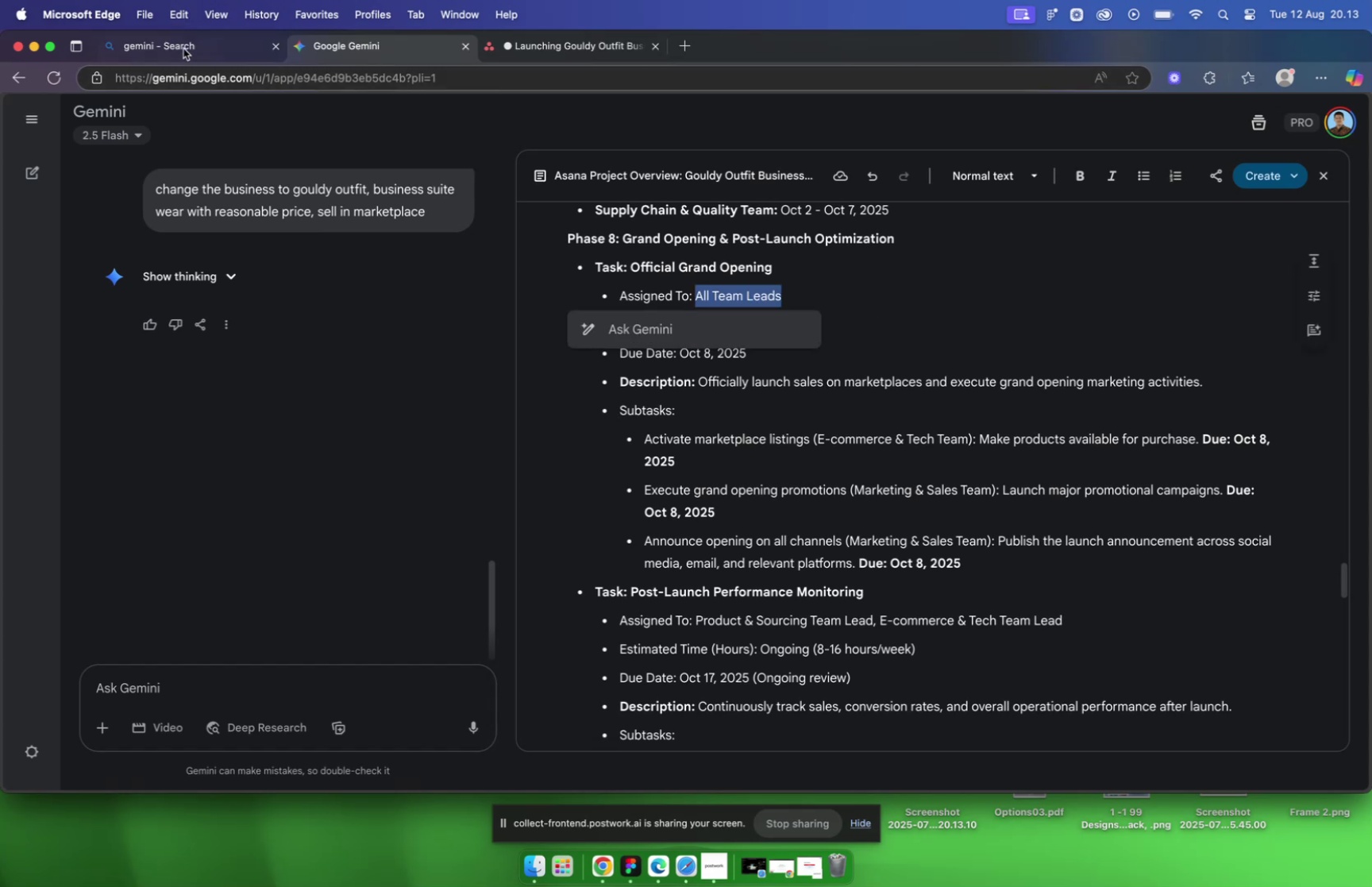 
left_click([180, 41])
 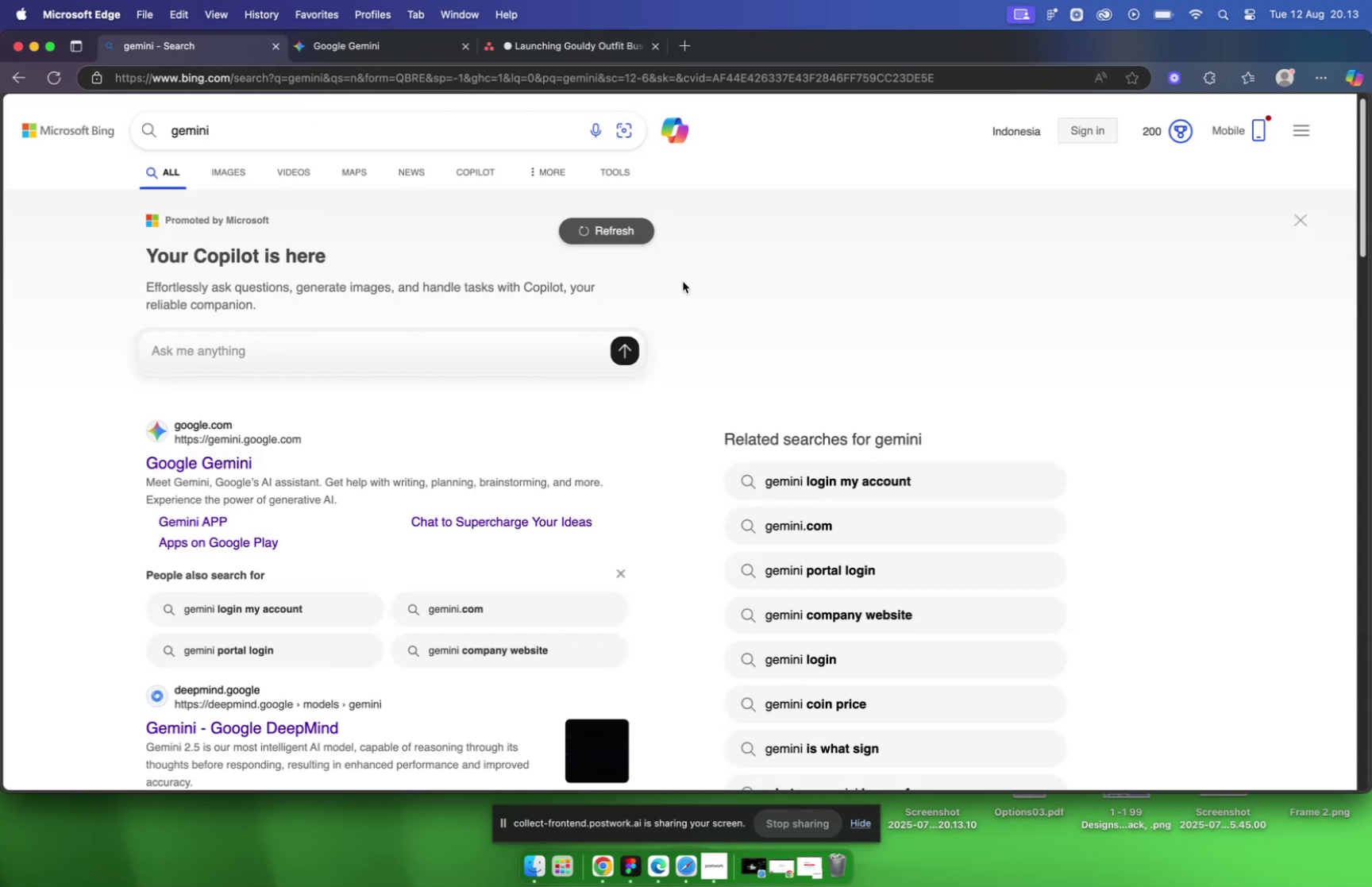 
left_click([360, 52])
 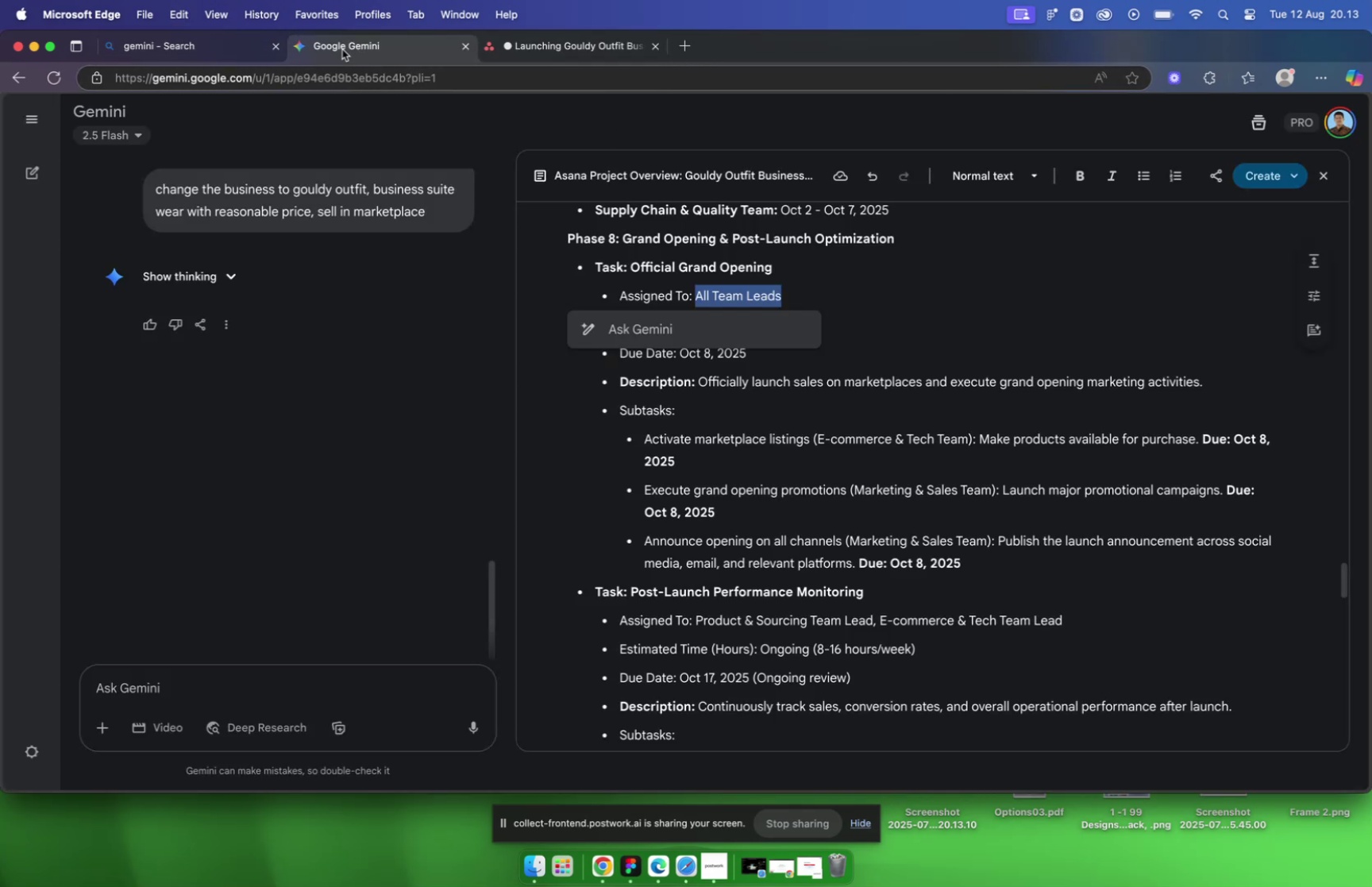 
left_click([551, 49])
 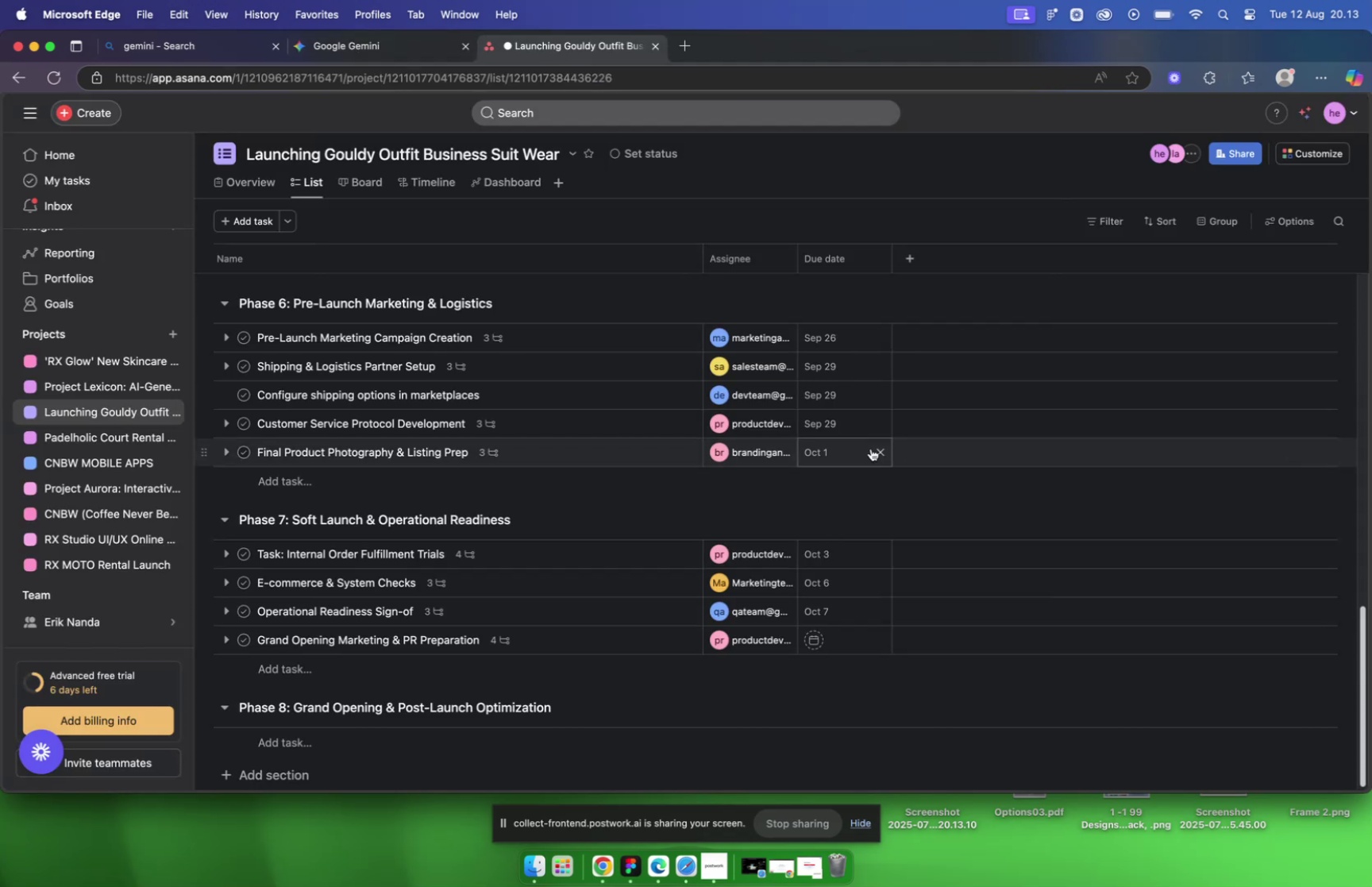 
scroll: coordinate [555, 505], scroll_direction: down, amount: 5.0
 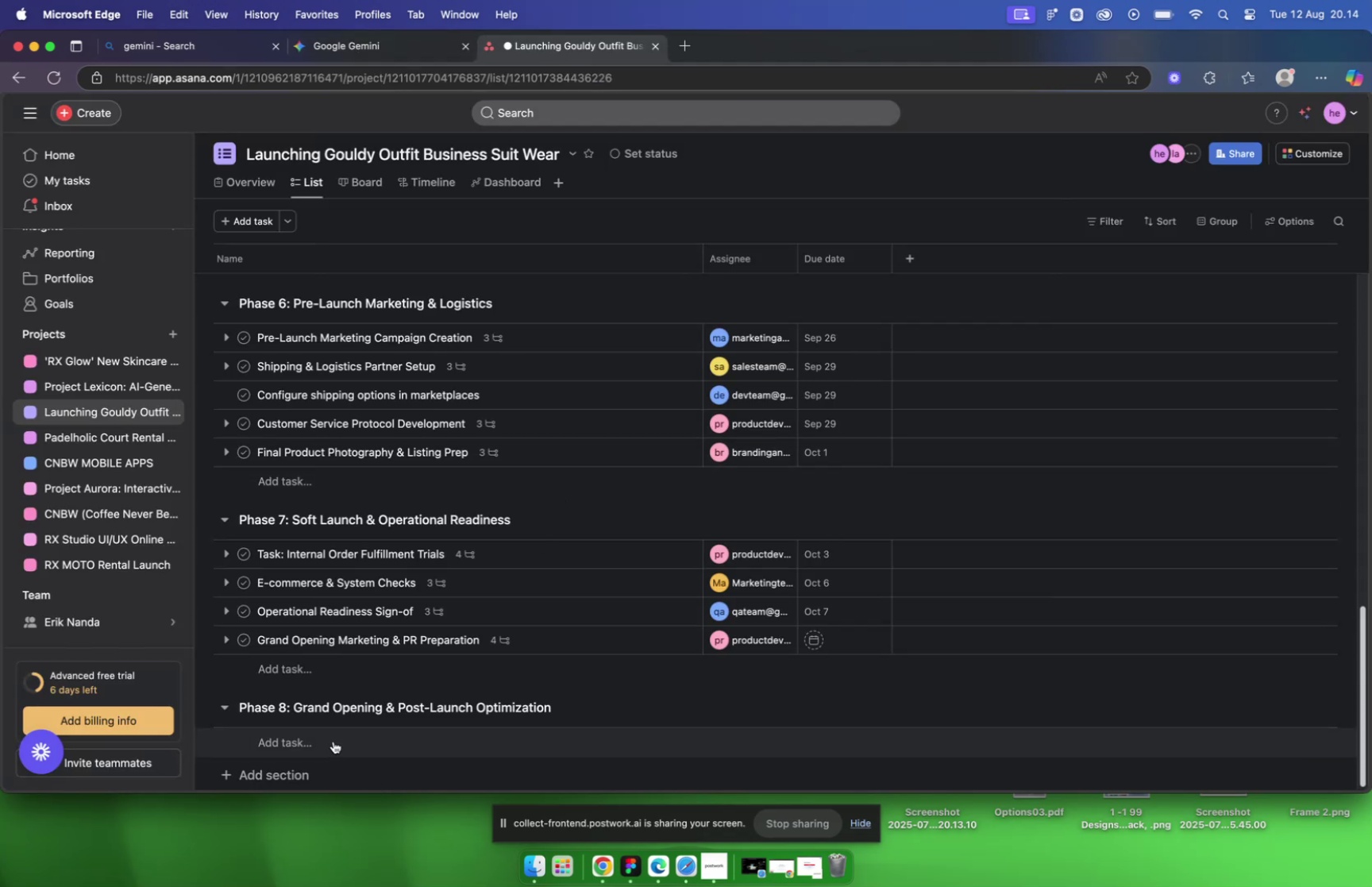 
left_click([333, 739])
 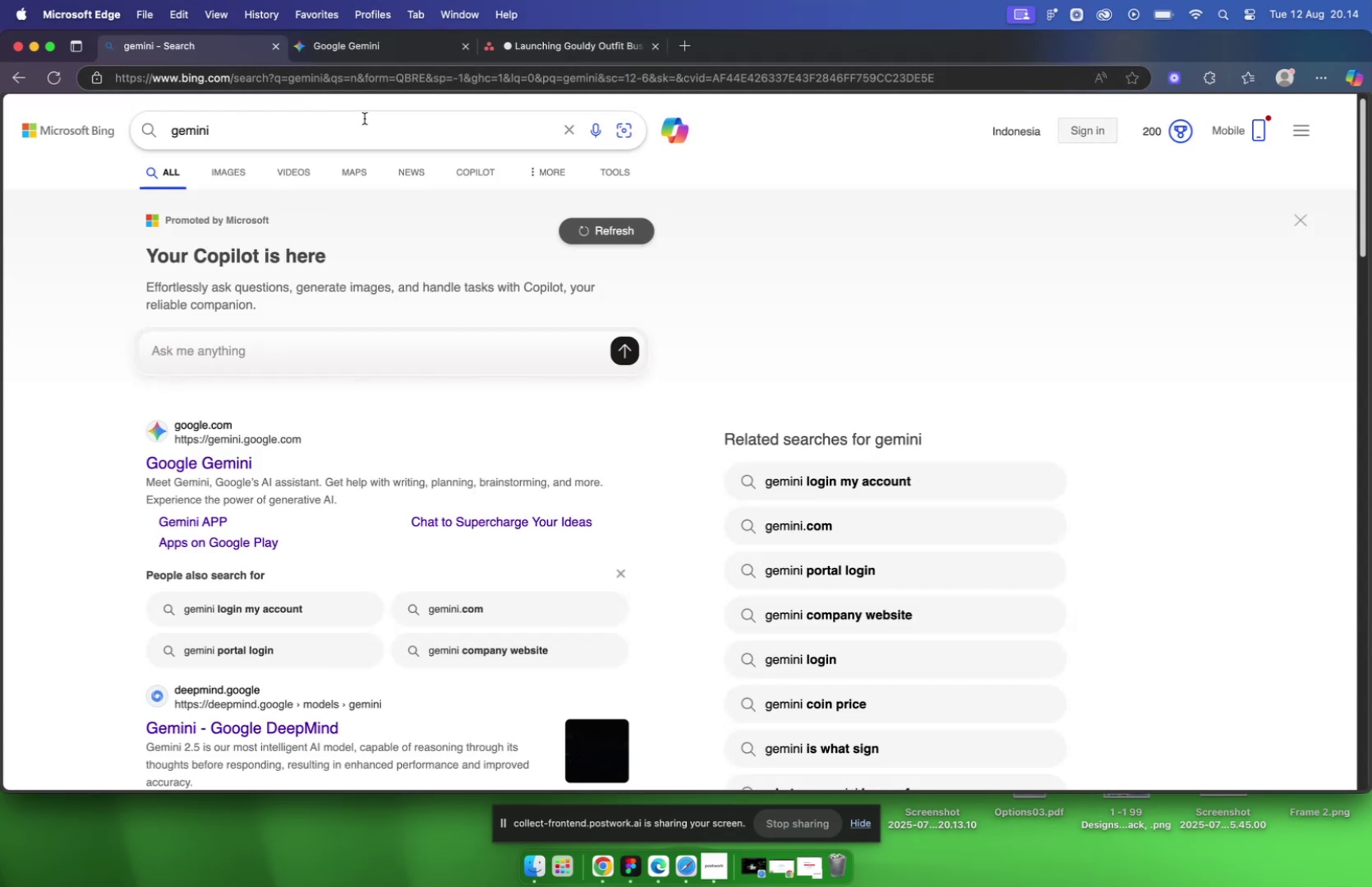 
wait(9.49)
 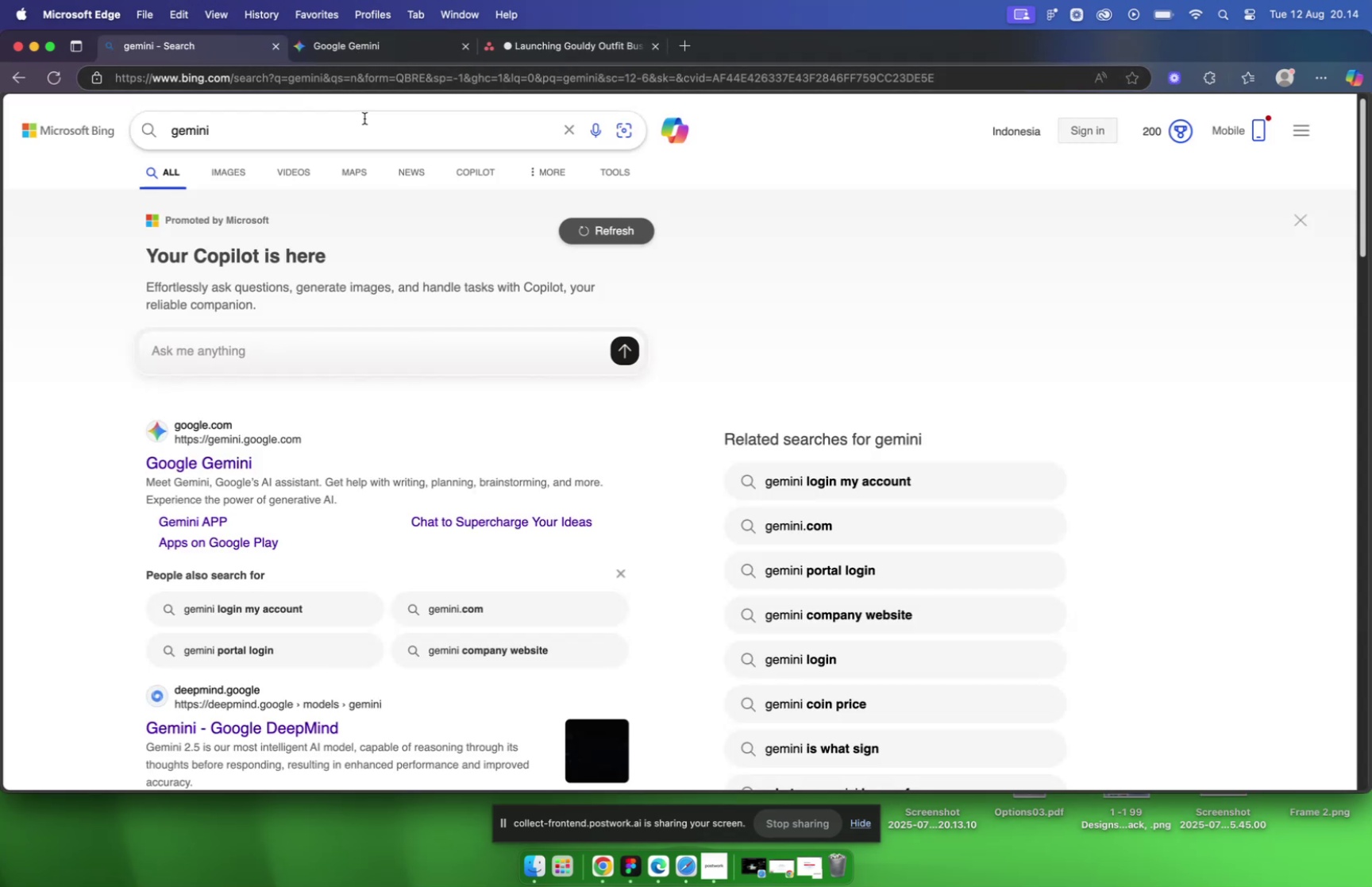 
left_click_drag(start_coordinate=[697, 380], to_coordinate=[1208, 388])
 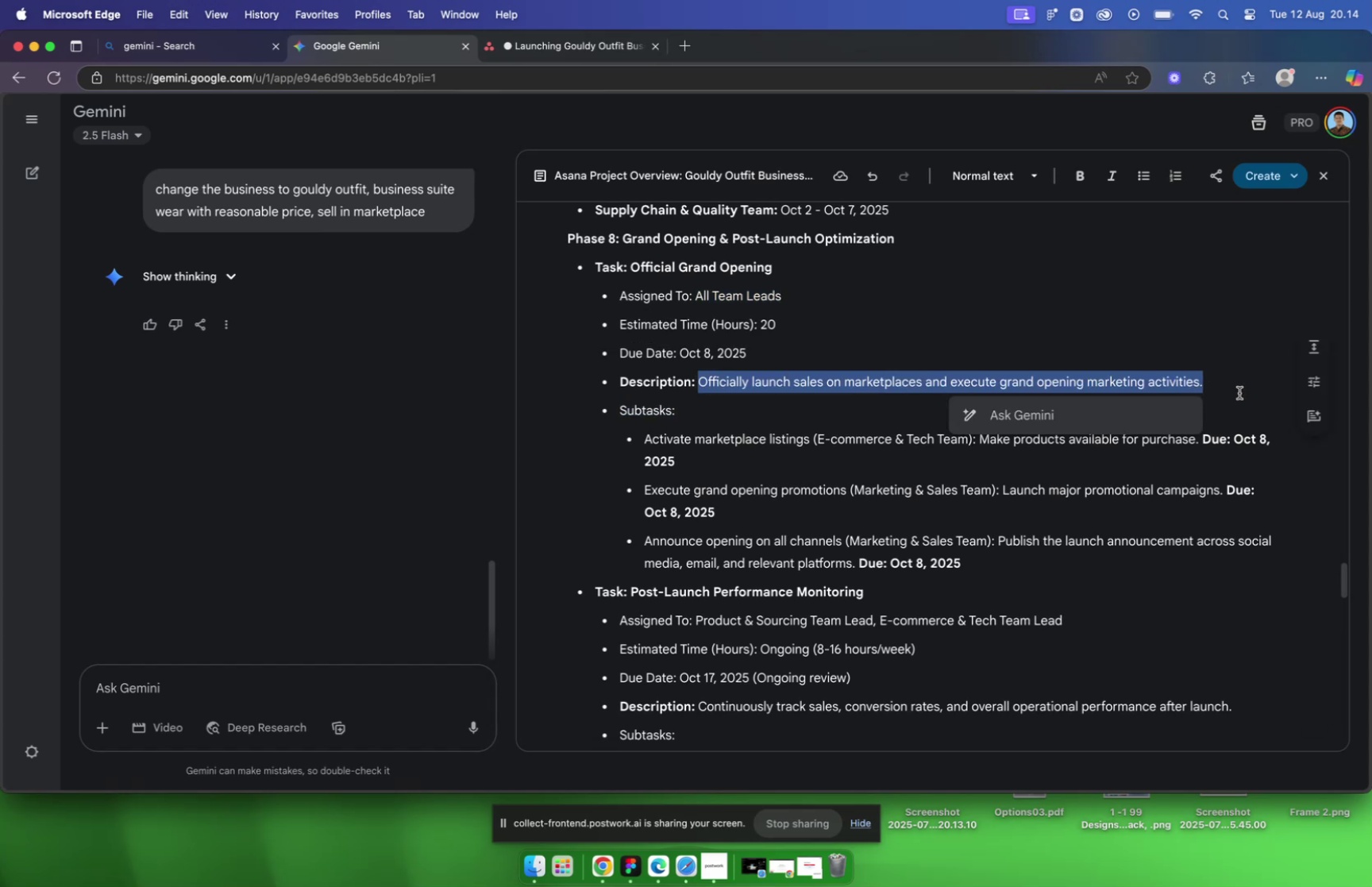 
key(Meta+C)
 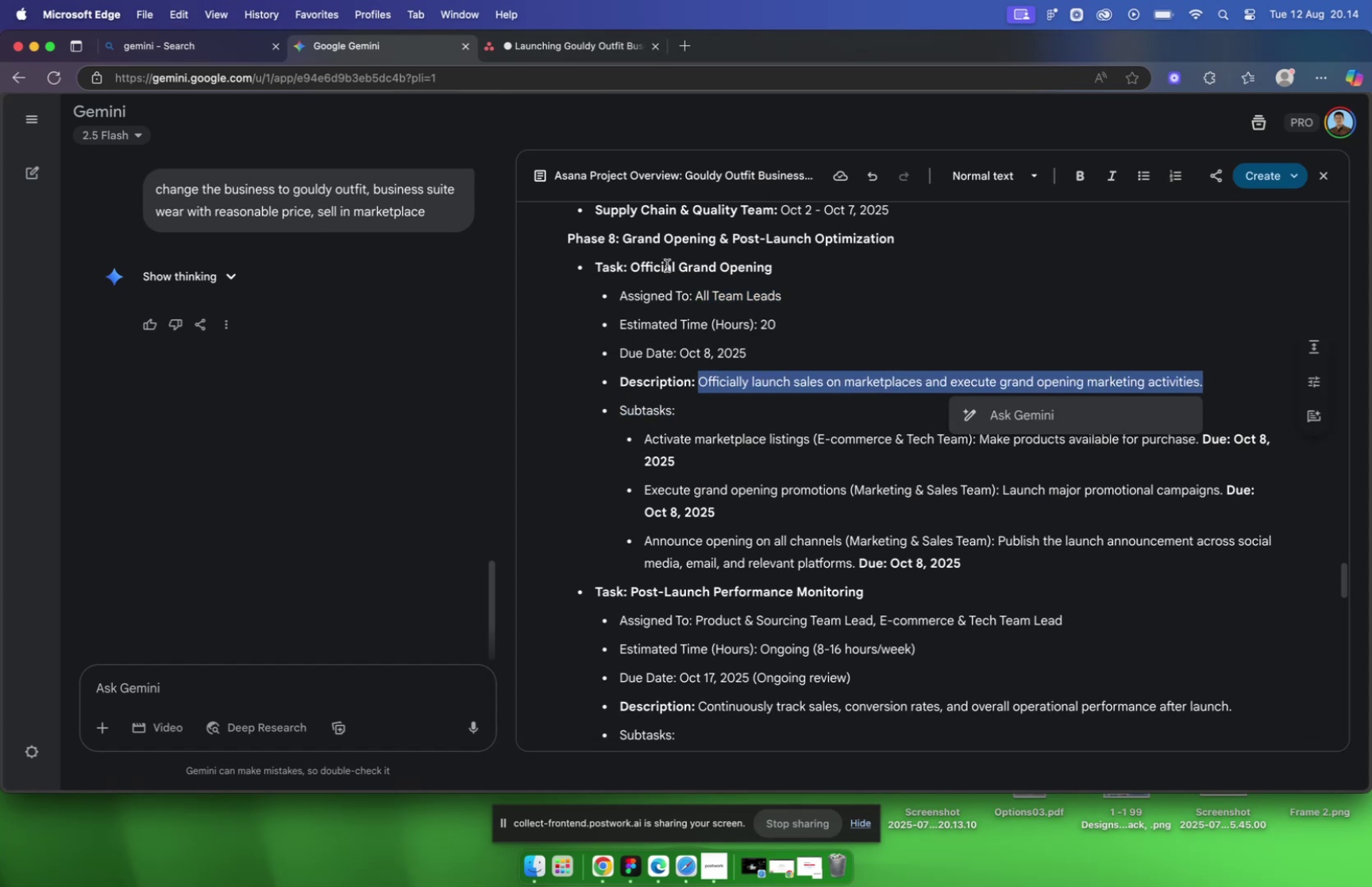 
left_click_drag(start_coordinate=[635, 265], to_coordinate=[821, 264])
 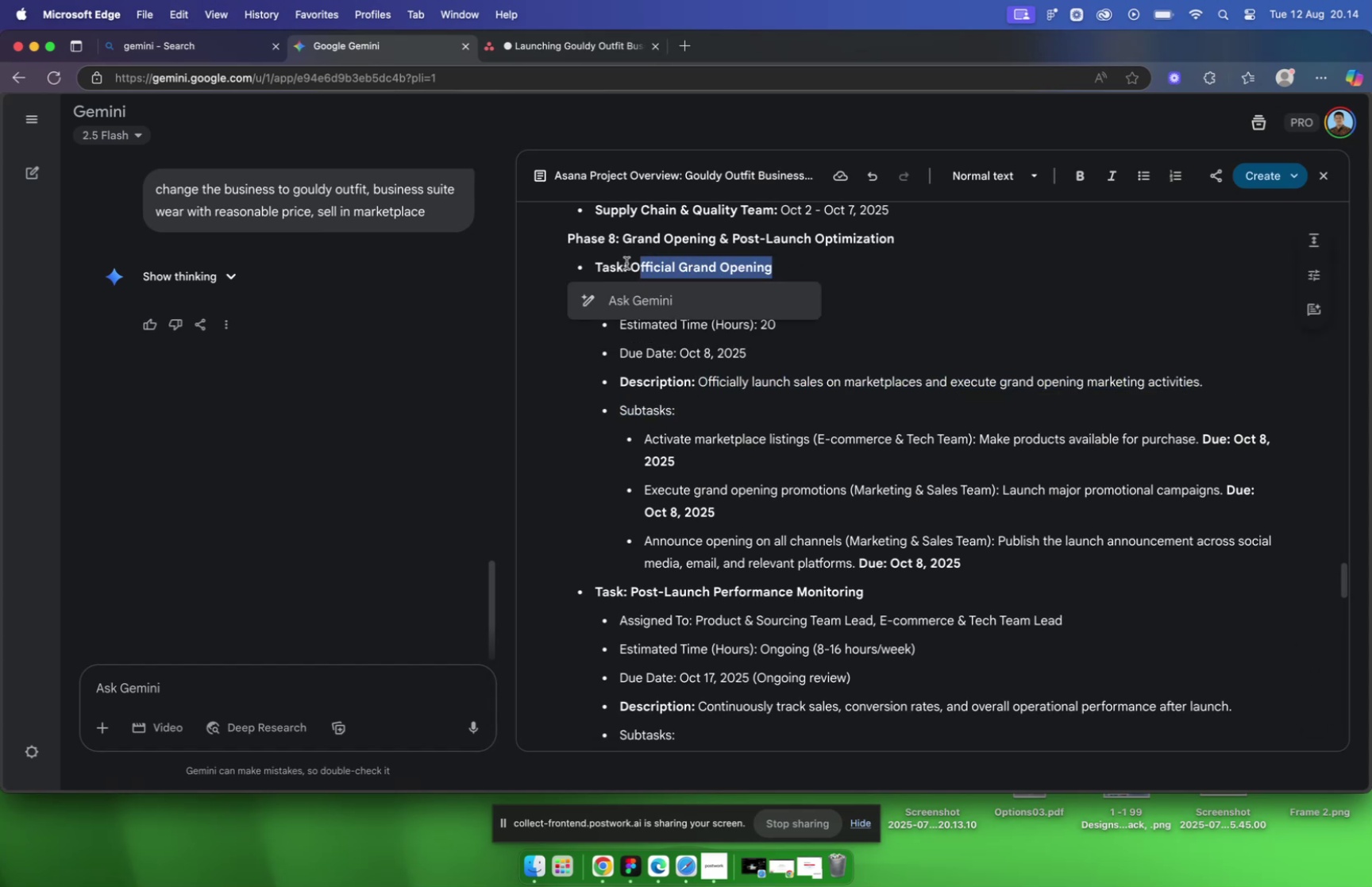 
left_click_drag(start_coordinate=[630, 266], to_coordinate=[847, 276])
 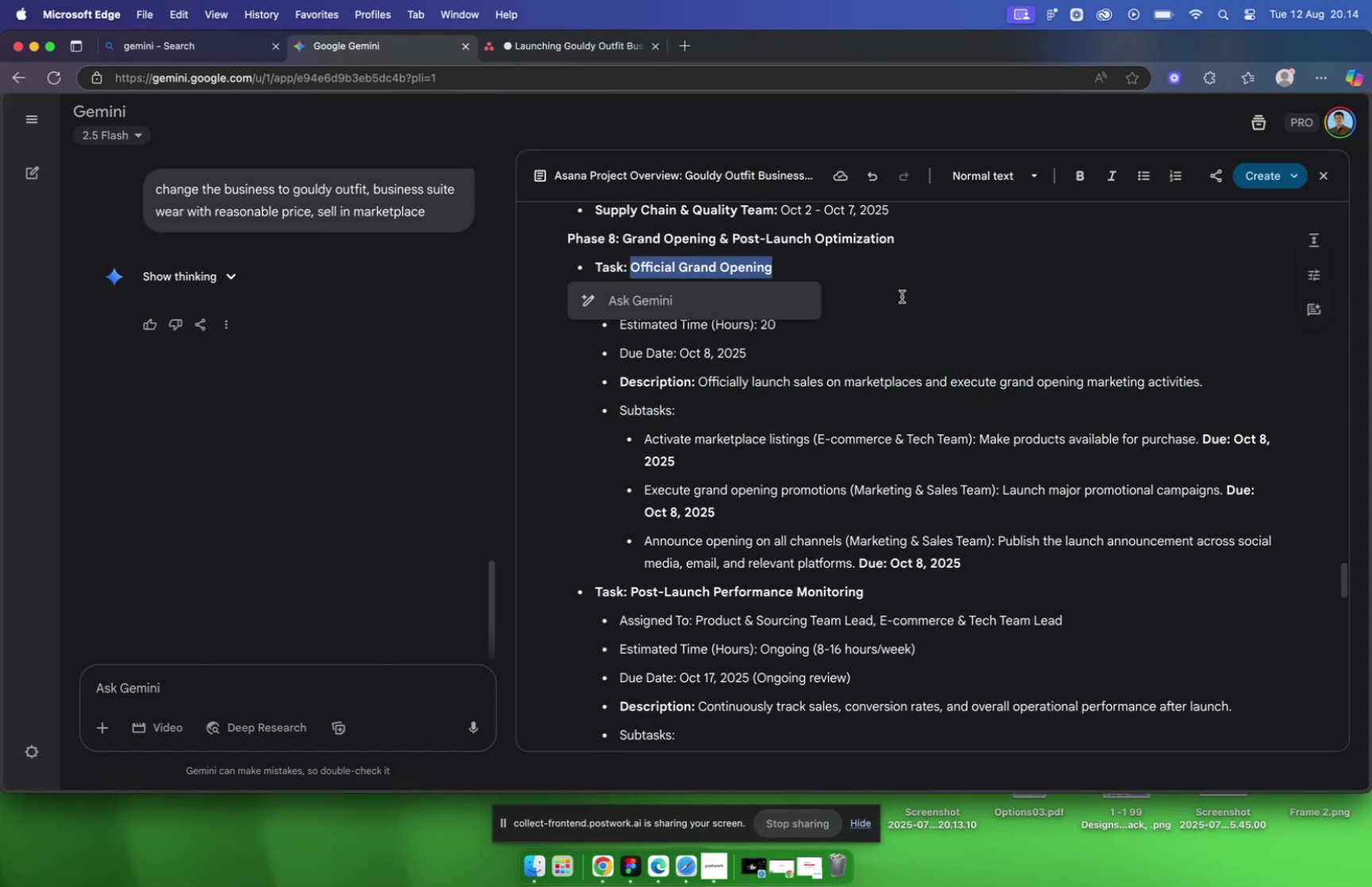 
key(Meta+C)
 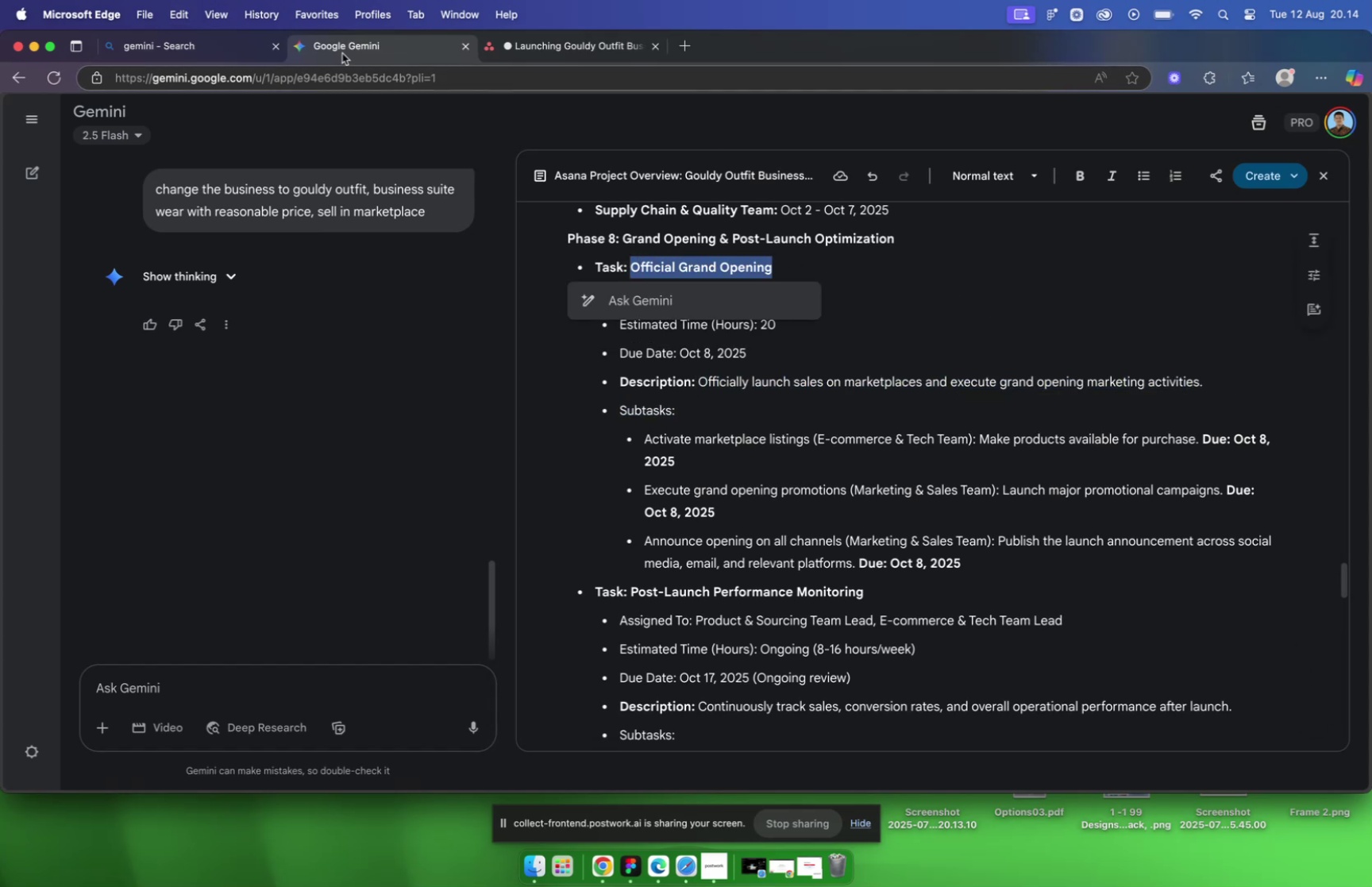 
left_click([343, 52])
 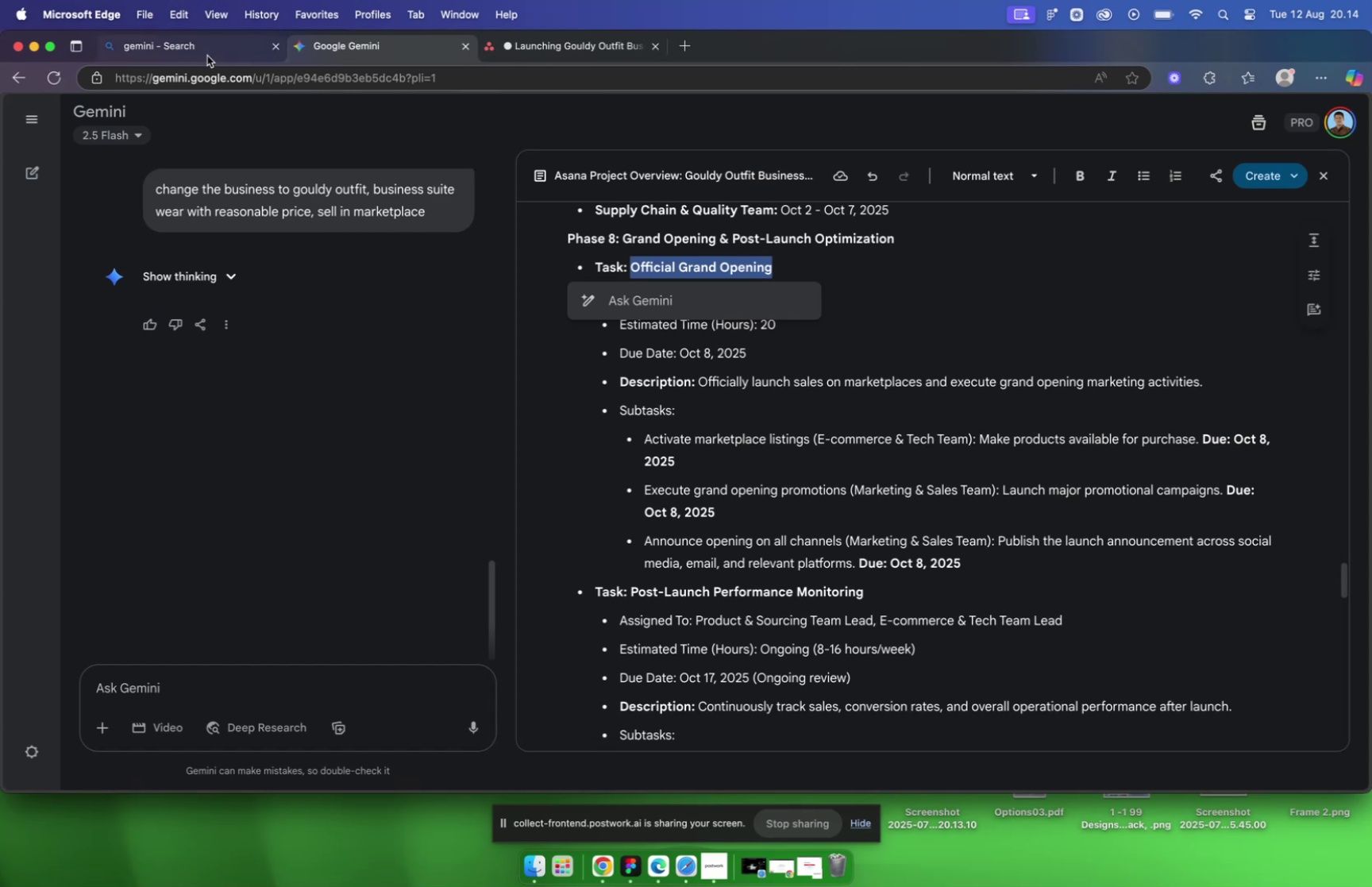 
left_click([203, 48])
 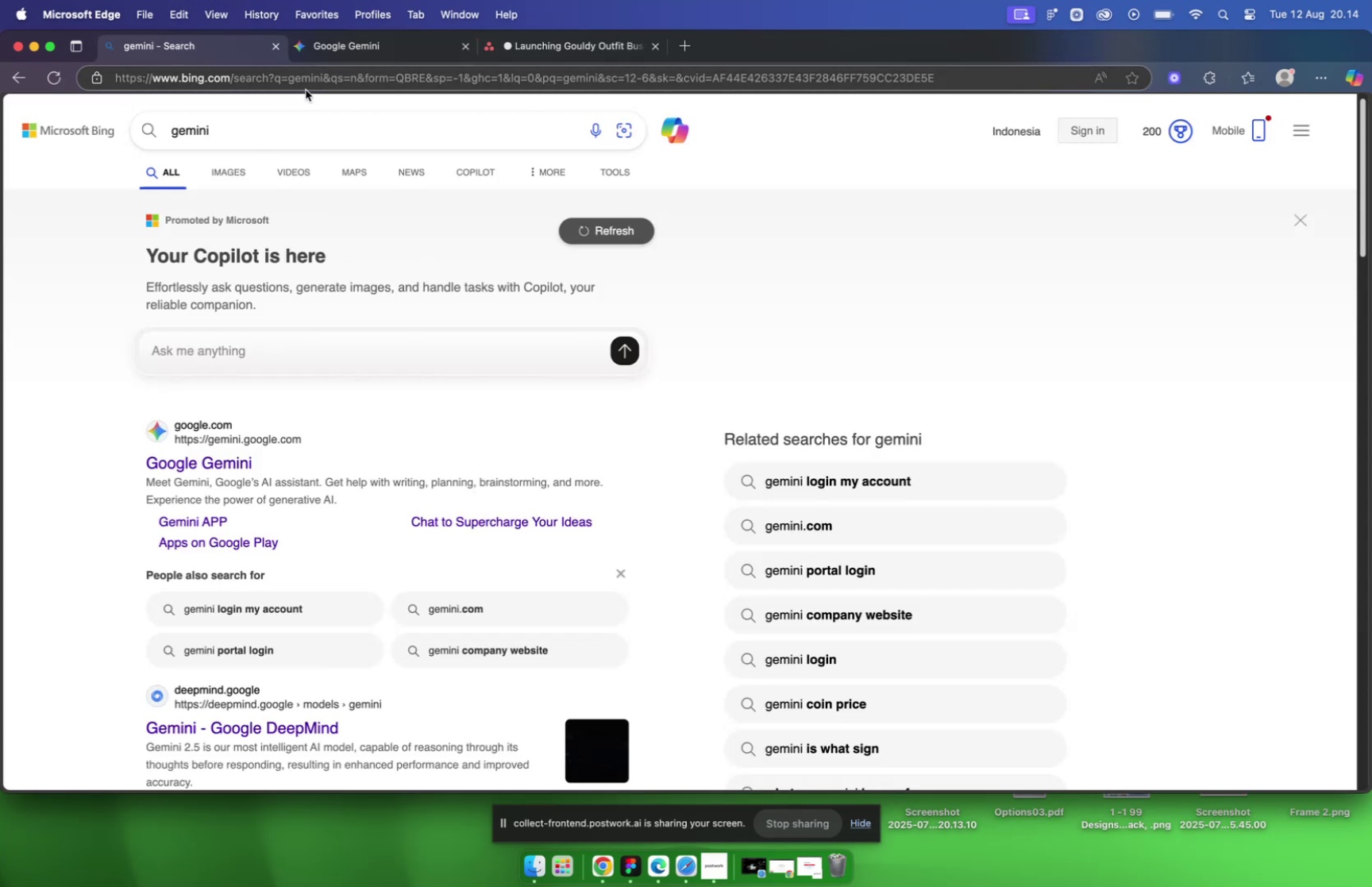 
left_click([337, 46])
 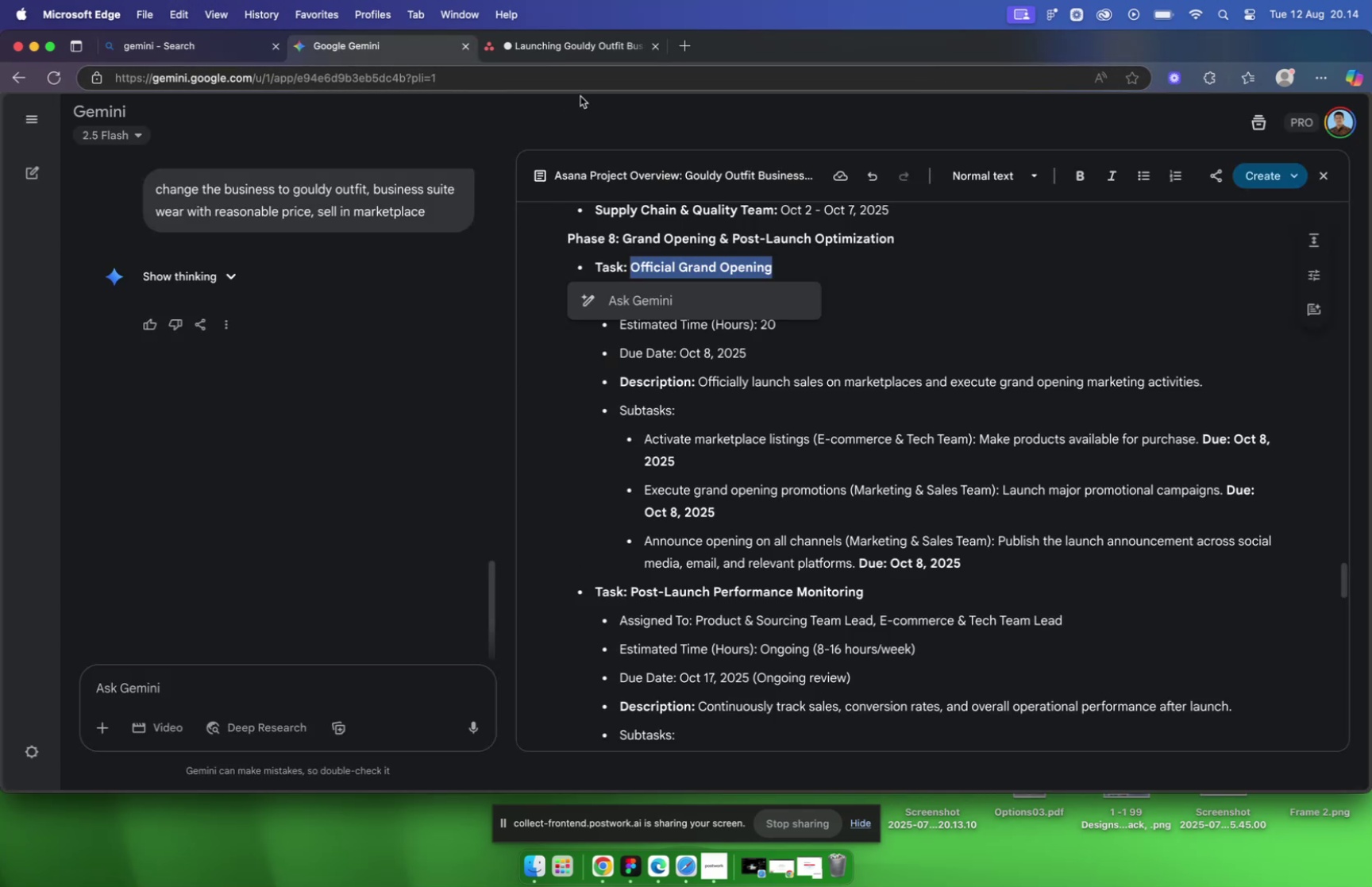 
left_click([590, 42])
 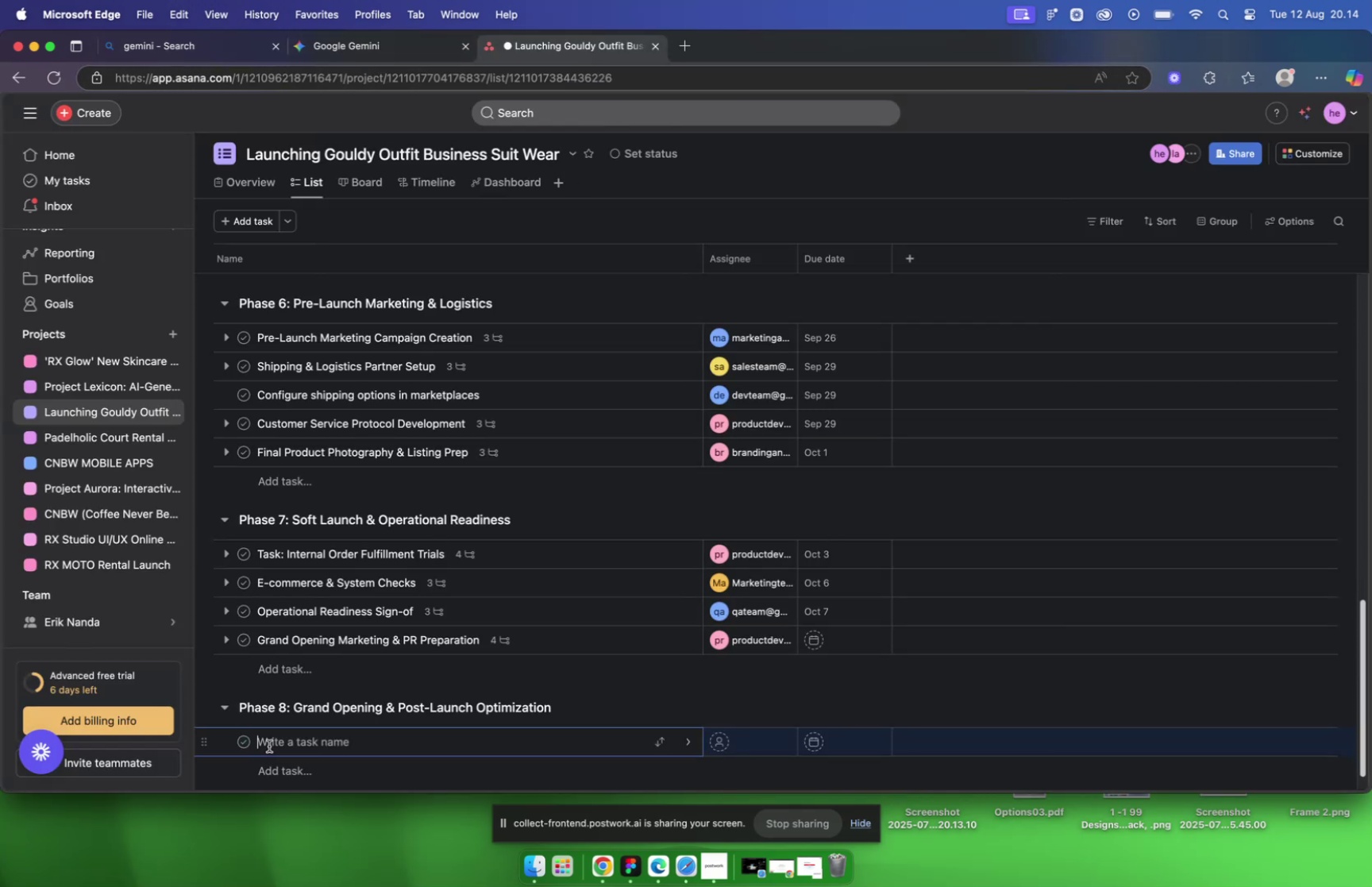 
key(Meta+V)
 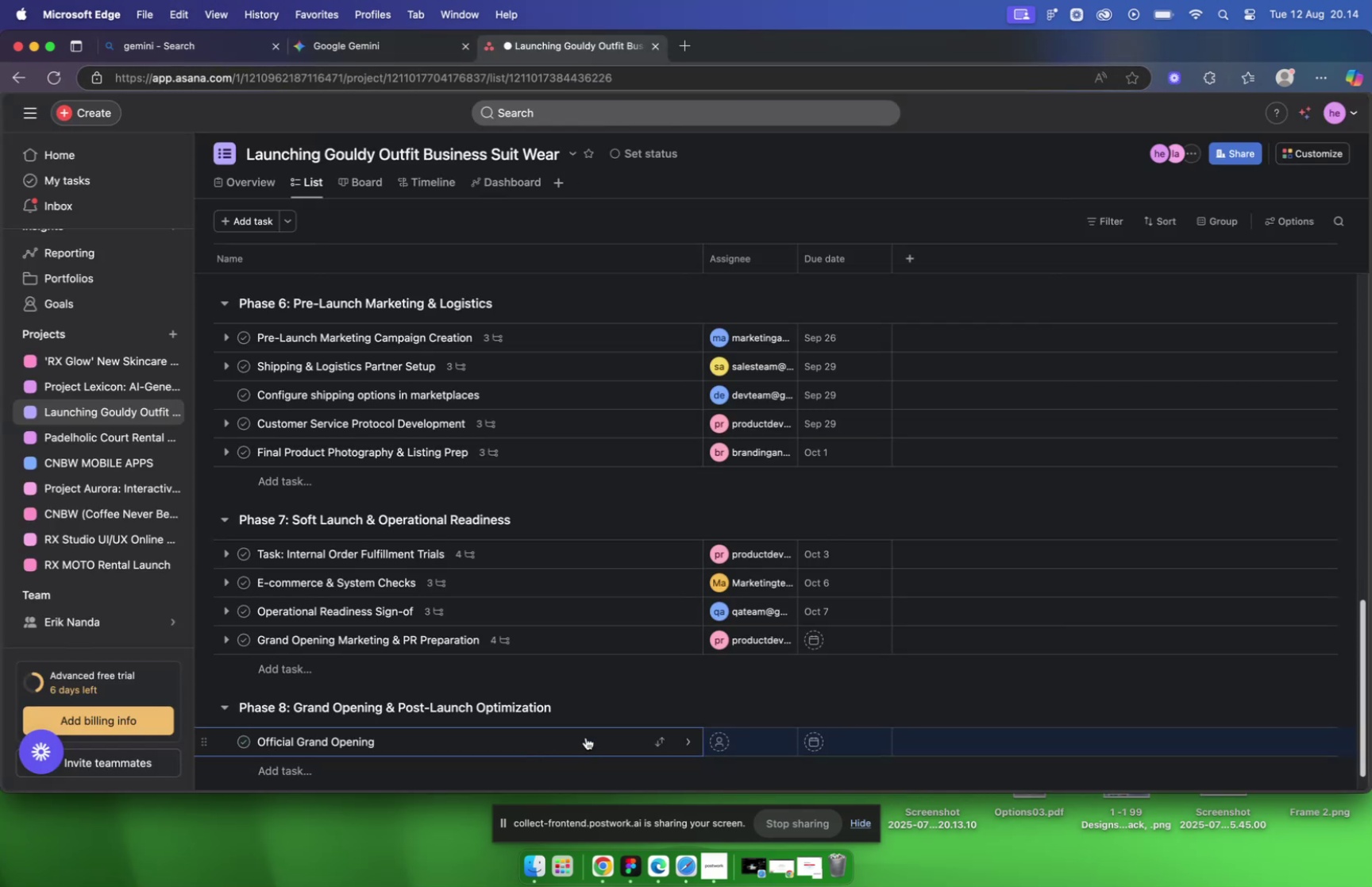 
left_click([589, 735])
 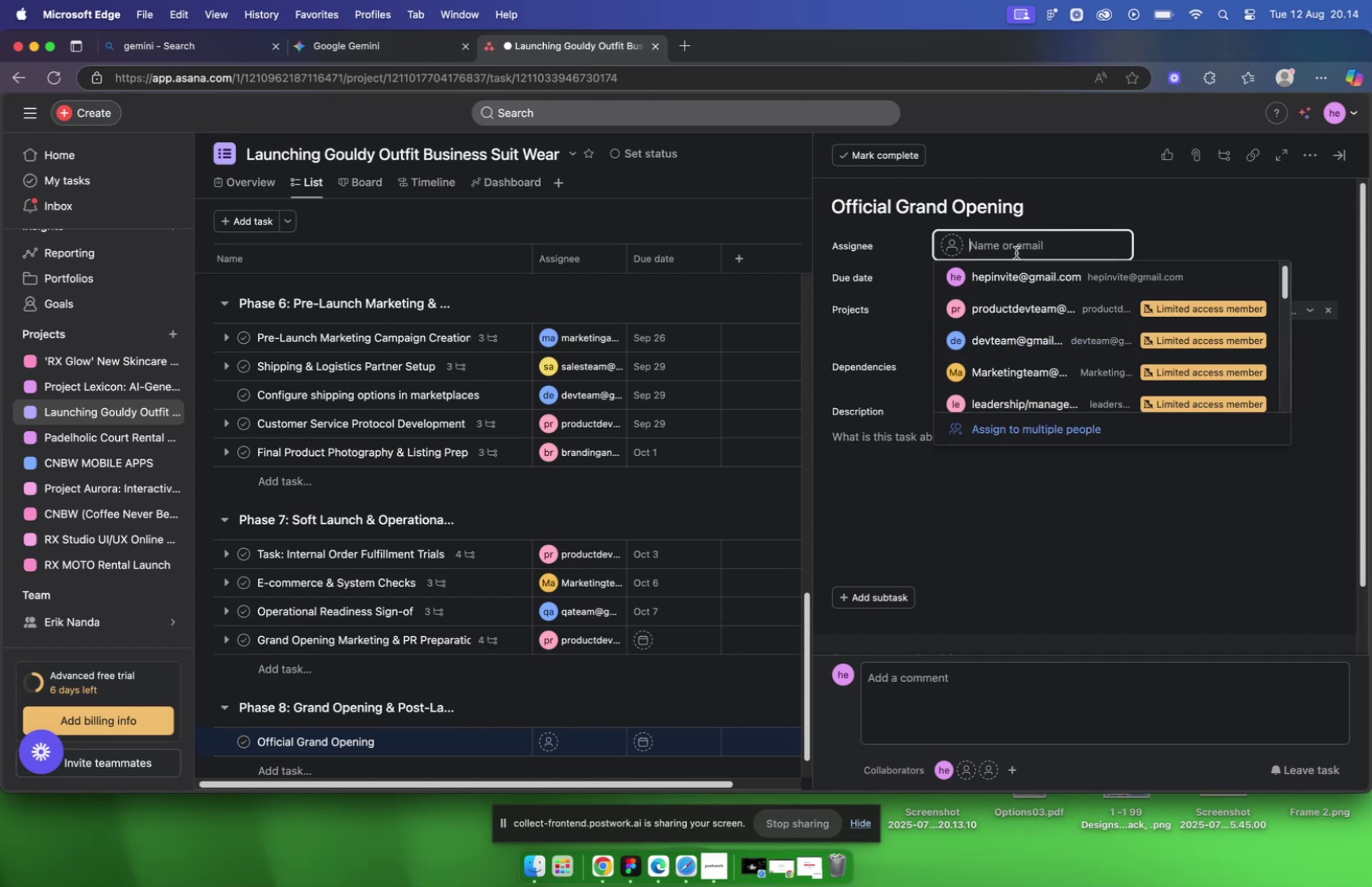 
wait(6.3)
 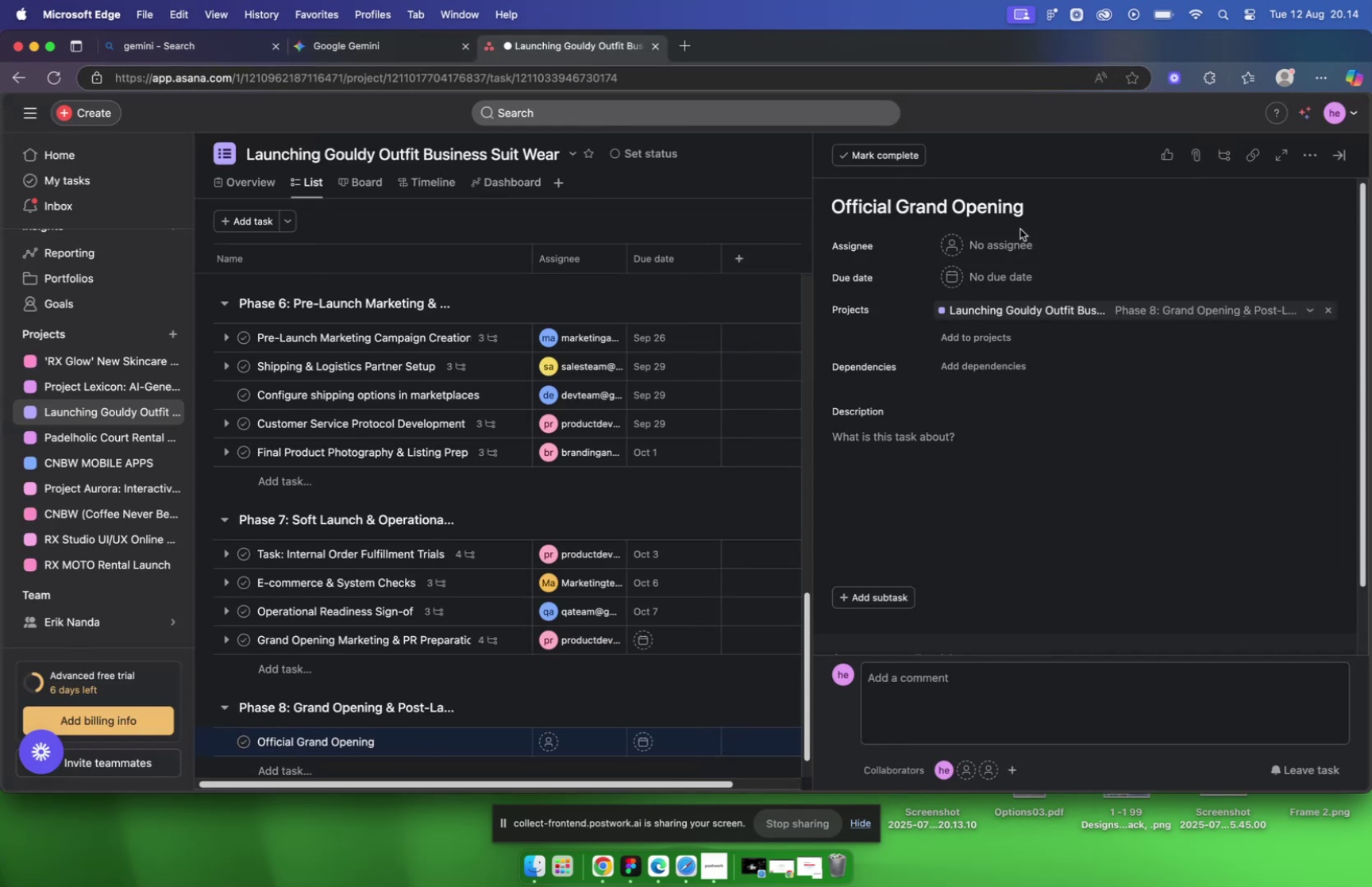 
type(lead)
 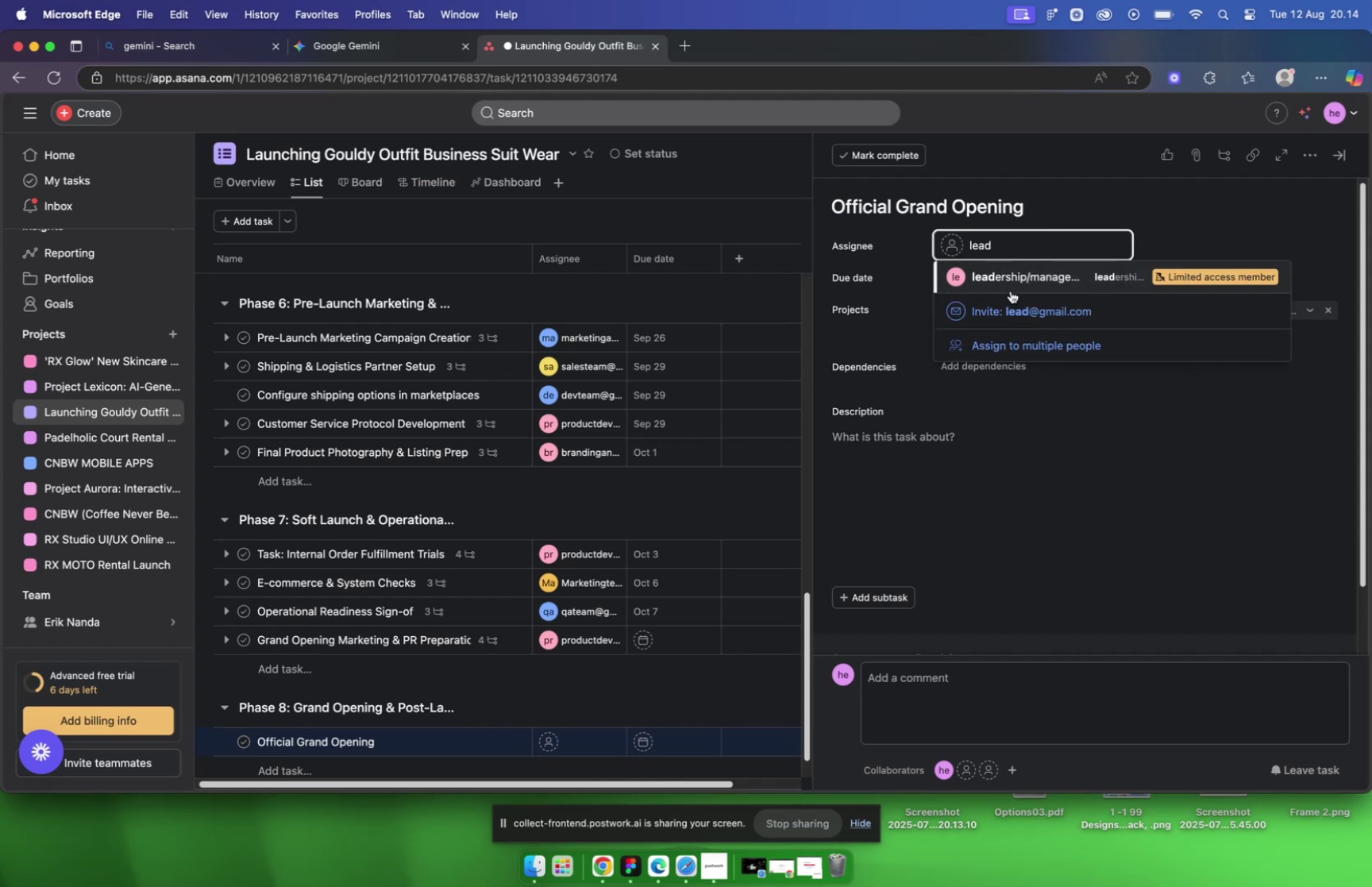 
left_click([1015, 283])
 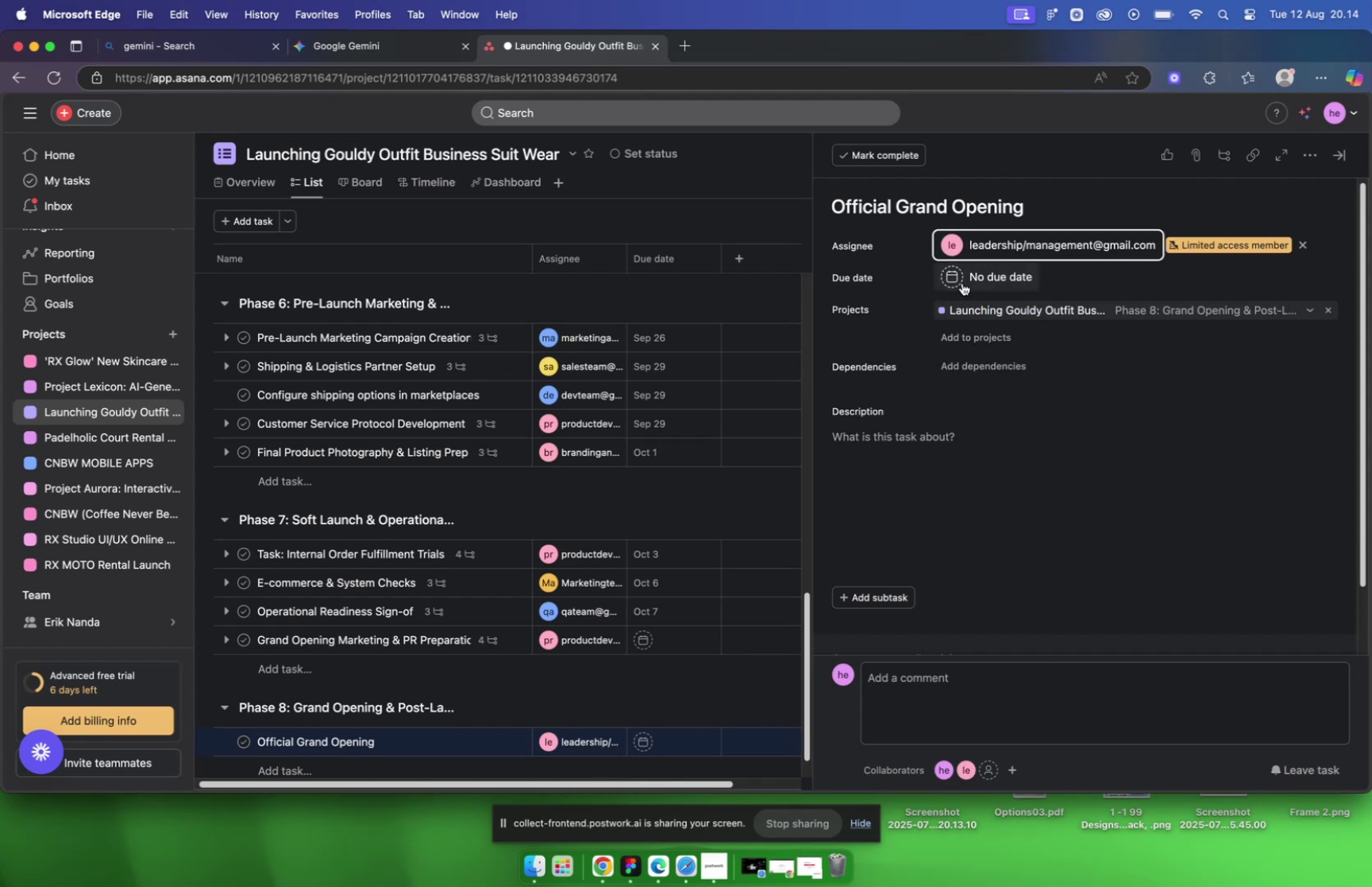 
left_click([962, 283])
 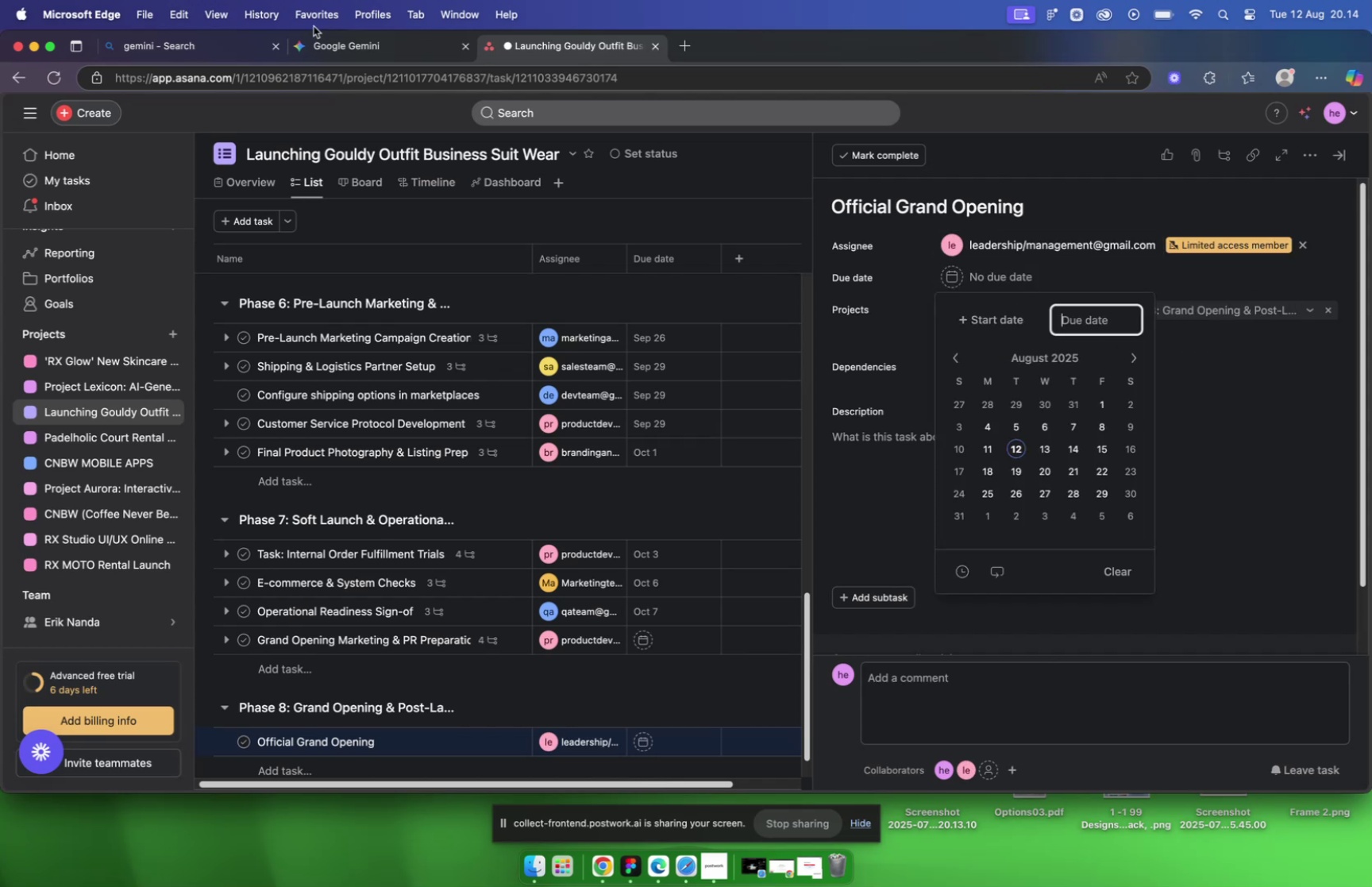 
left_click([363, 52])
 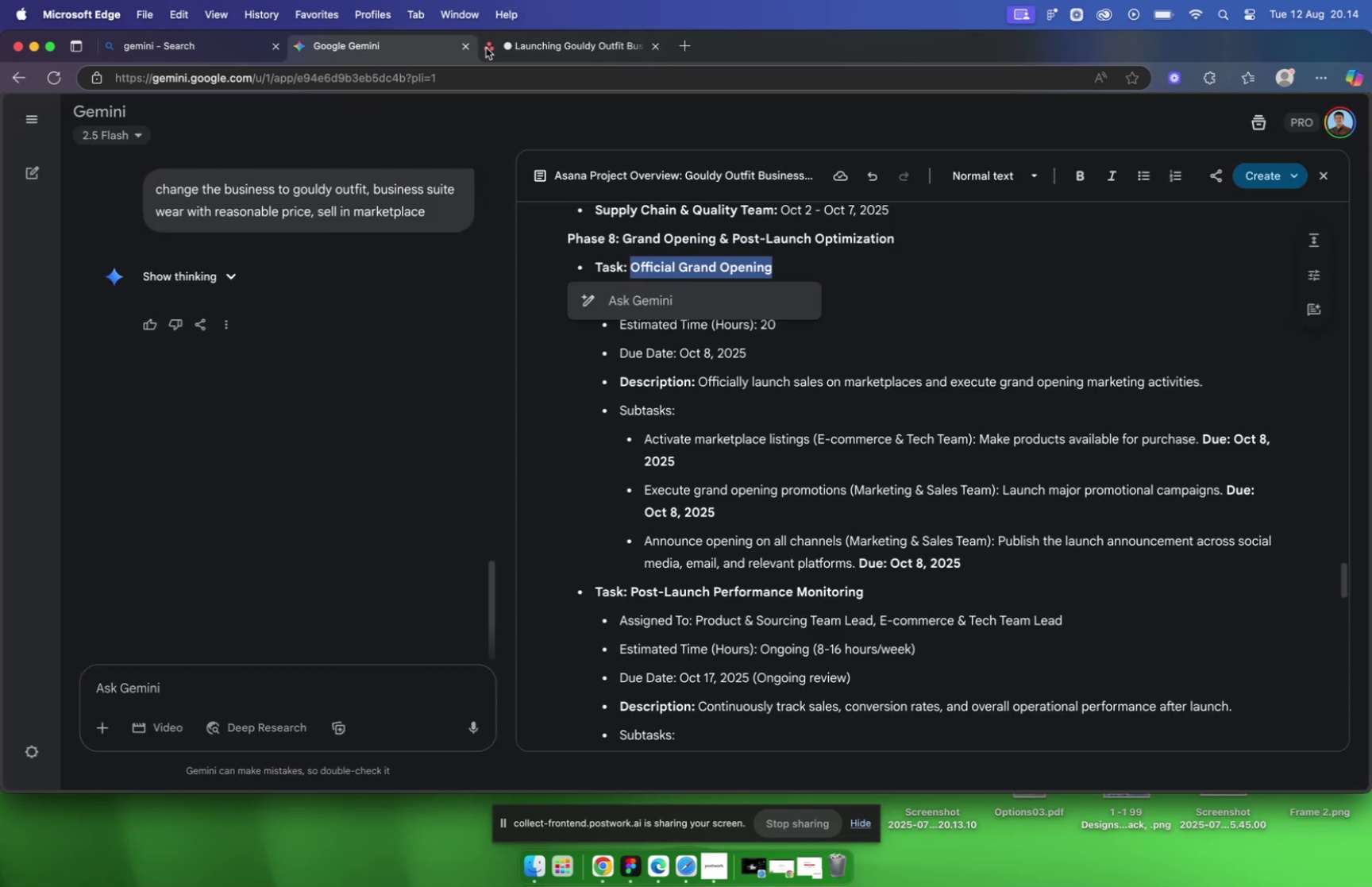 
left_click([581, 42])
 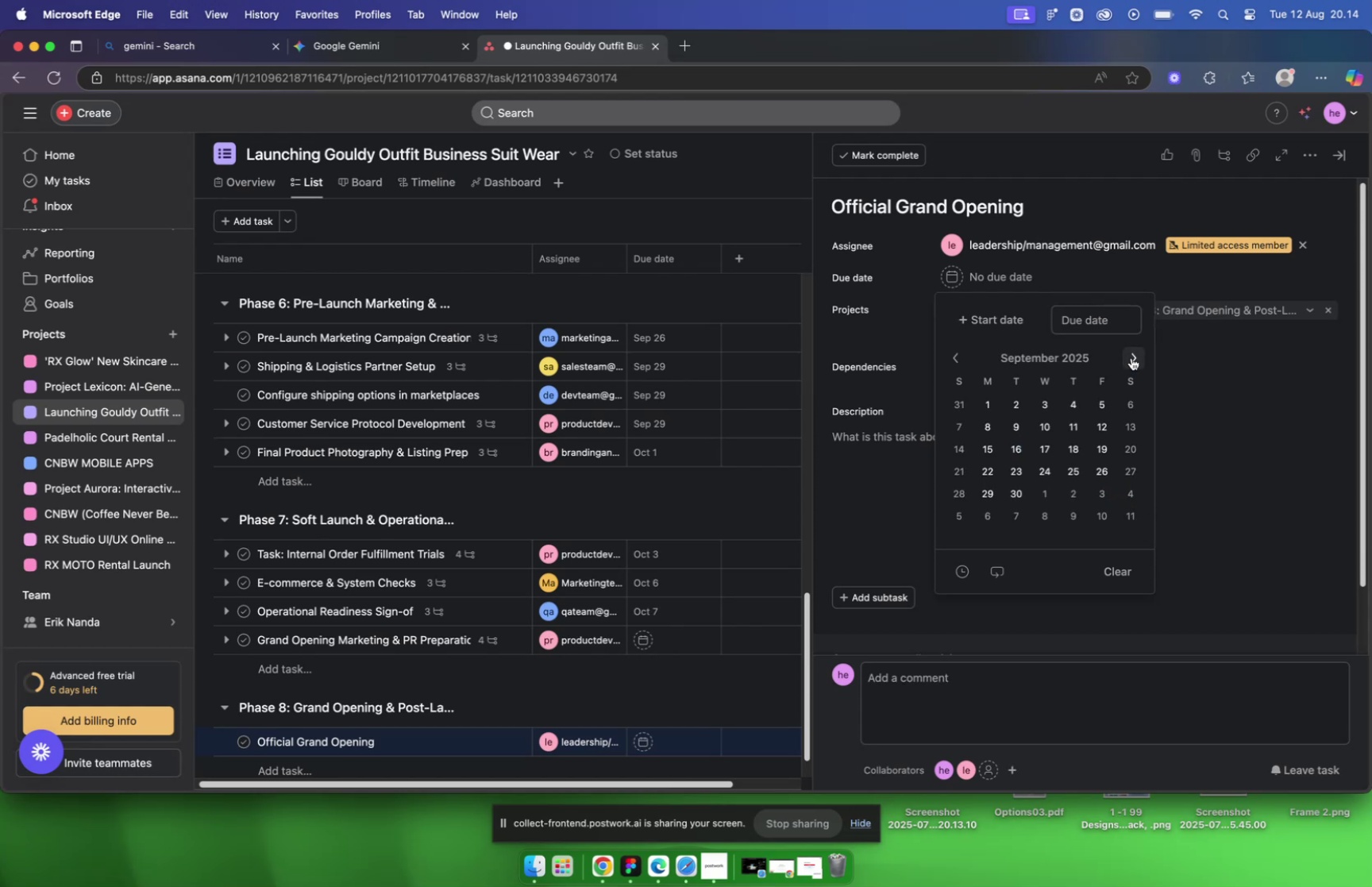 
mouse_move([985, 368])
 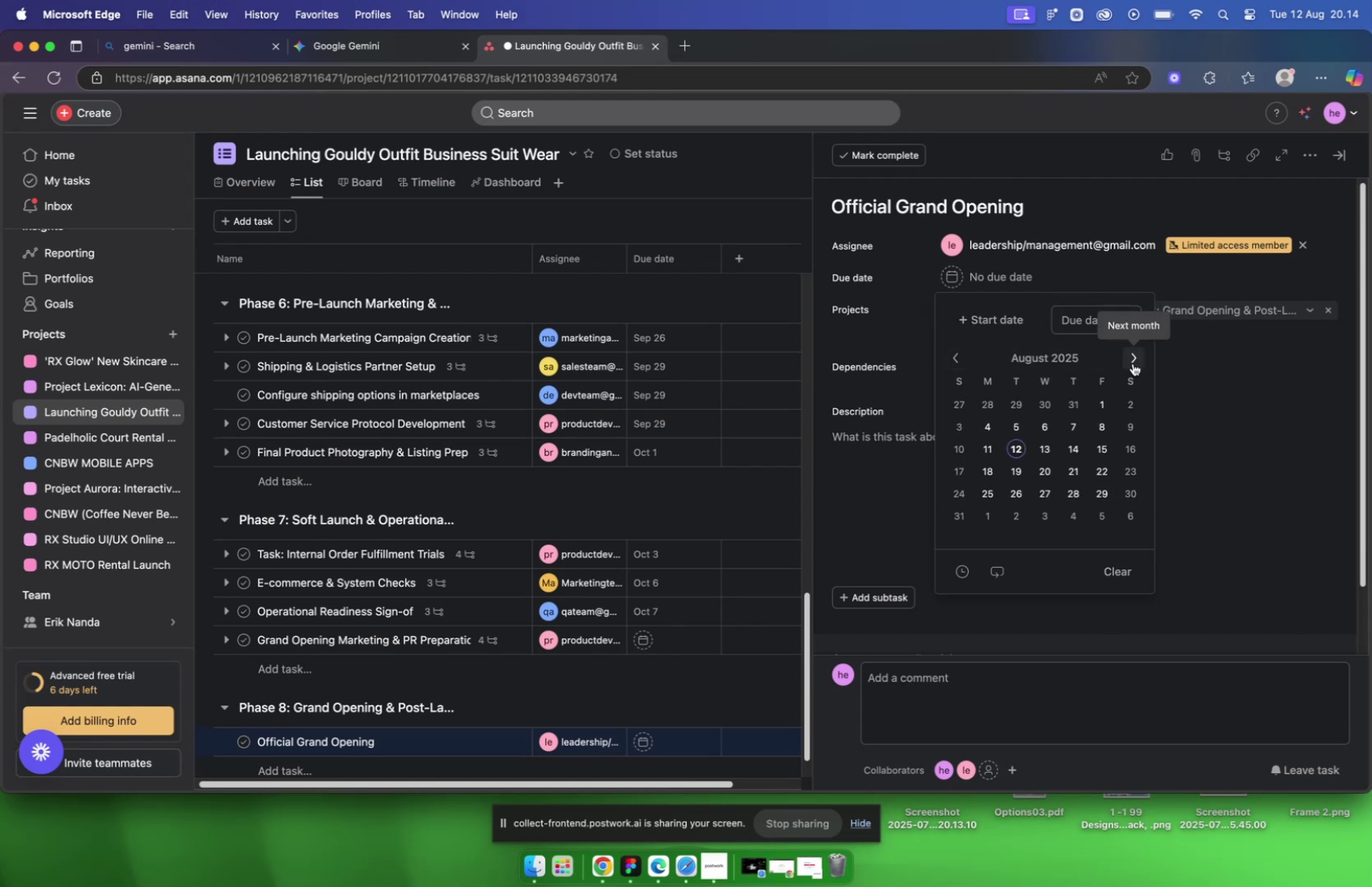 
double_click([1133, 363])
 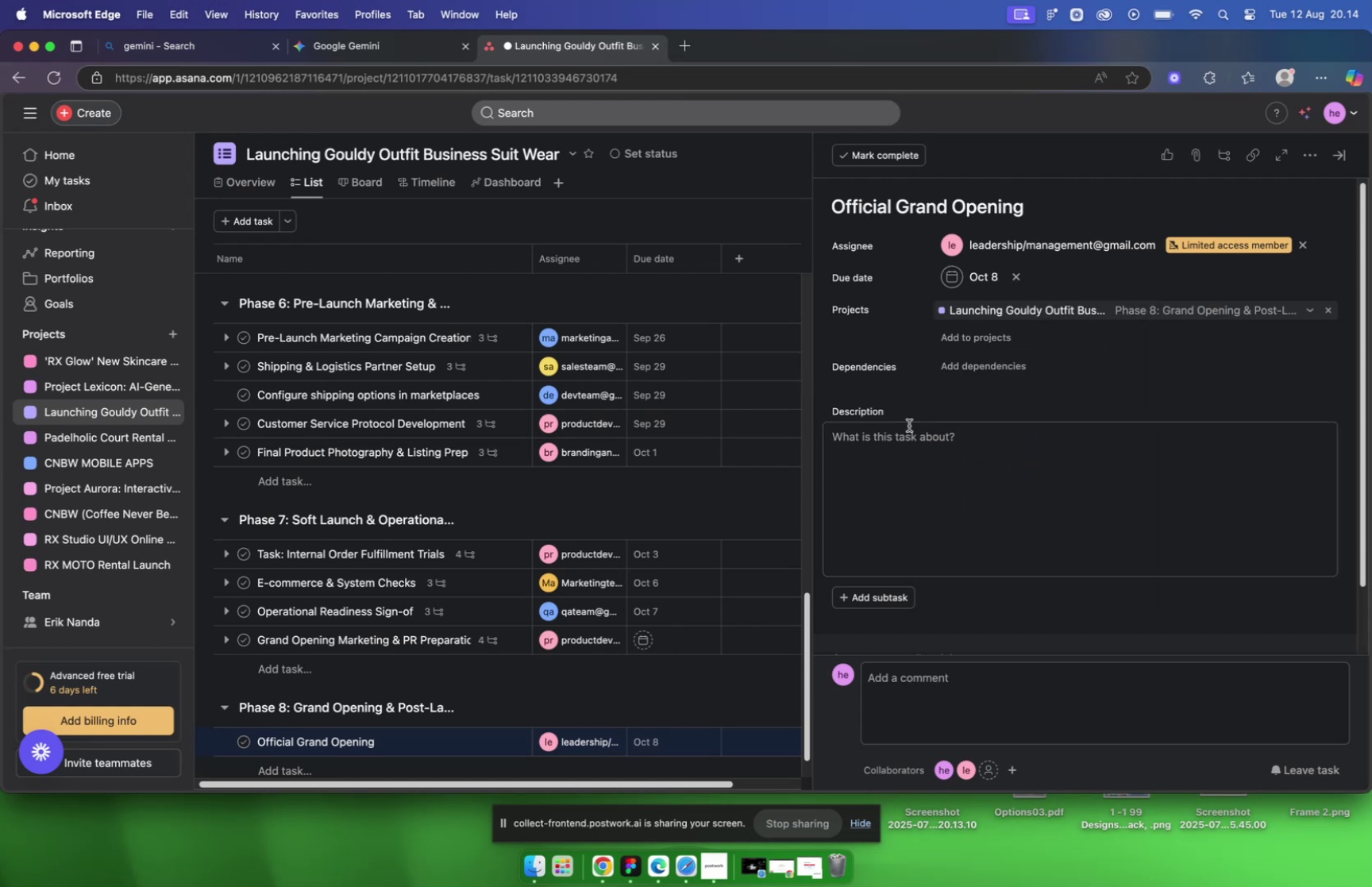 
wait(5.67)
 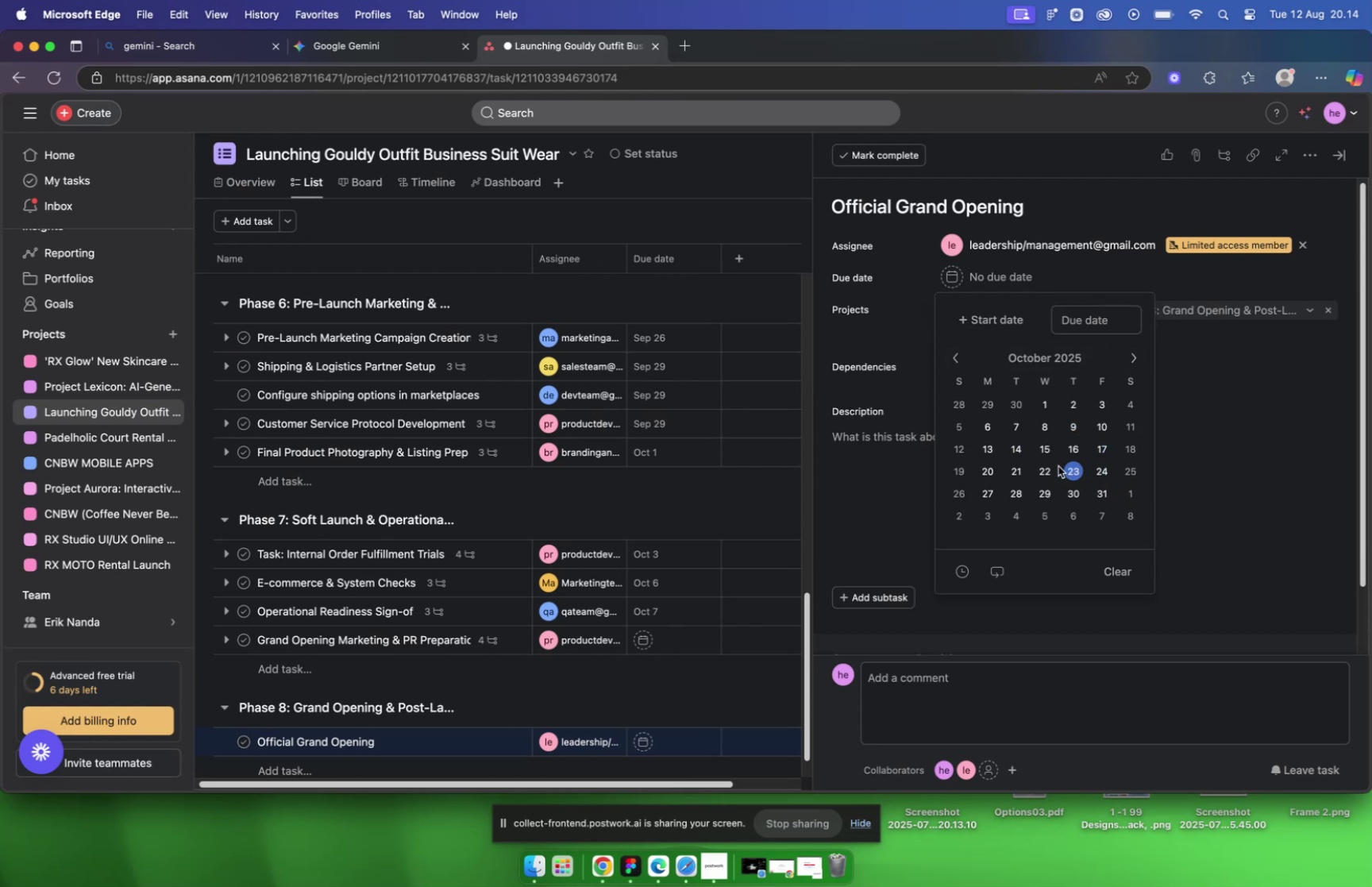 
left_click([381, 55])
 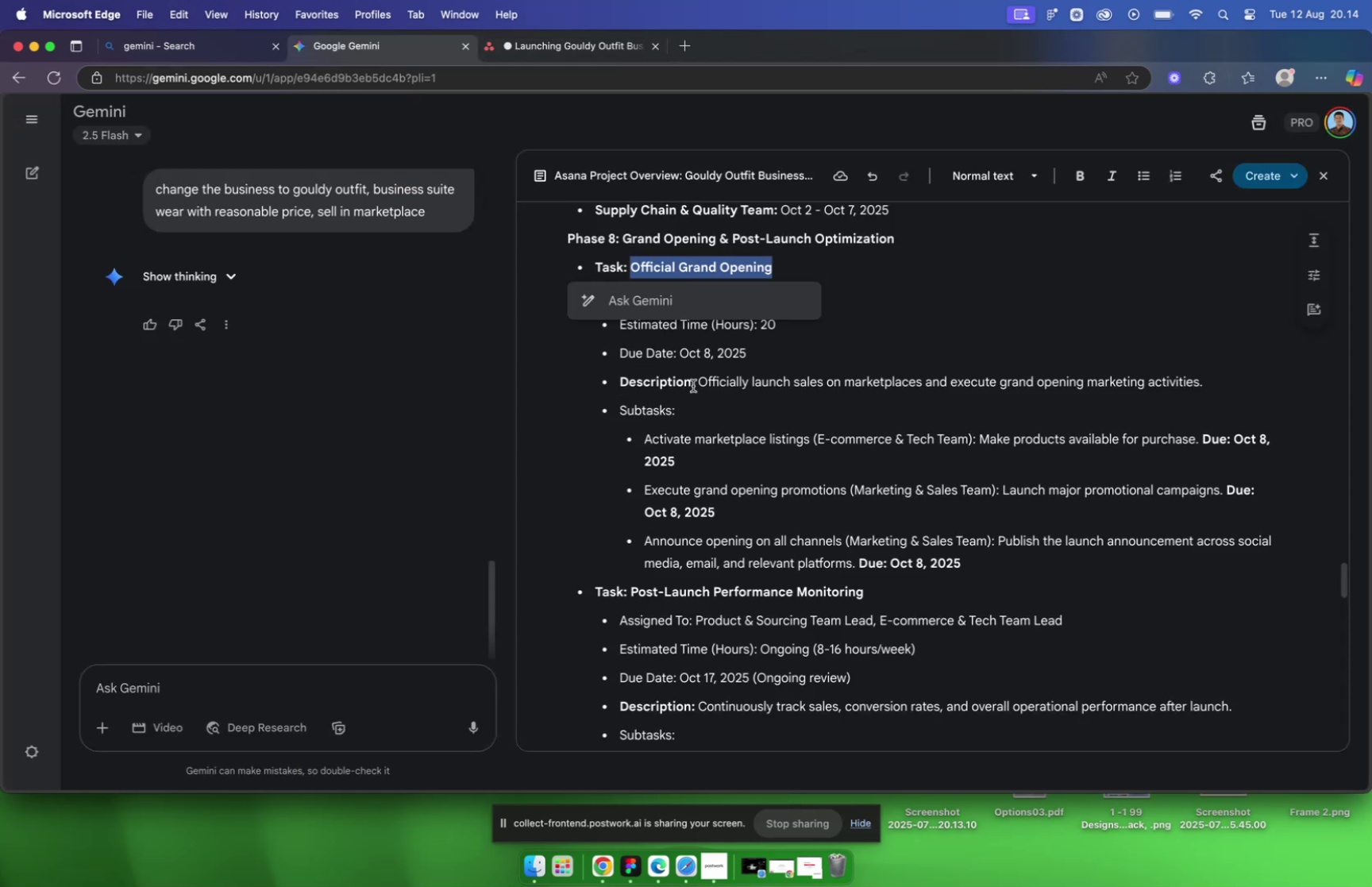 
left_click_drag(start_coordinate=[699, 383], to_coordinate=[1205, 387])
 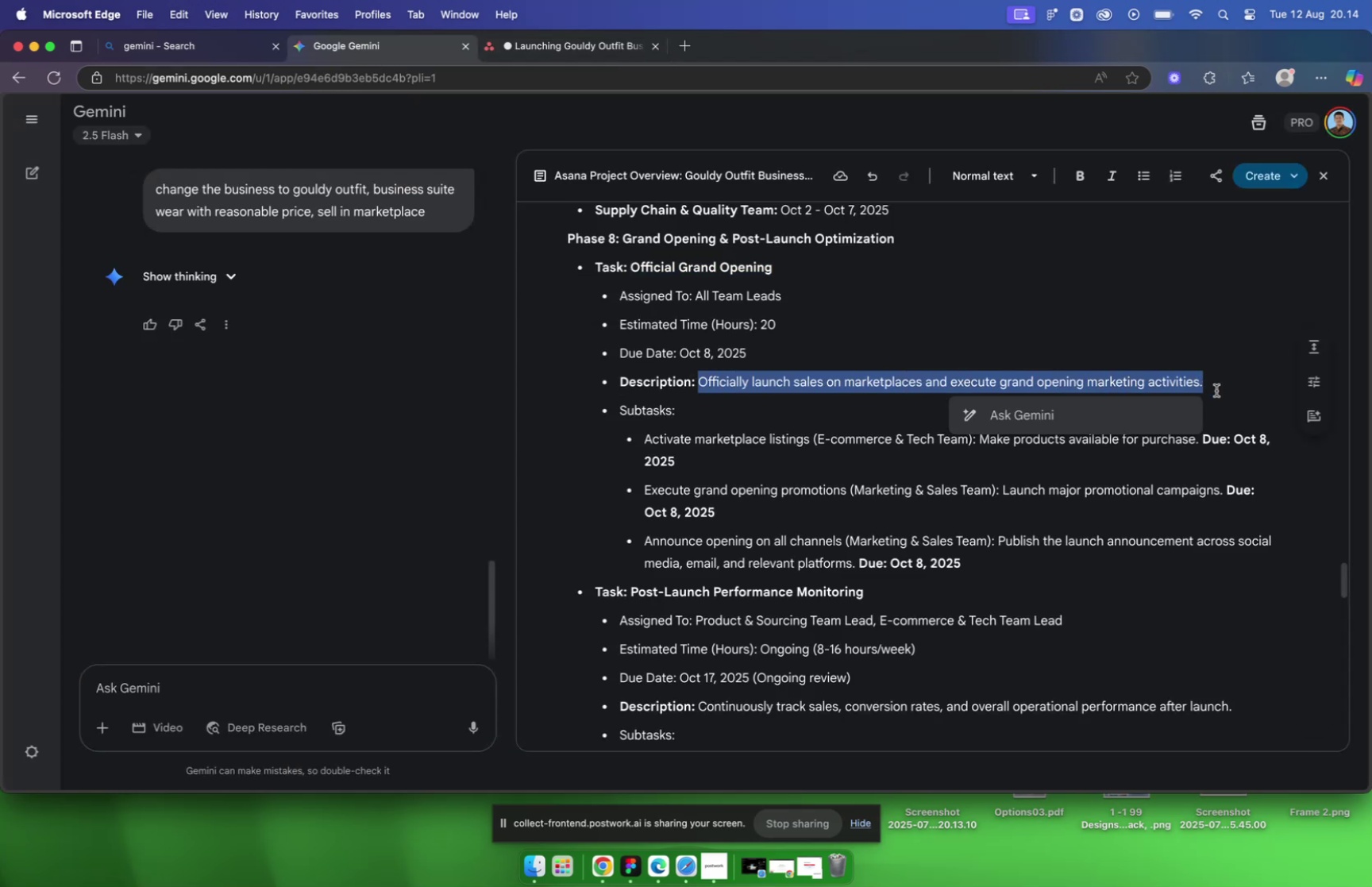 
key(Meta+C)
 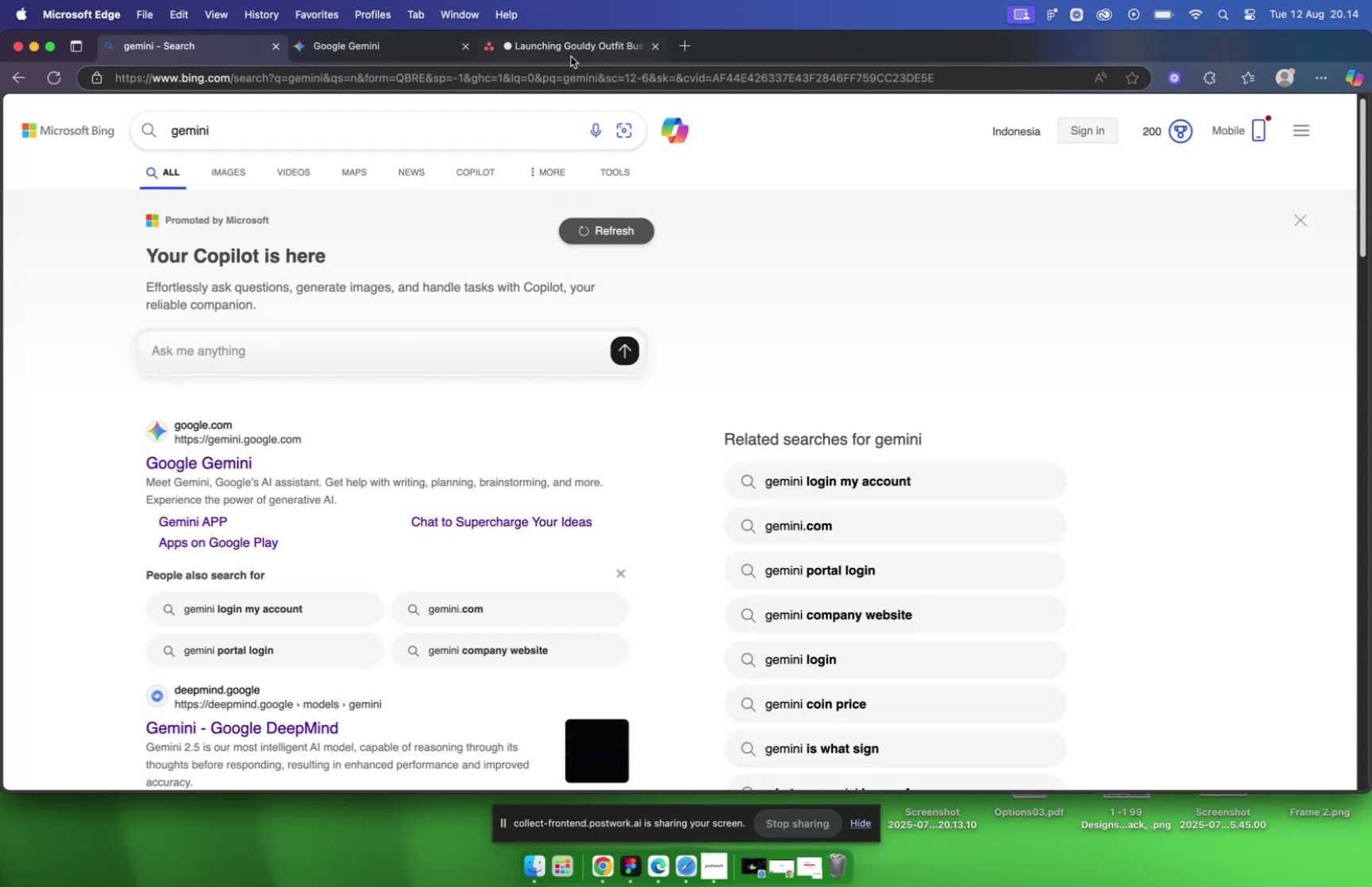 
key(Meta+V)
 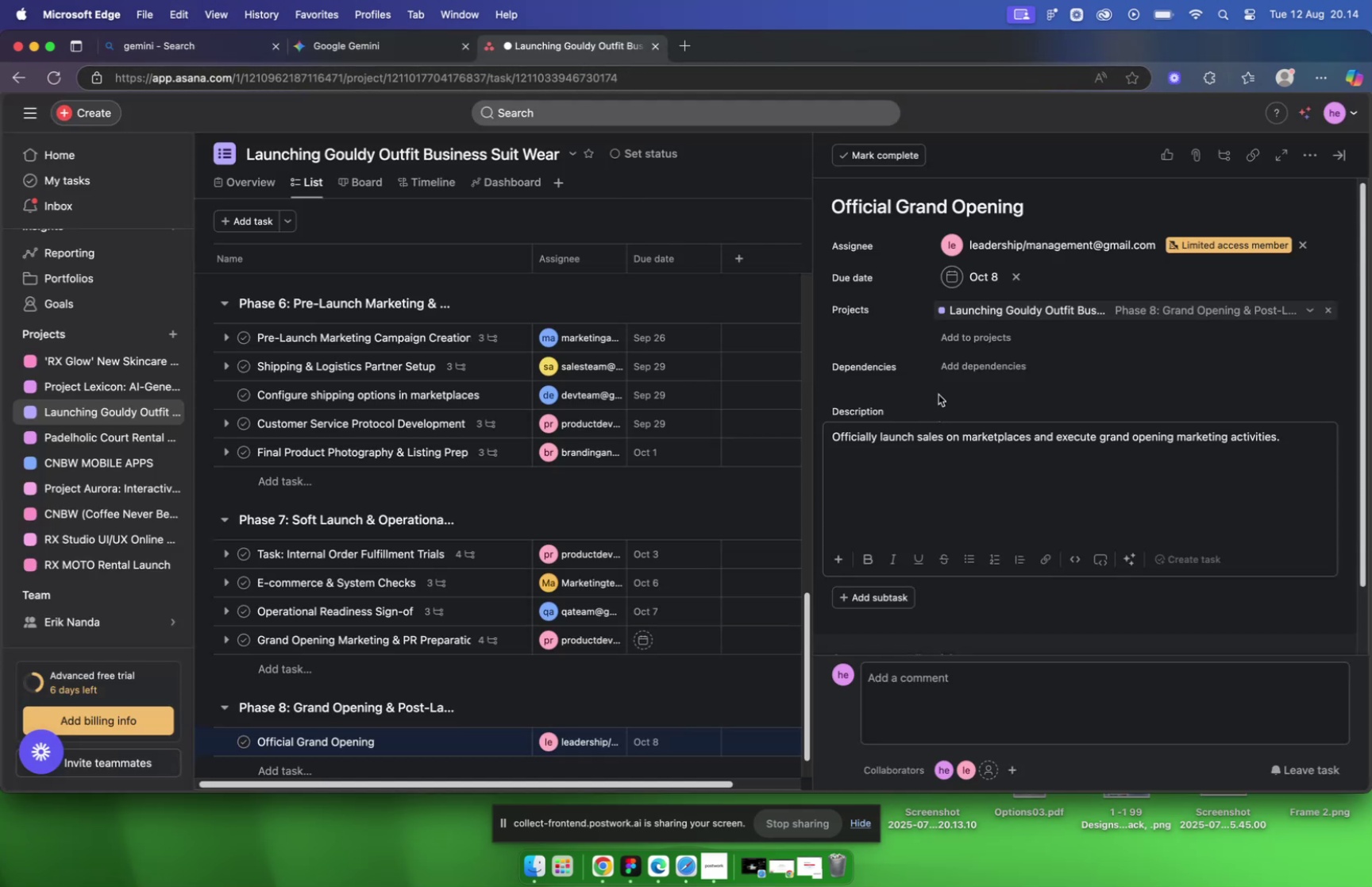 
left_click([938, 393])
 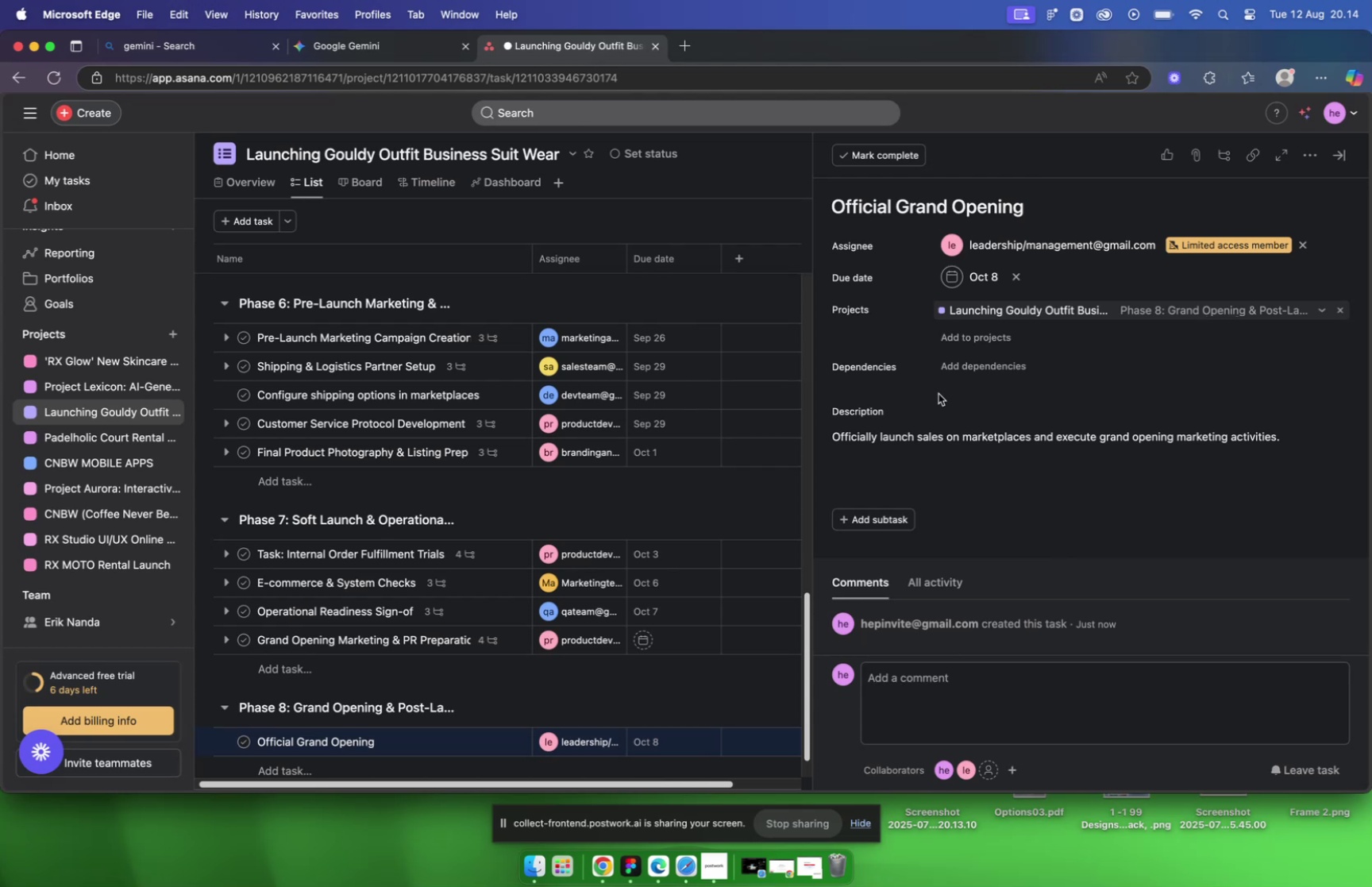 
left_click([859, 521])
 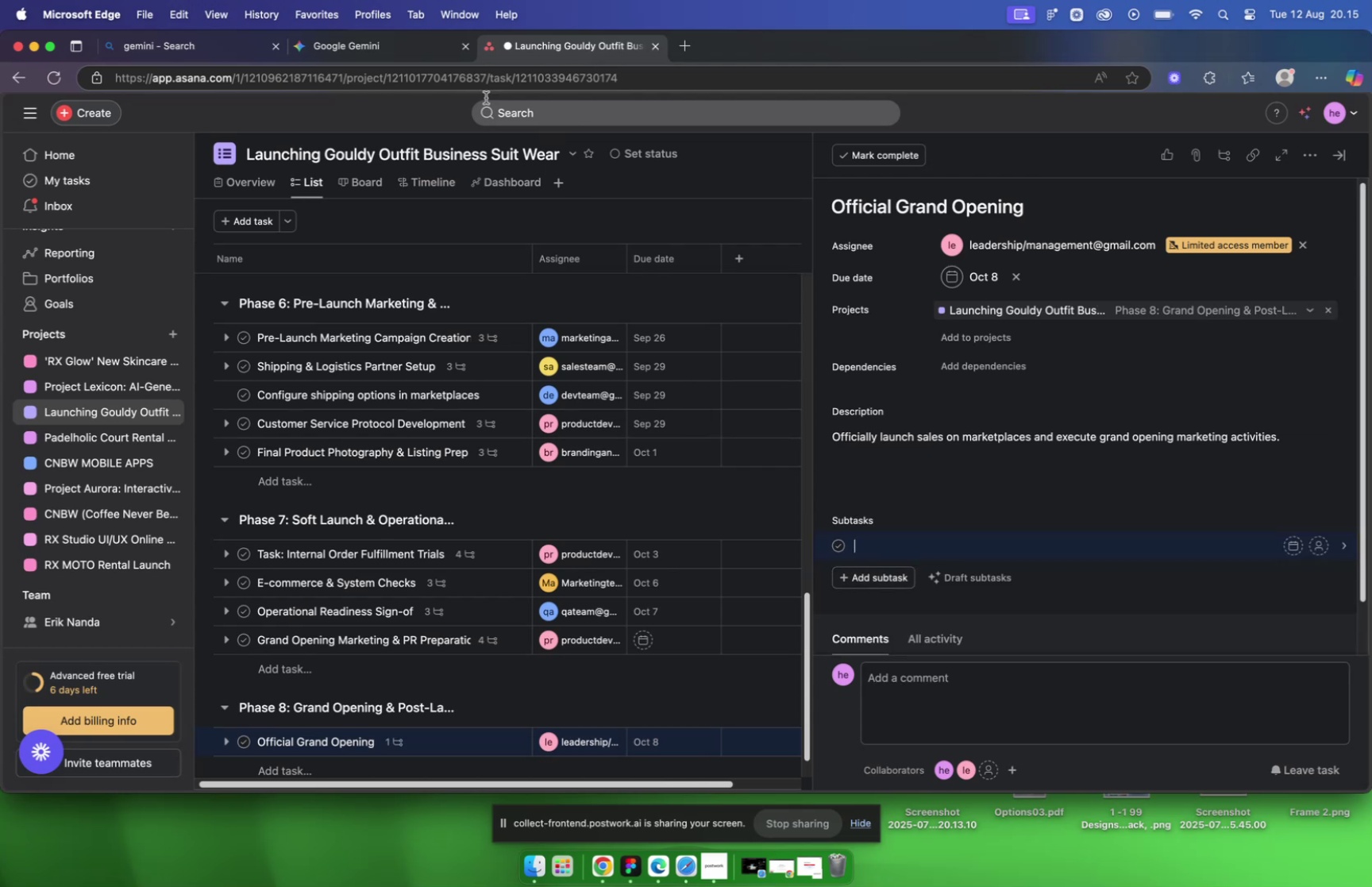 
left_click([374, 44])
 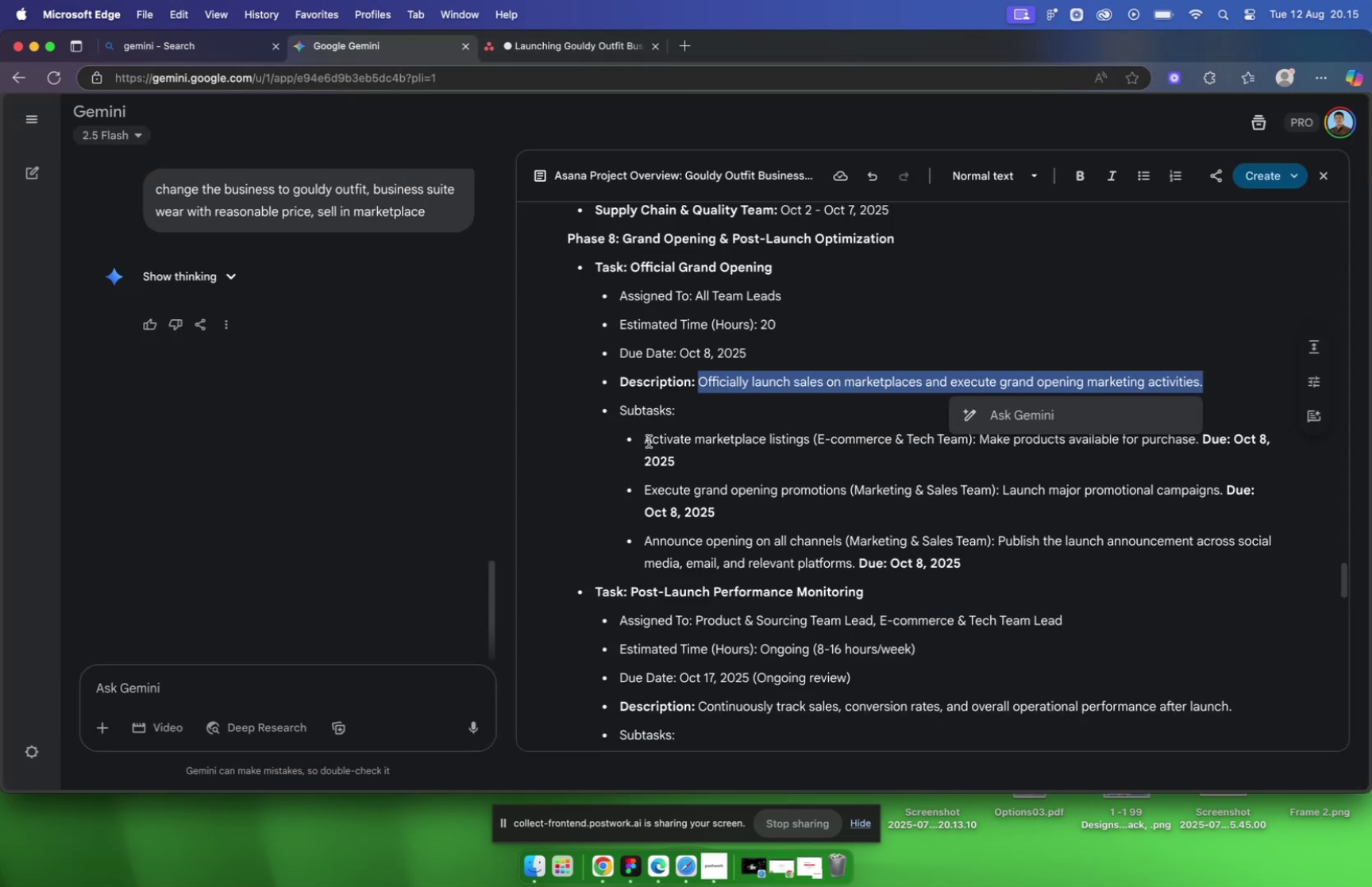 
left_click_drag(start_coordinate=[645, 441], to_coordinate=[809, 441])
 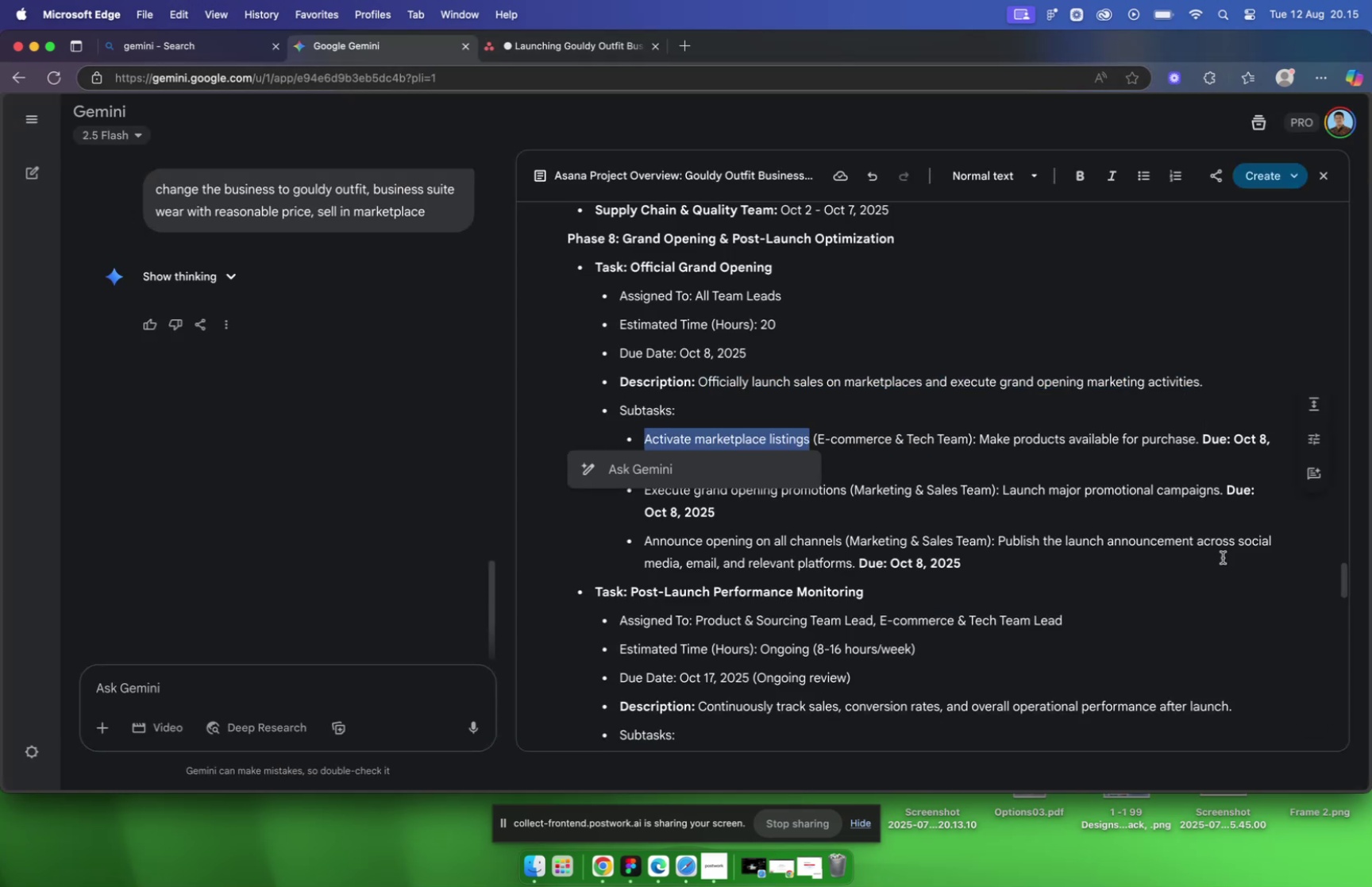 
key(Meta+C)
 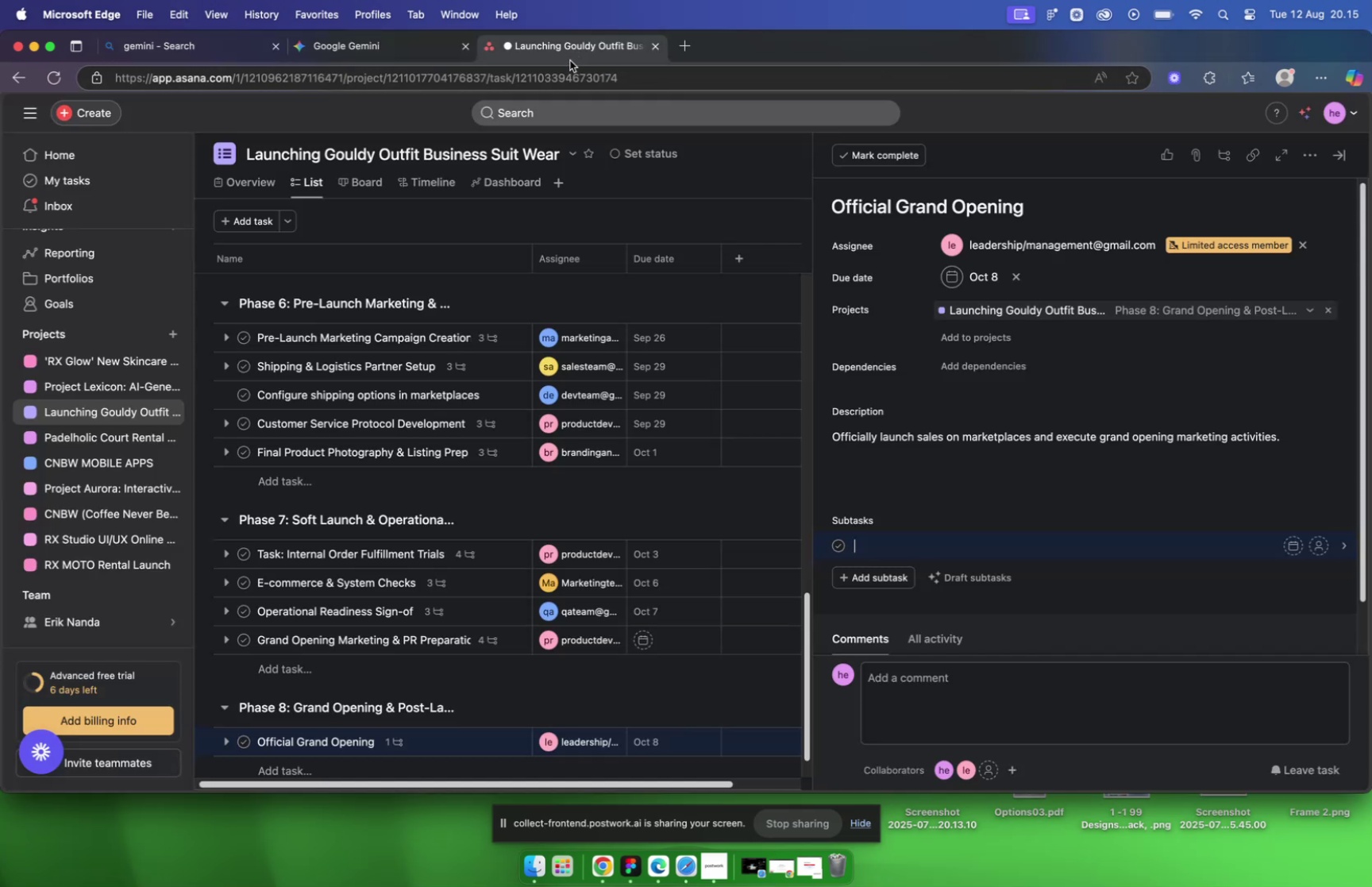 
key(Meta+V)
 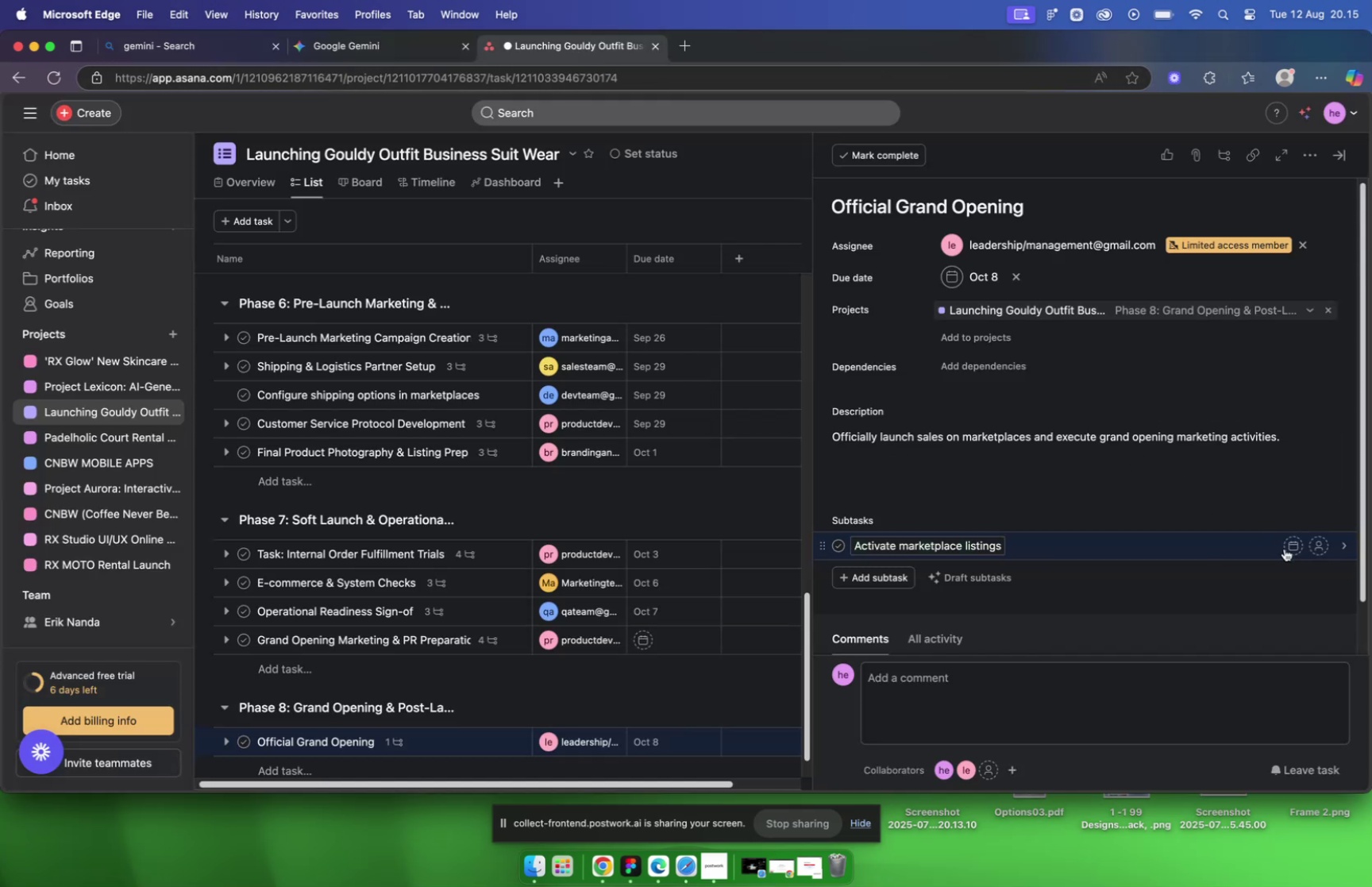 
left_click([1224, 546])
 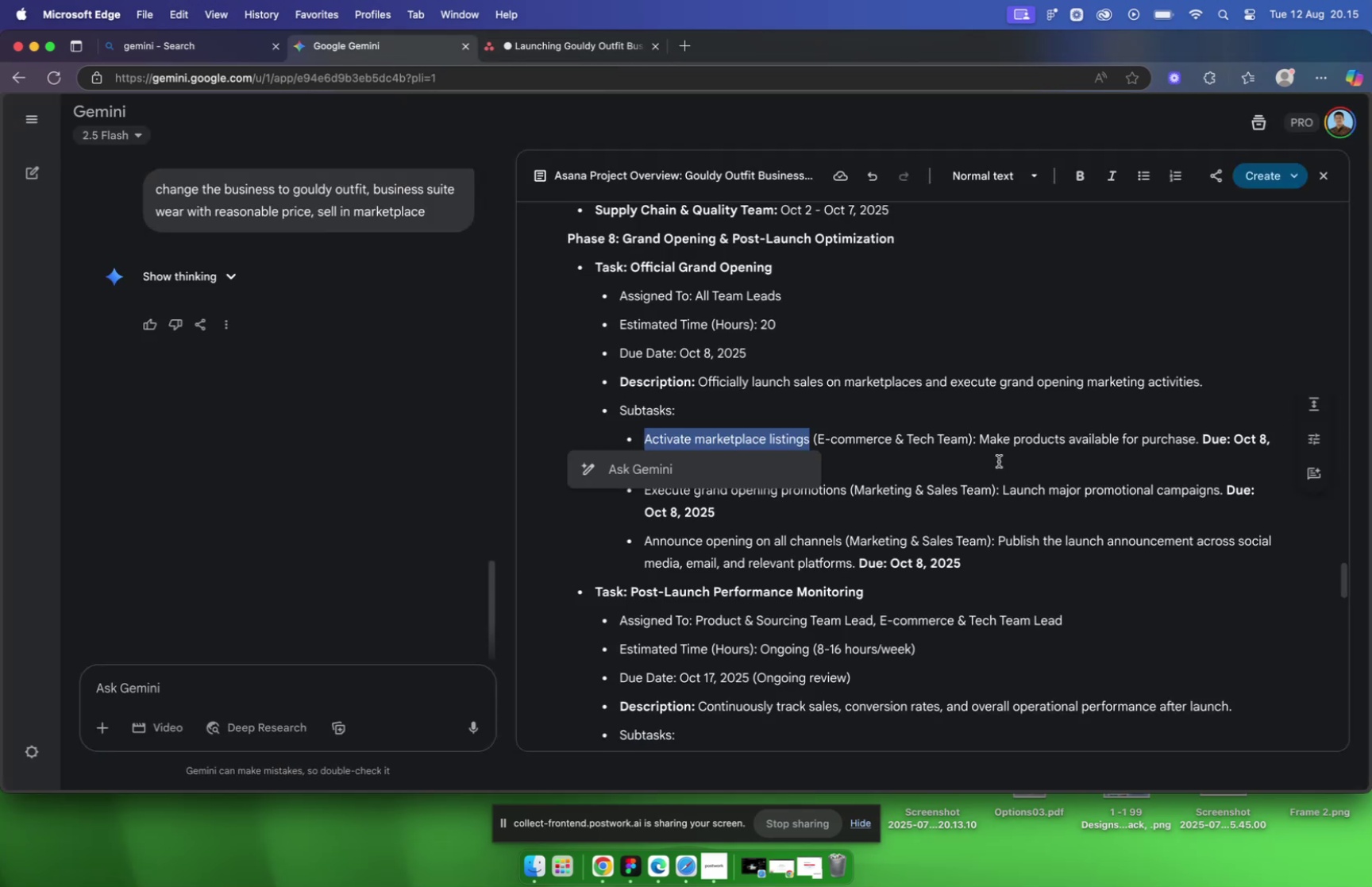 
left_click_drag(start_coordinate=[981, 436], to_coordinate=[1196, 447])
 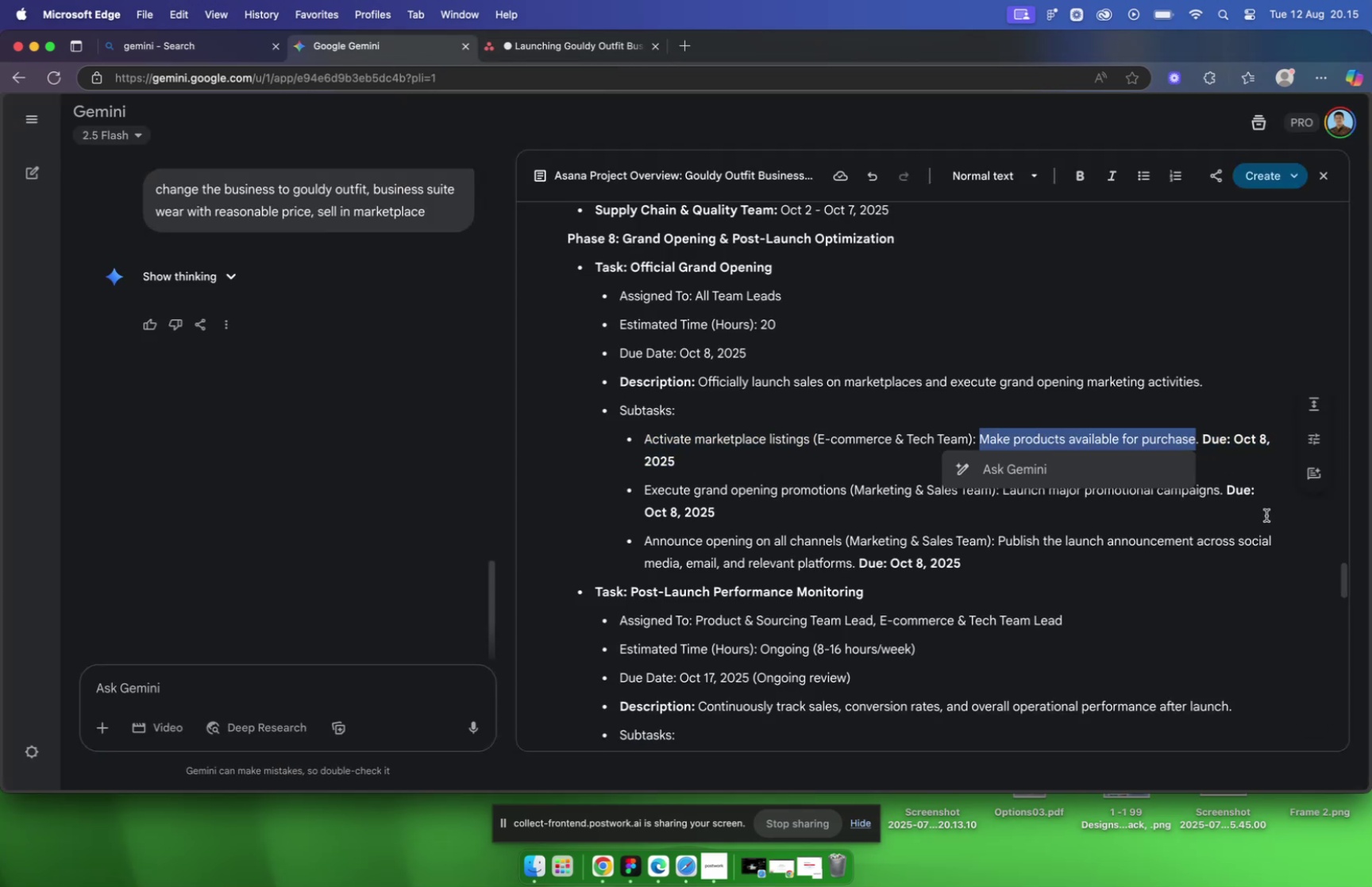 
key(Meta+C)
 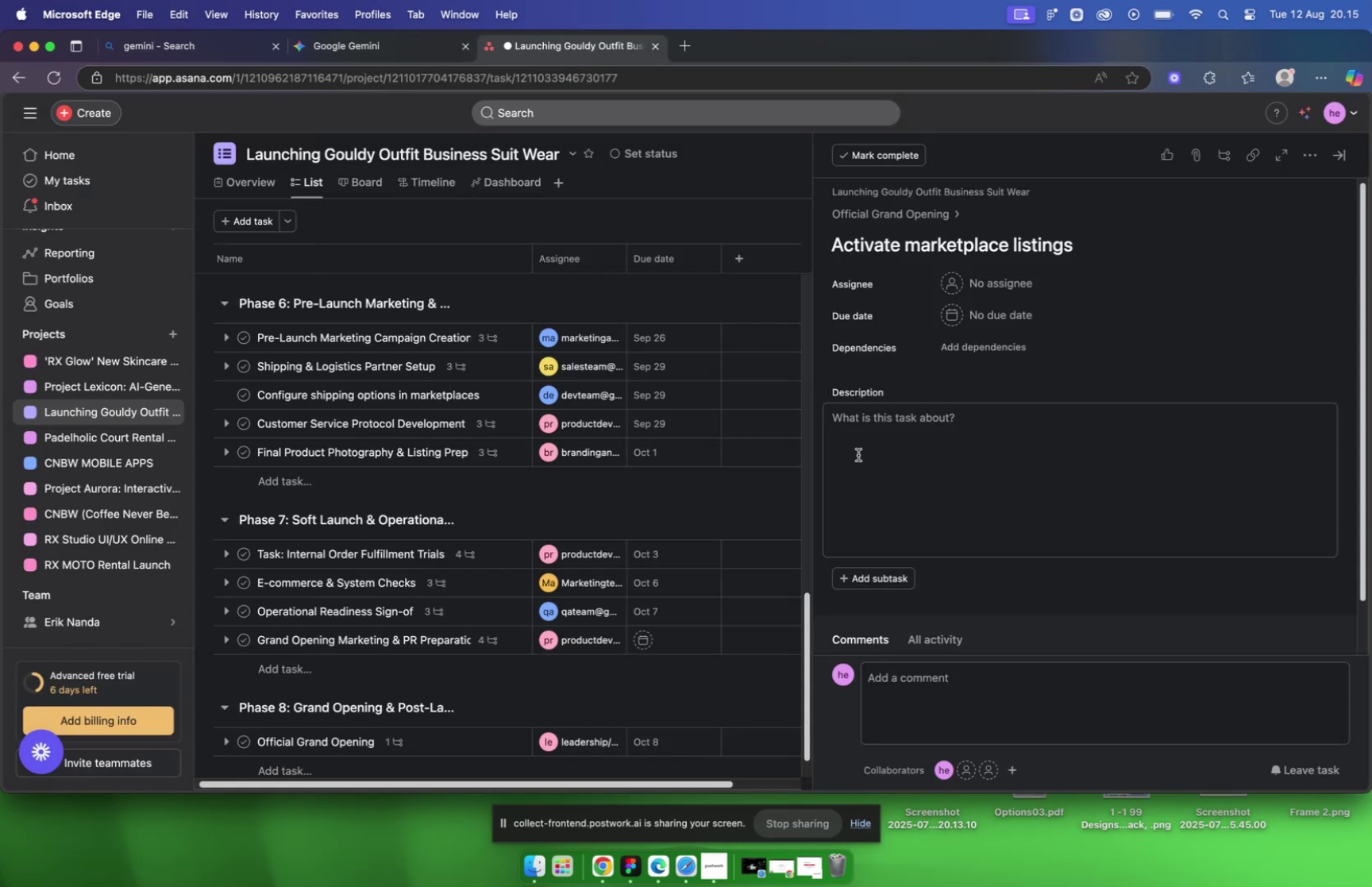 
left_click([881, 430])
 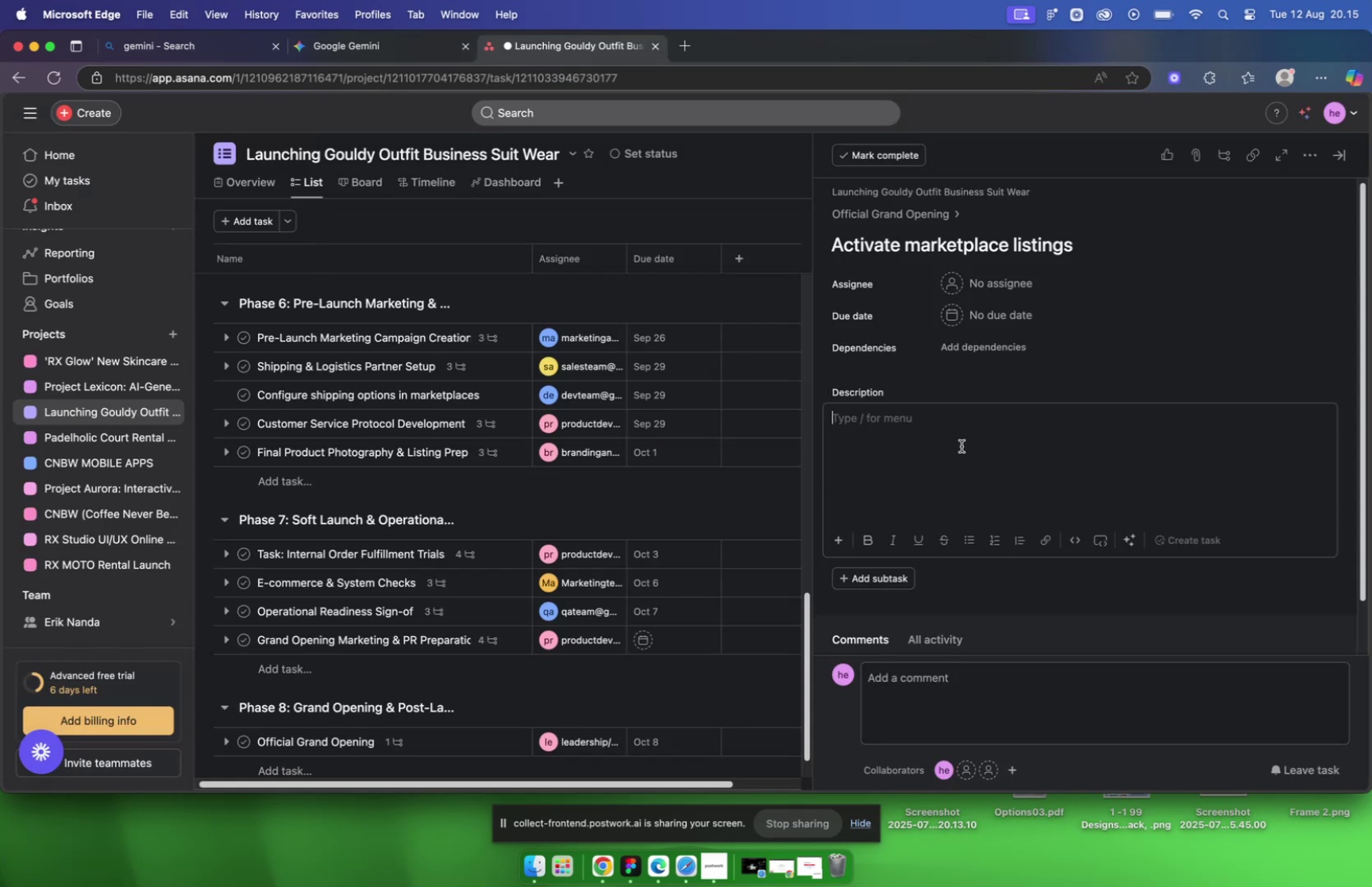 
key(Meta+V)
 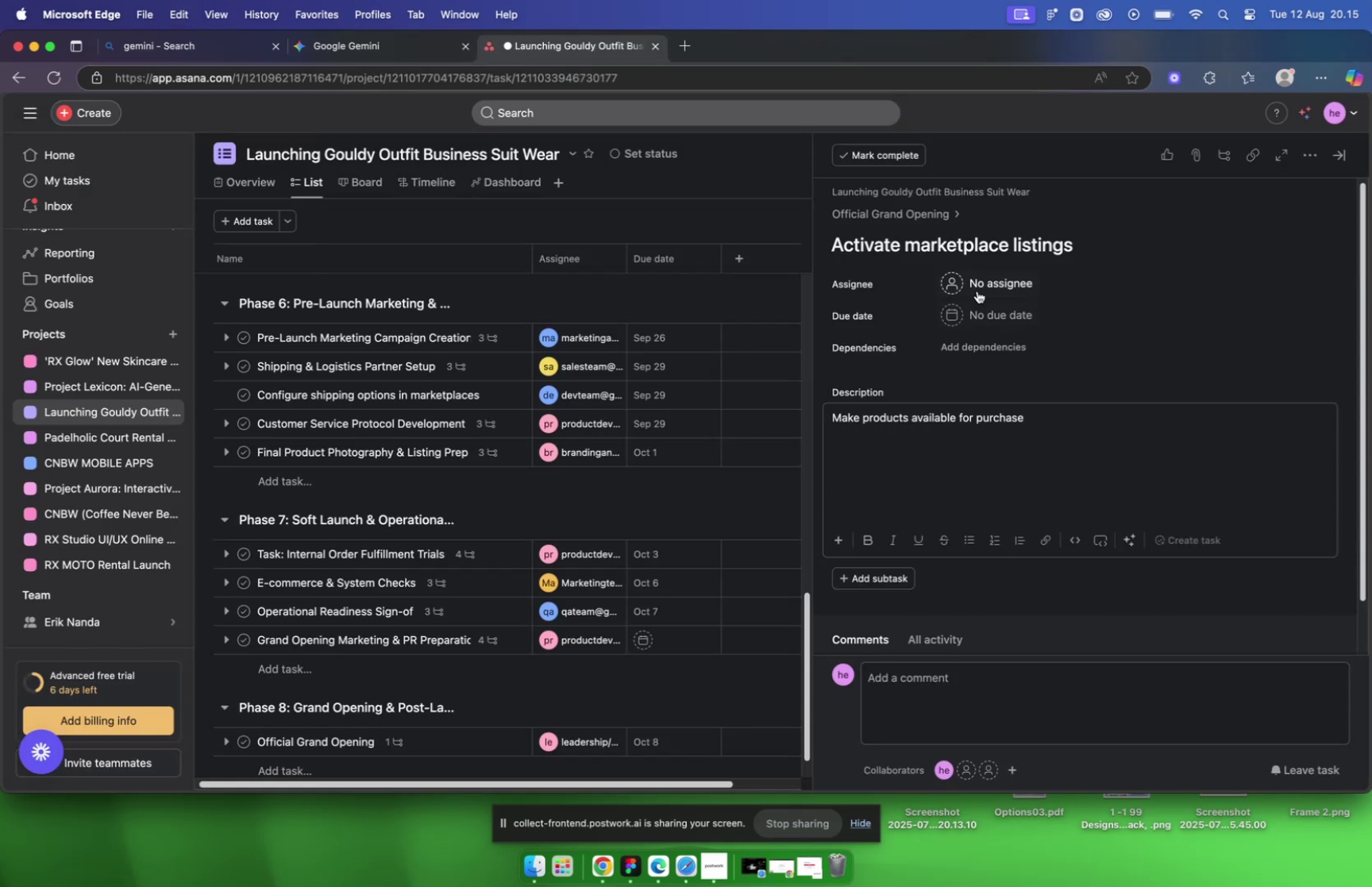 
left_click([976, 271])
 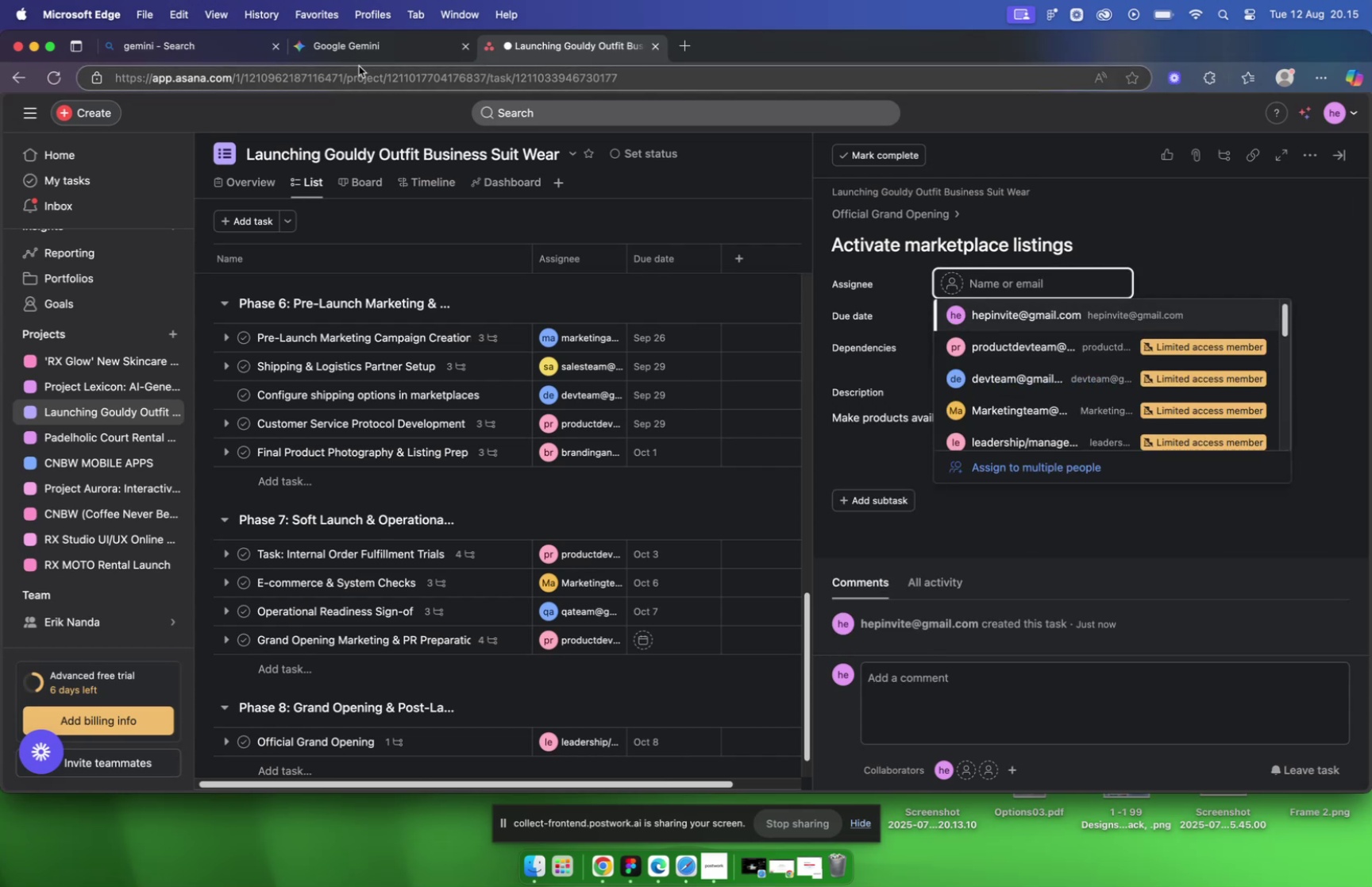 
left_click([356, 52])
 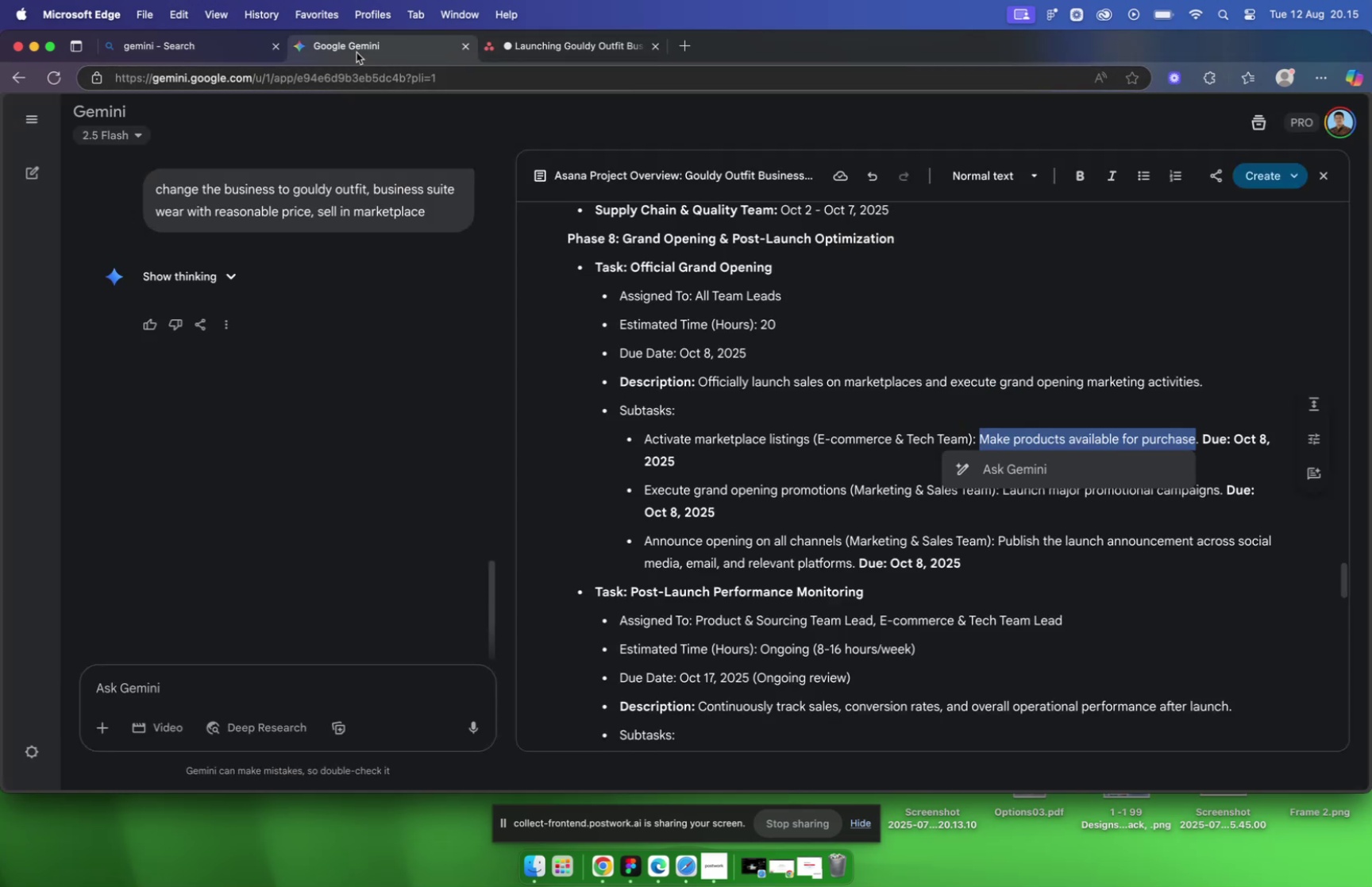 
mouse_move([561, 62])
 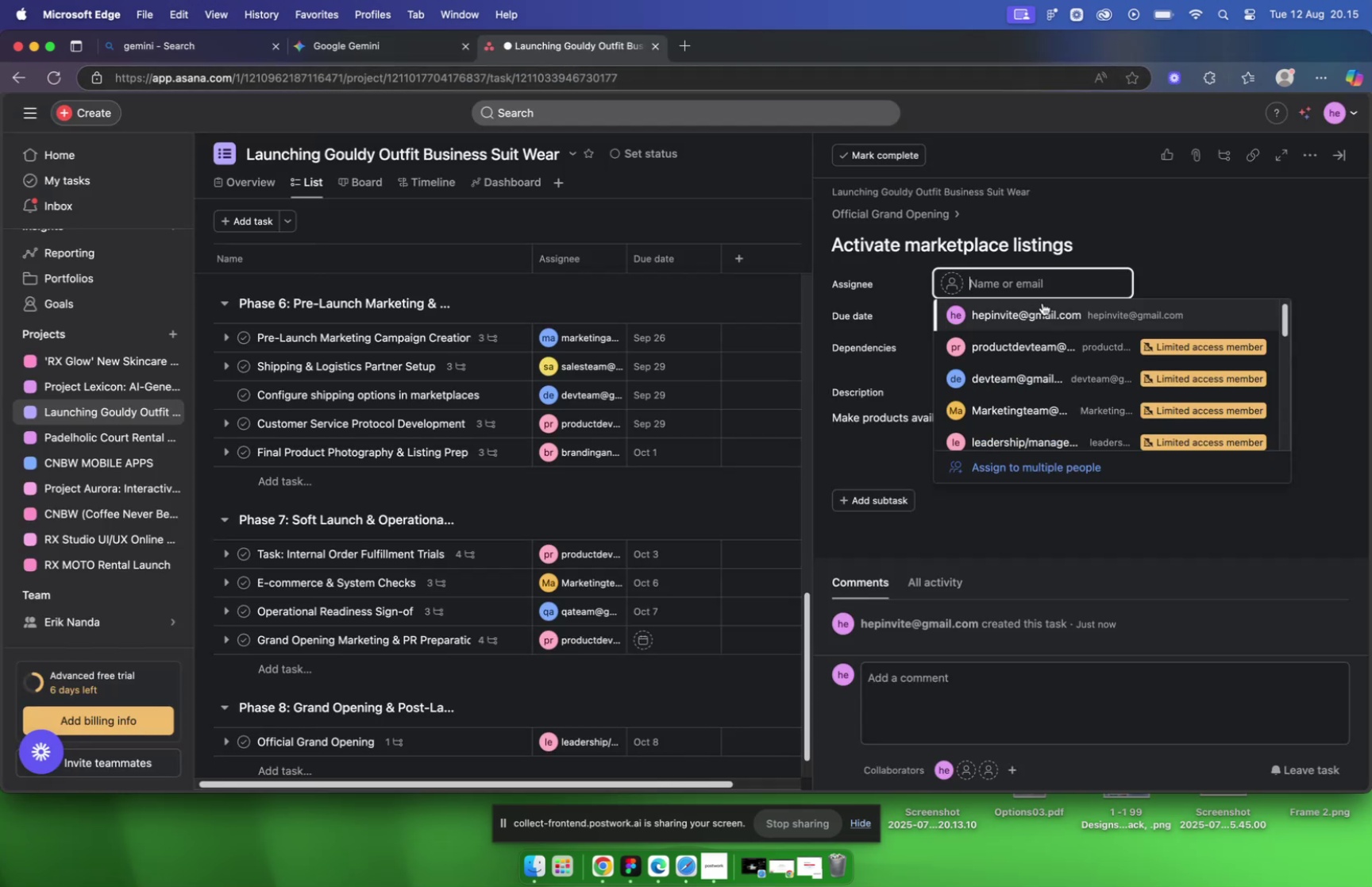 
left_click([1186, 264])
 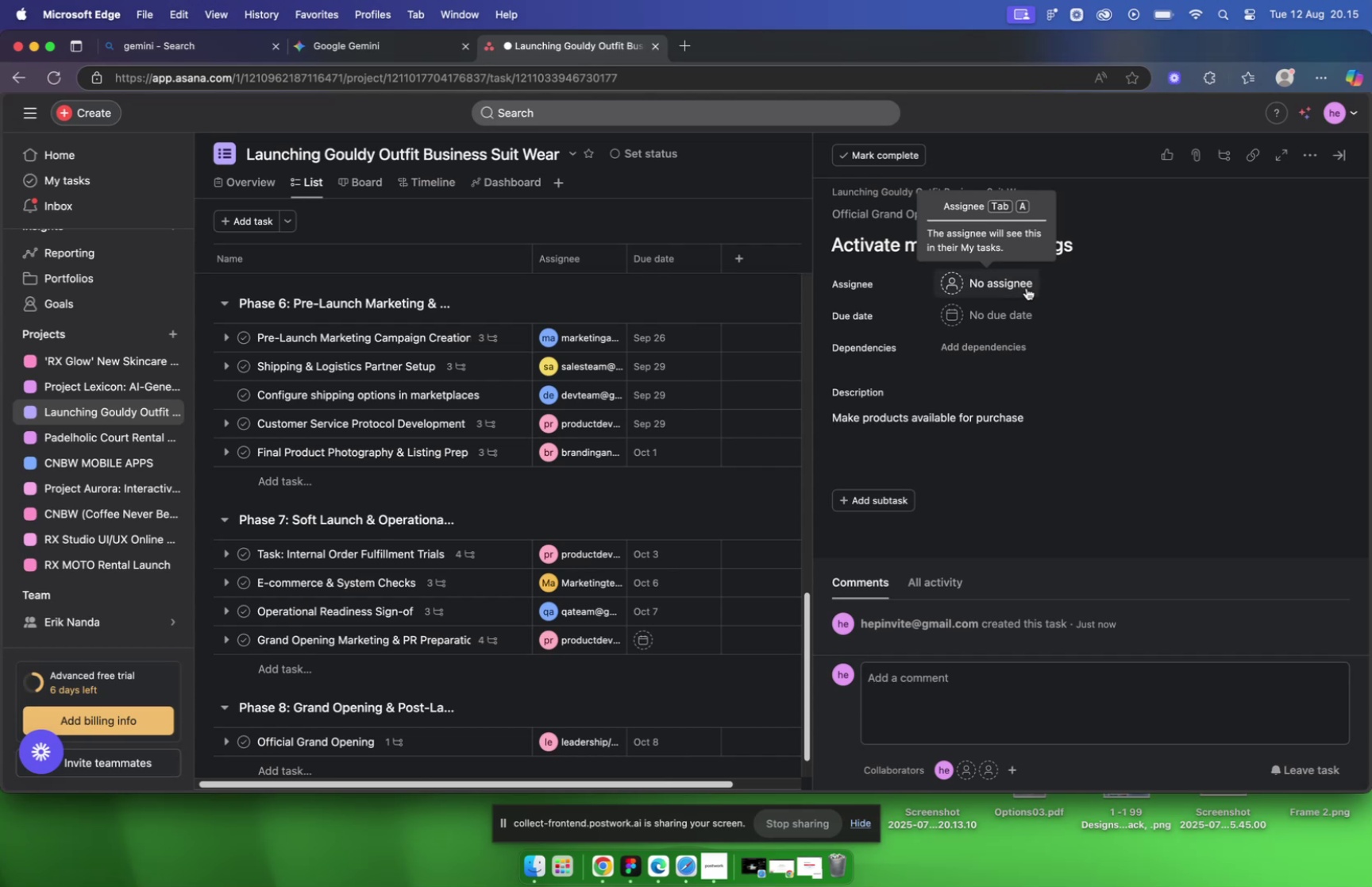 
left_click([1008, 319])
 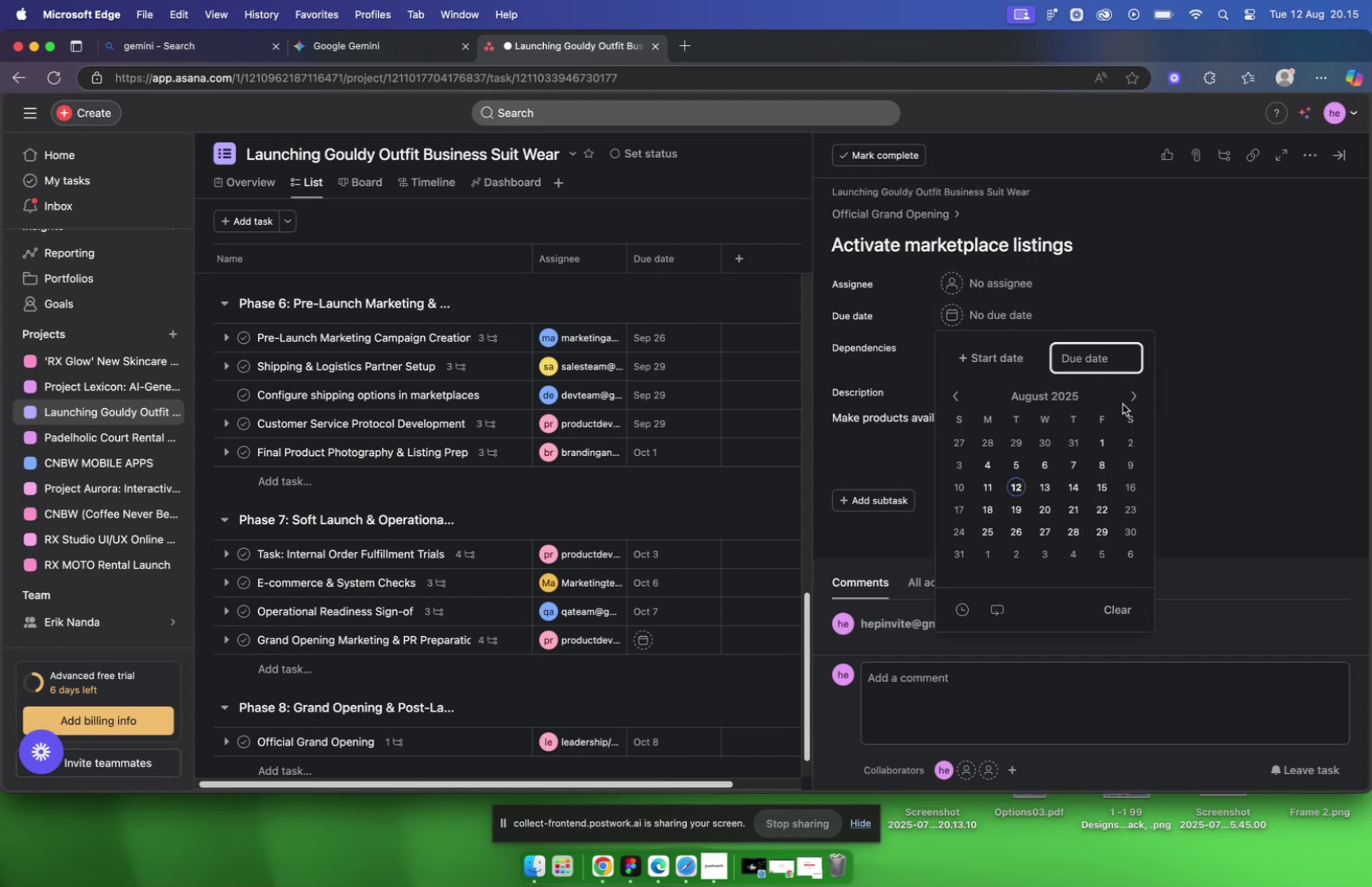 
left_click([1125, 399])
 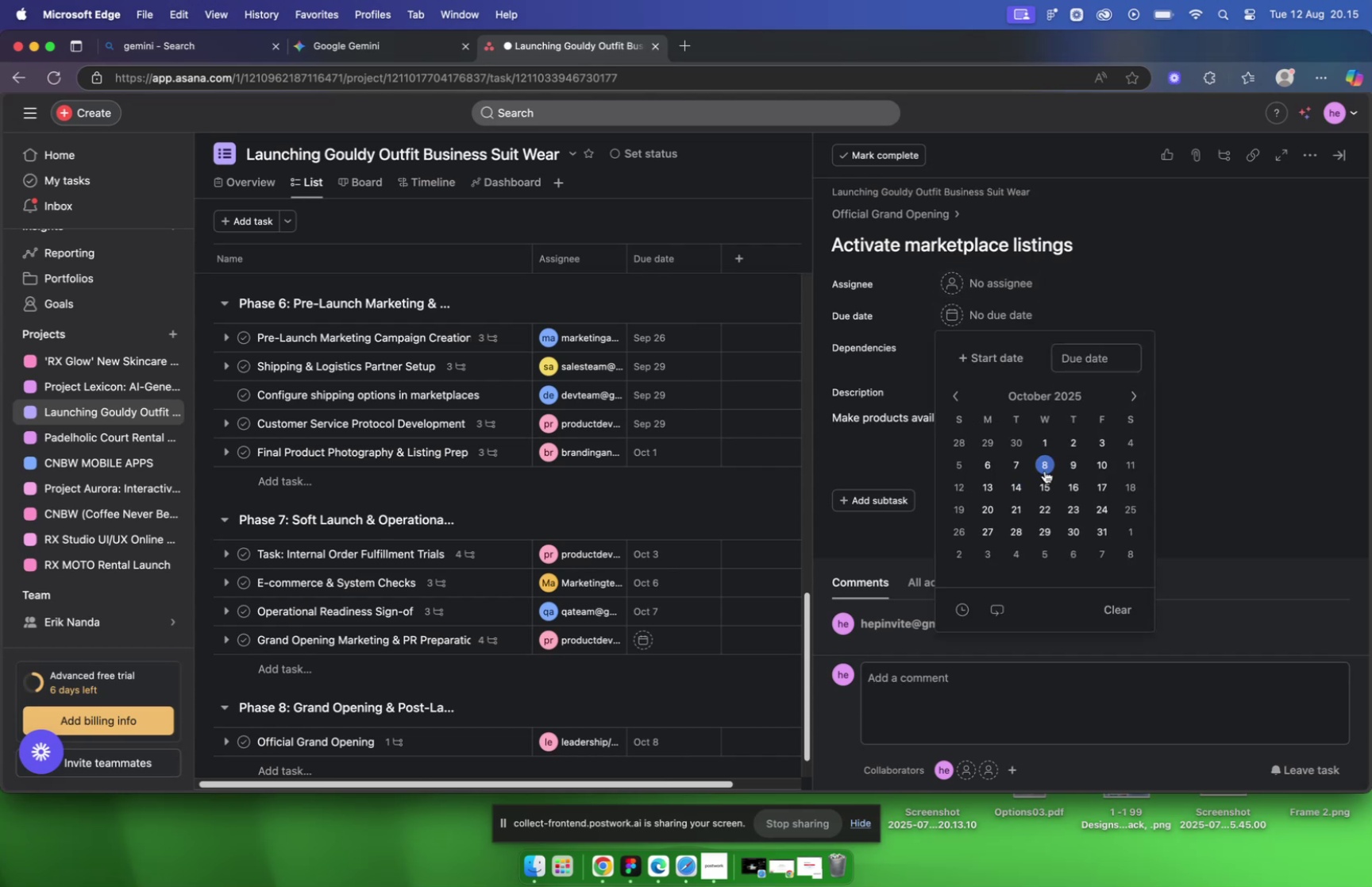 
left_click([1051, 464])
 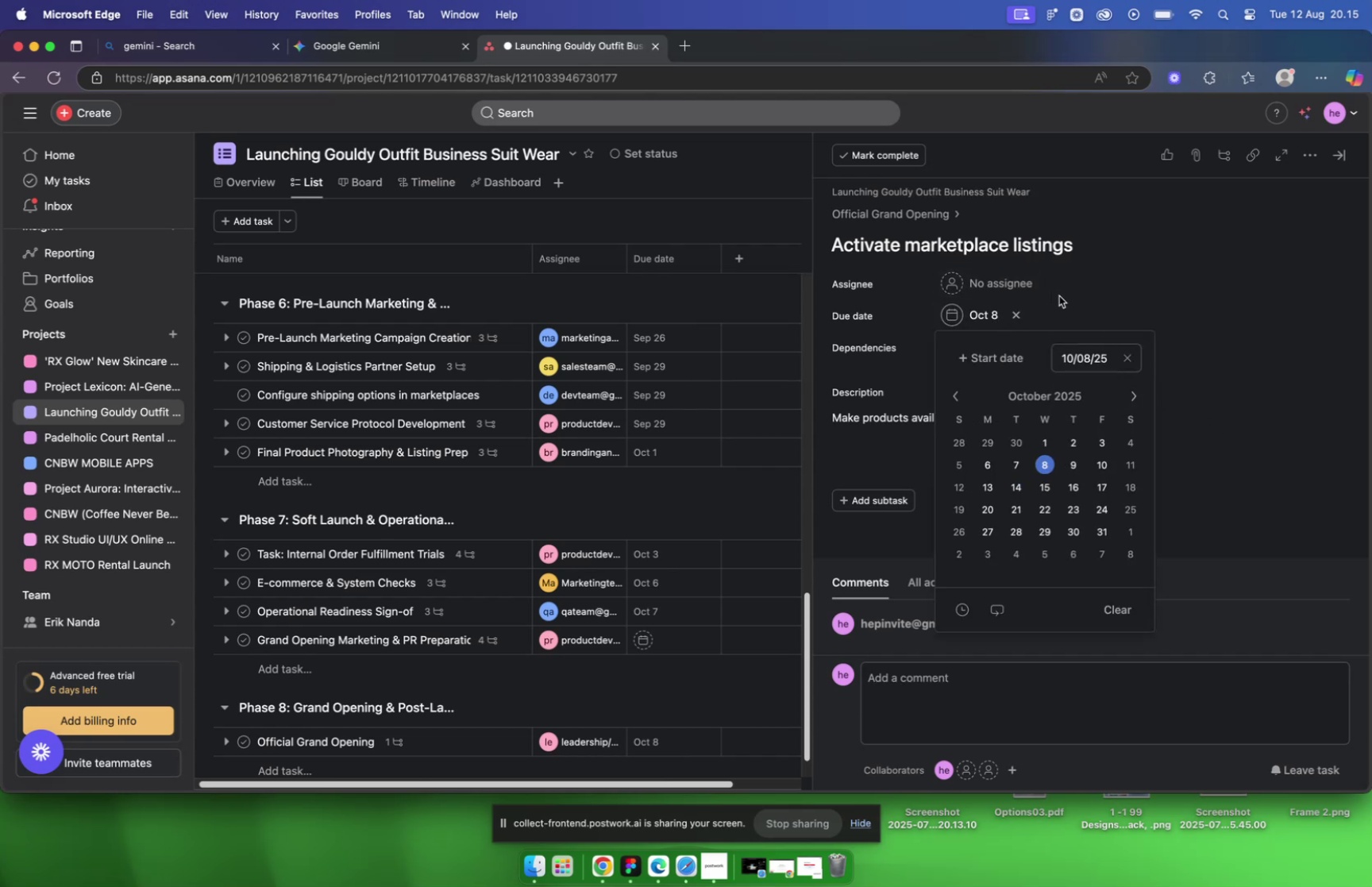 
double_click([992, 282])
 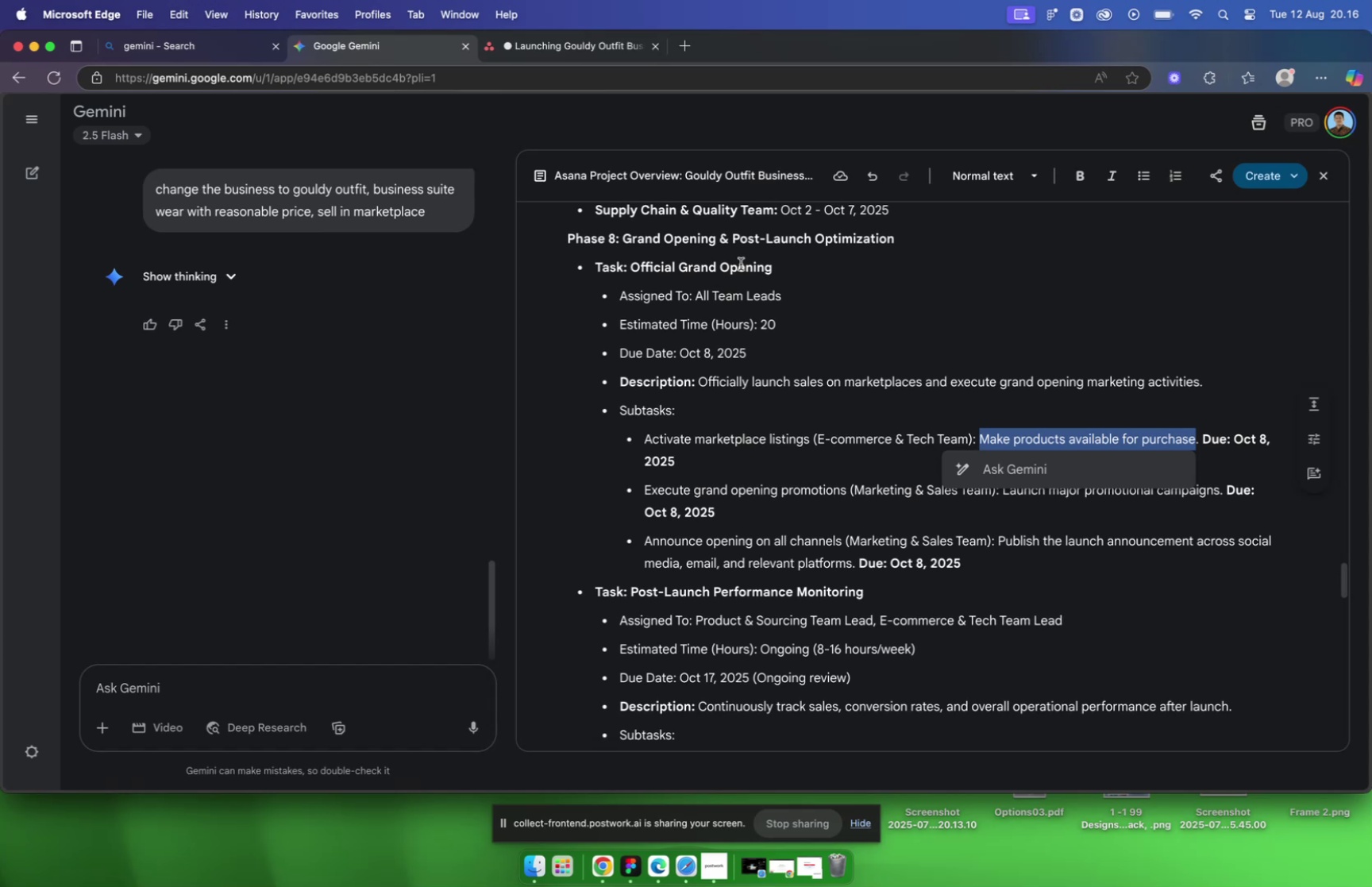 
wait(82.02)
 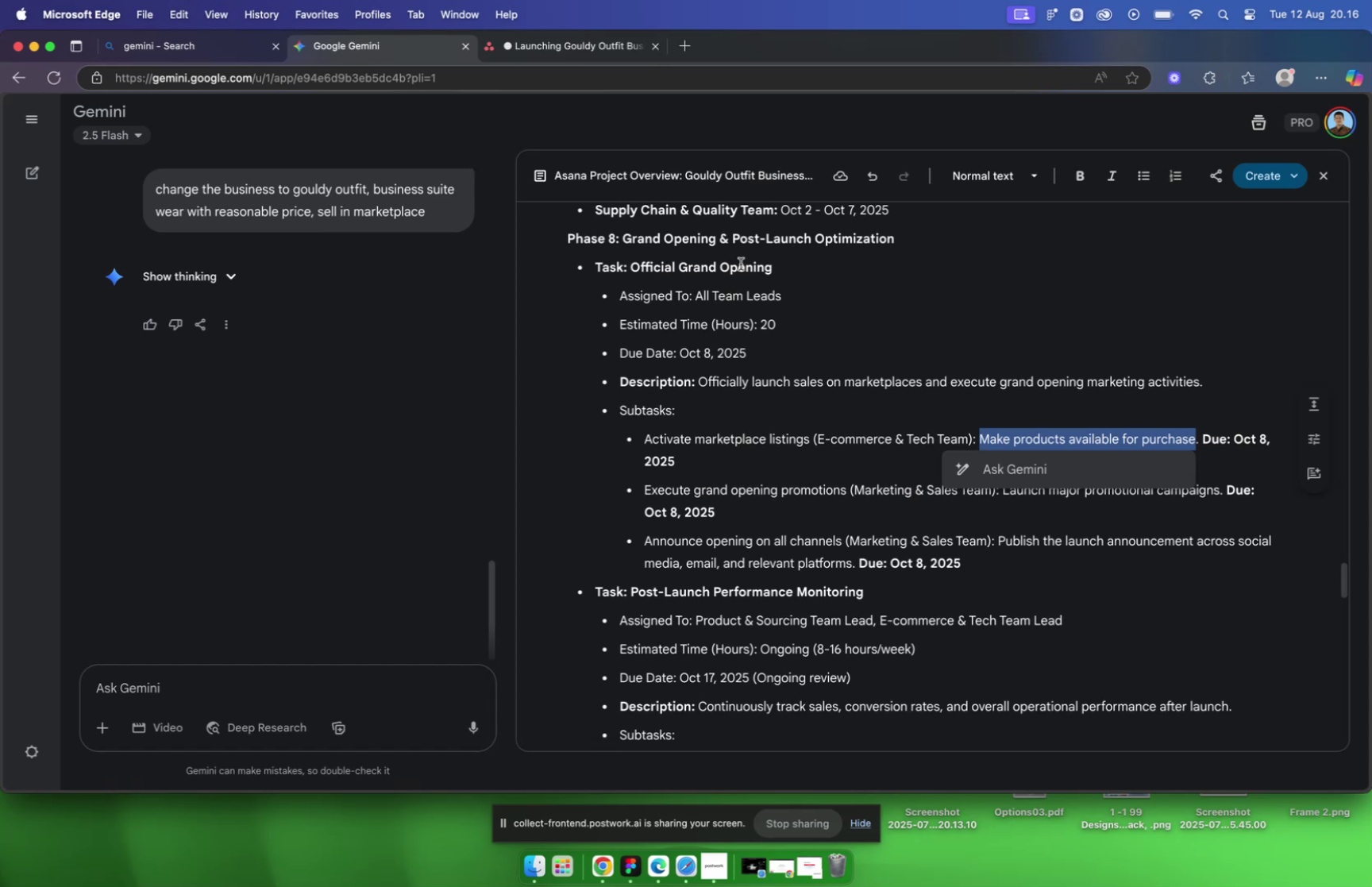 
key(Meta+CommandLeft)
 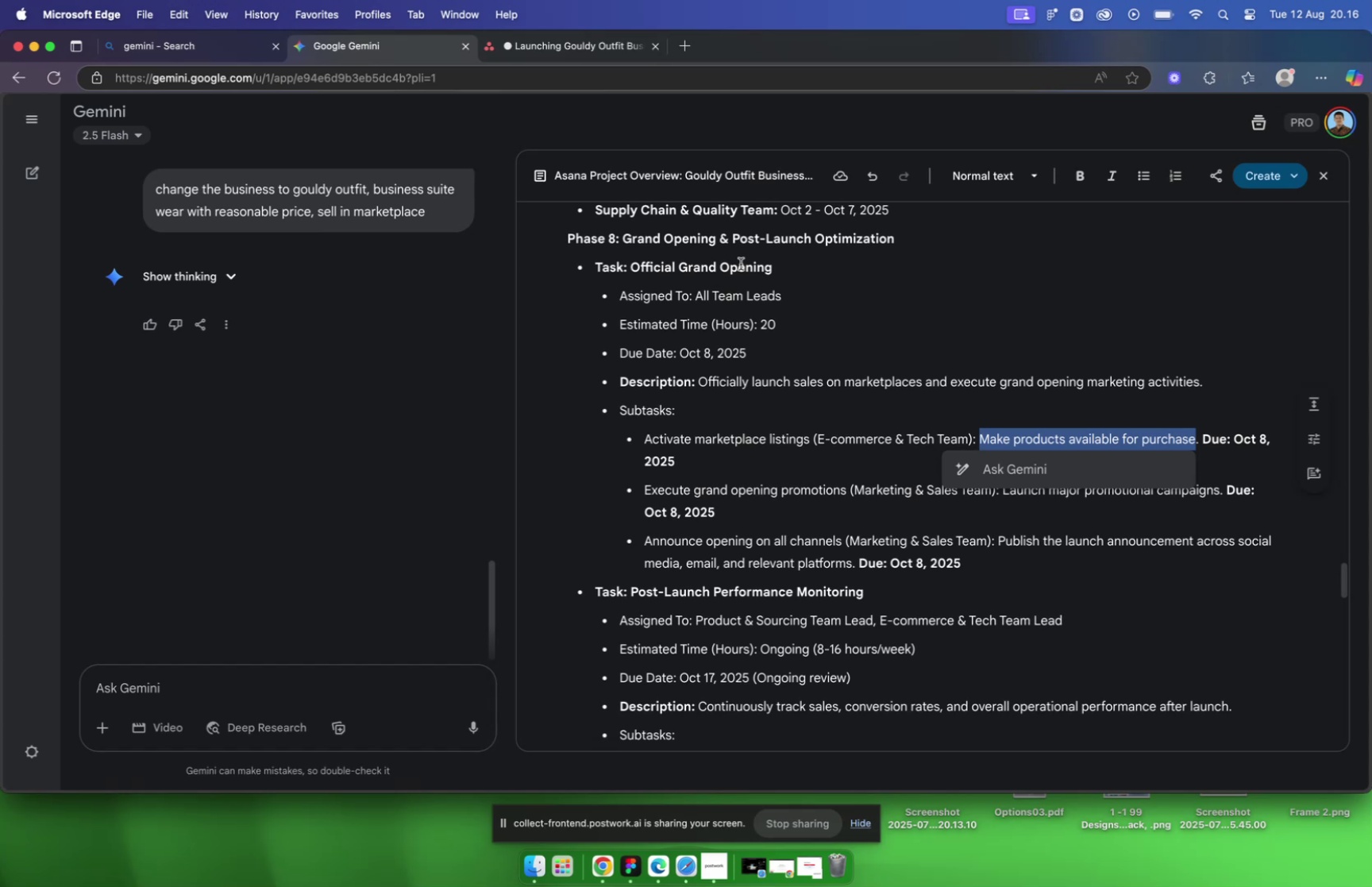 
key(Meta+C)
 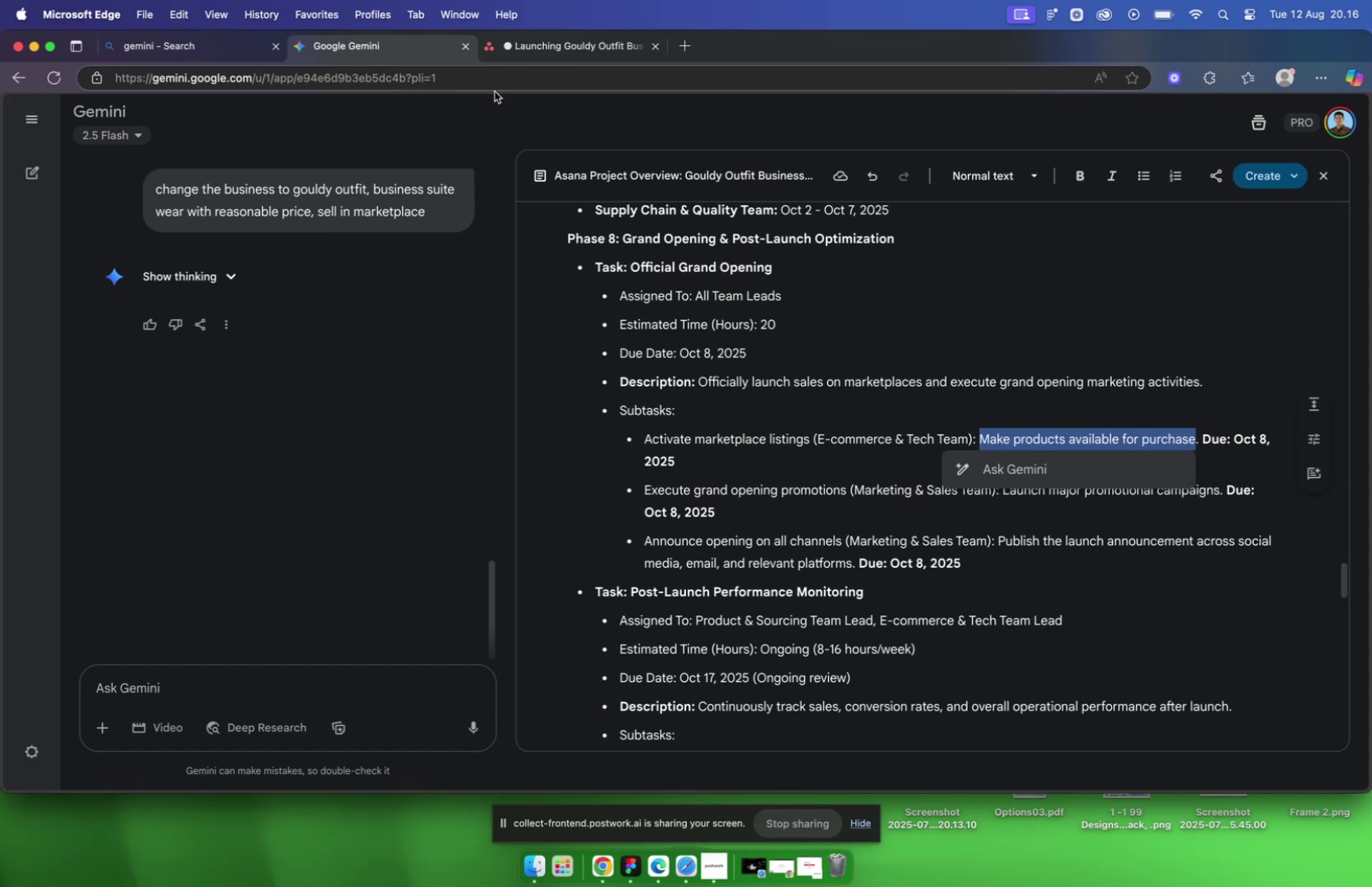 
left_click([553, 40])
 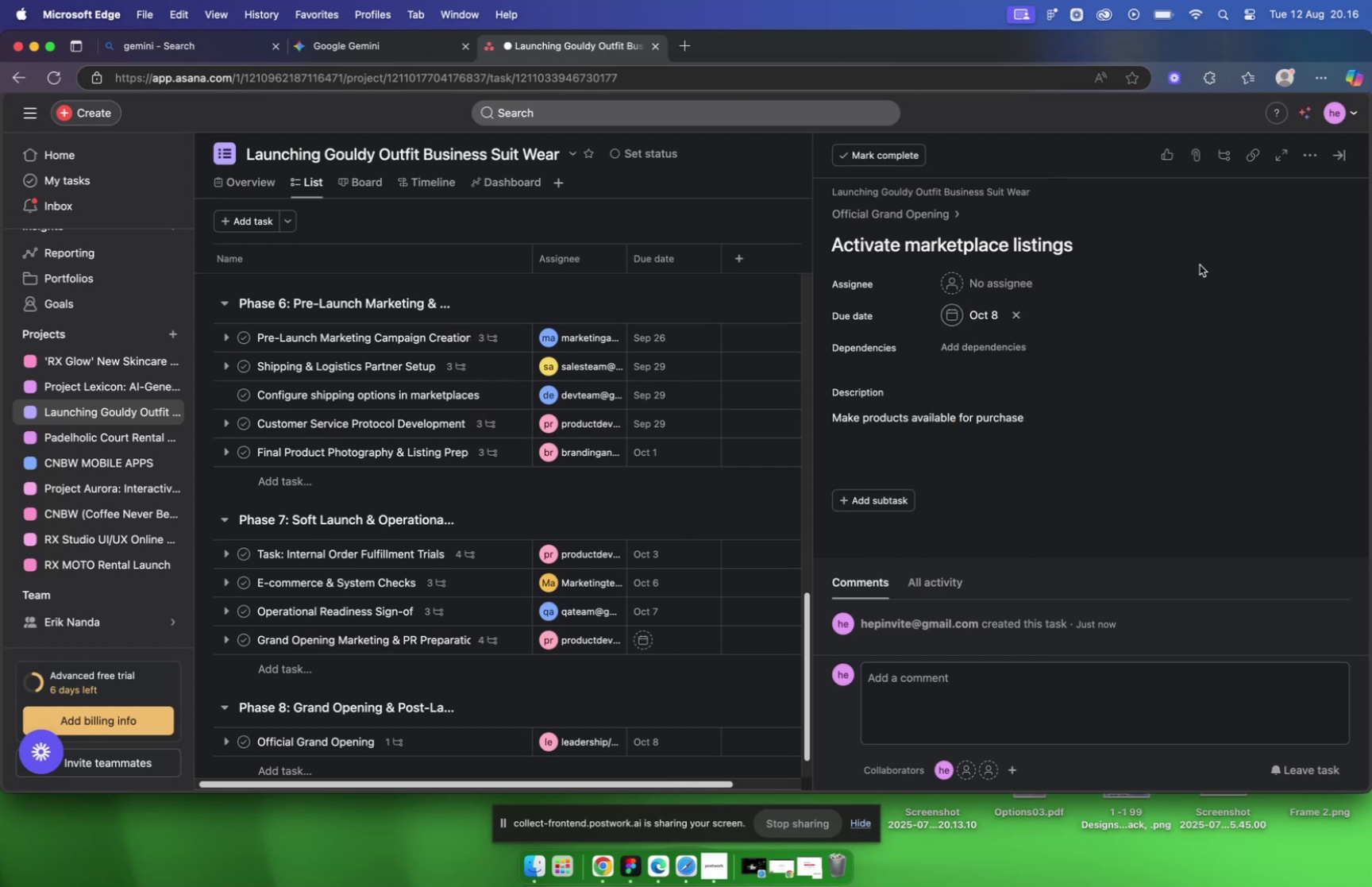 
left_click([1011, 282])
 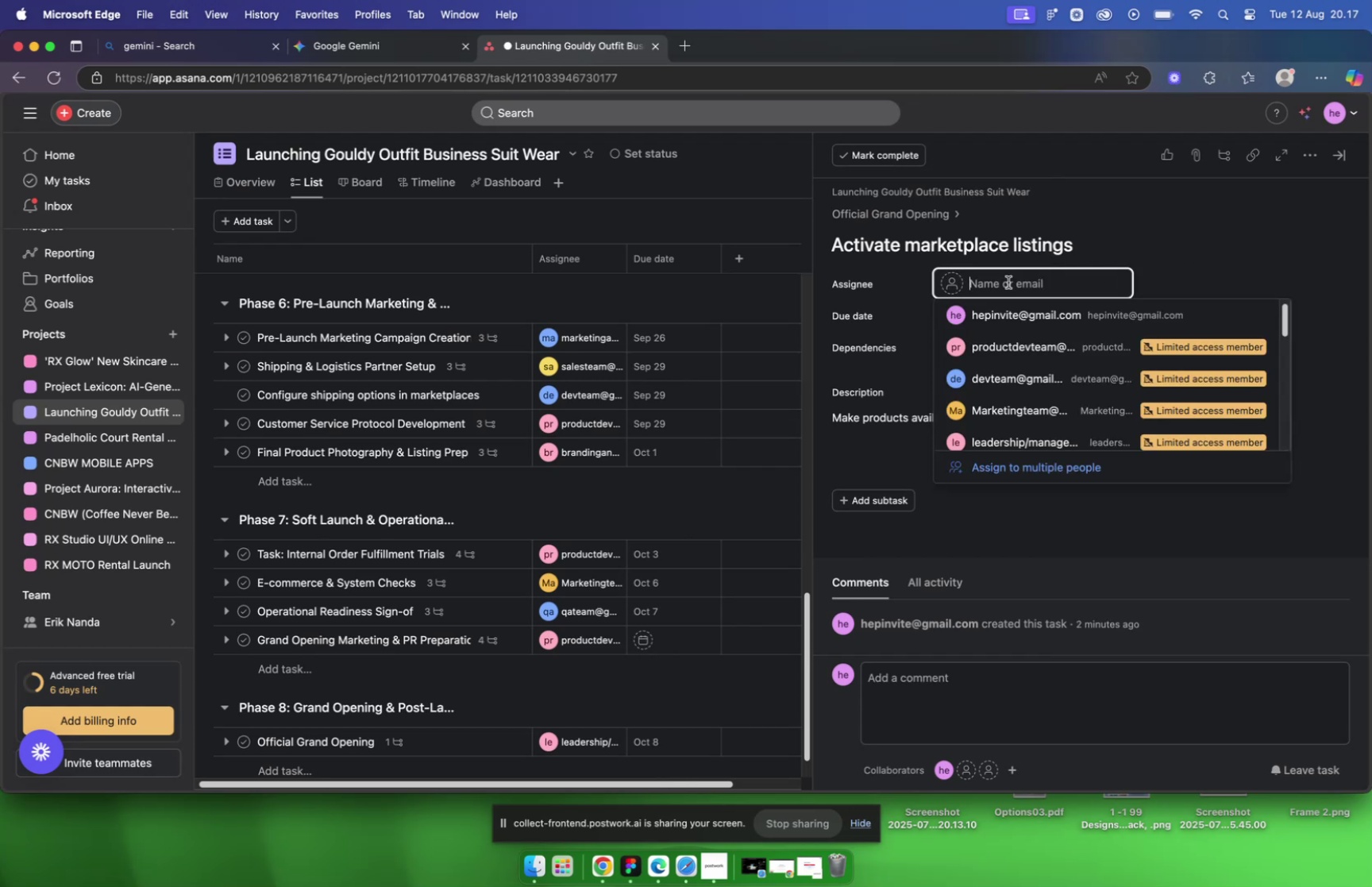 
left_click([899, 283])
 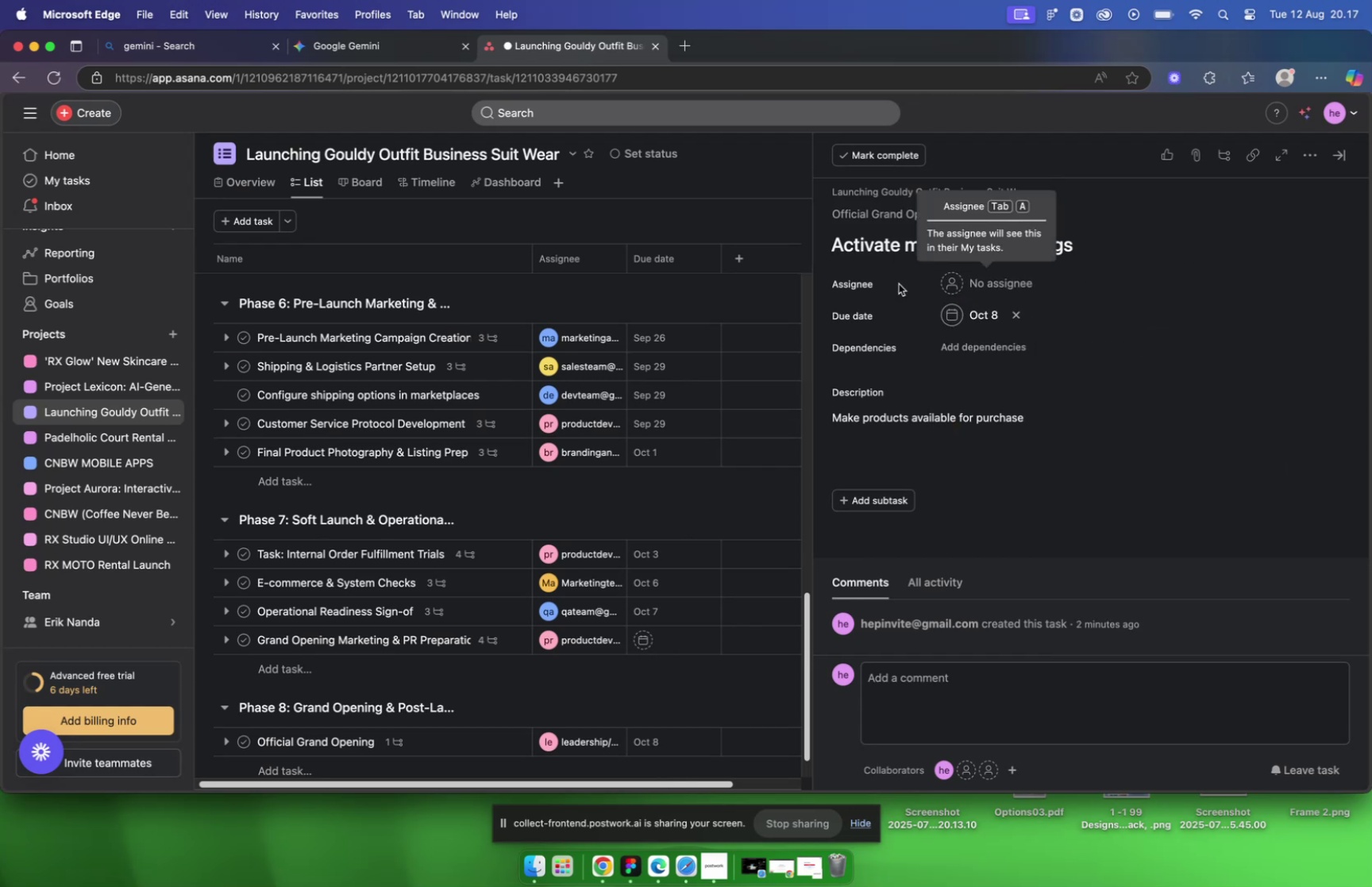 
mouse_move([947, 283])
 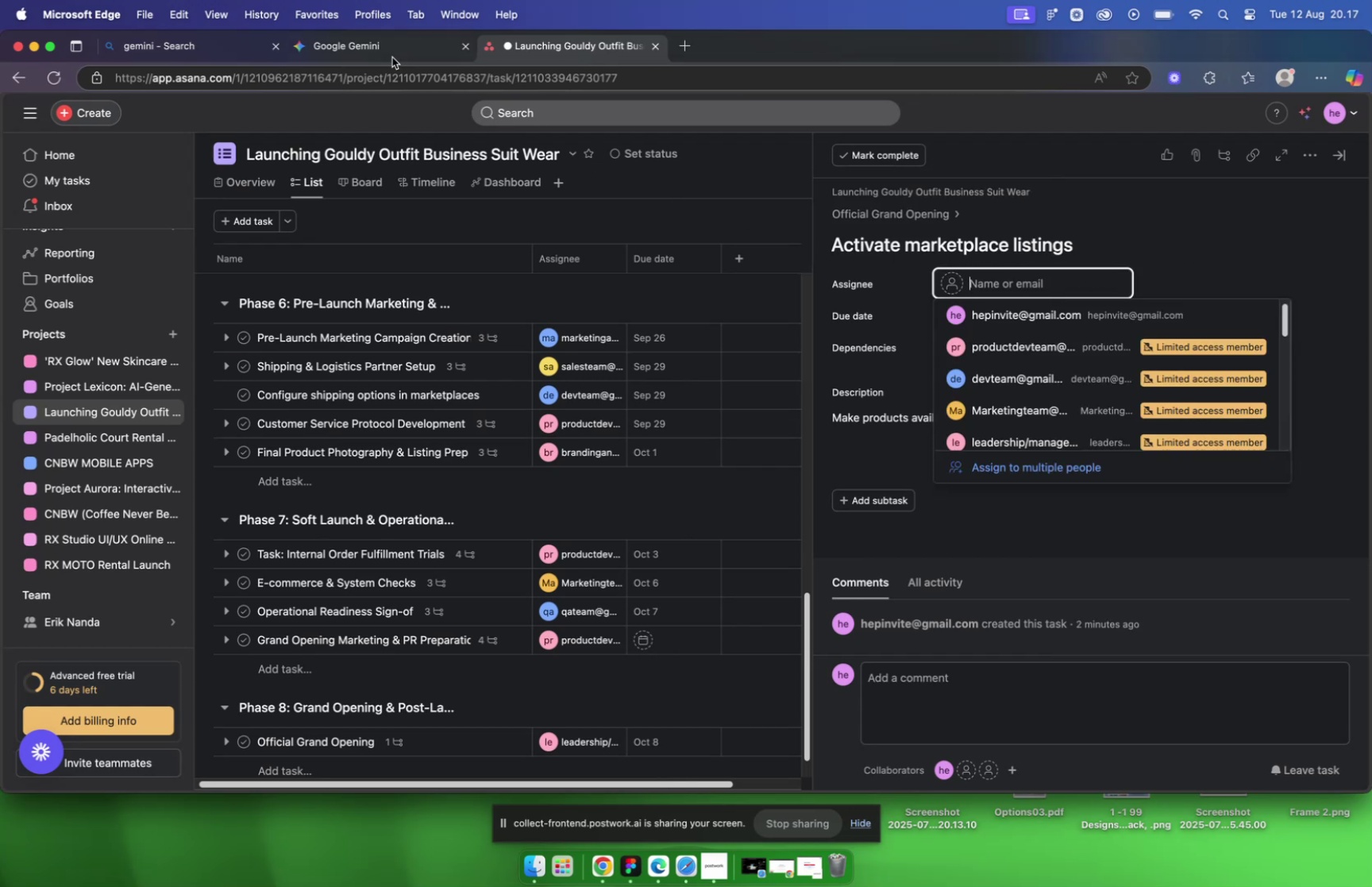 
left_click([390, 53])
 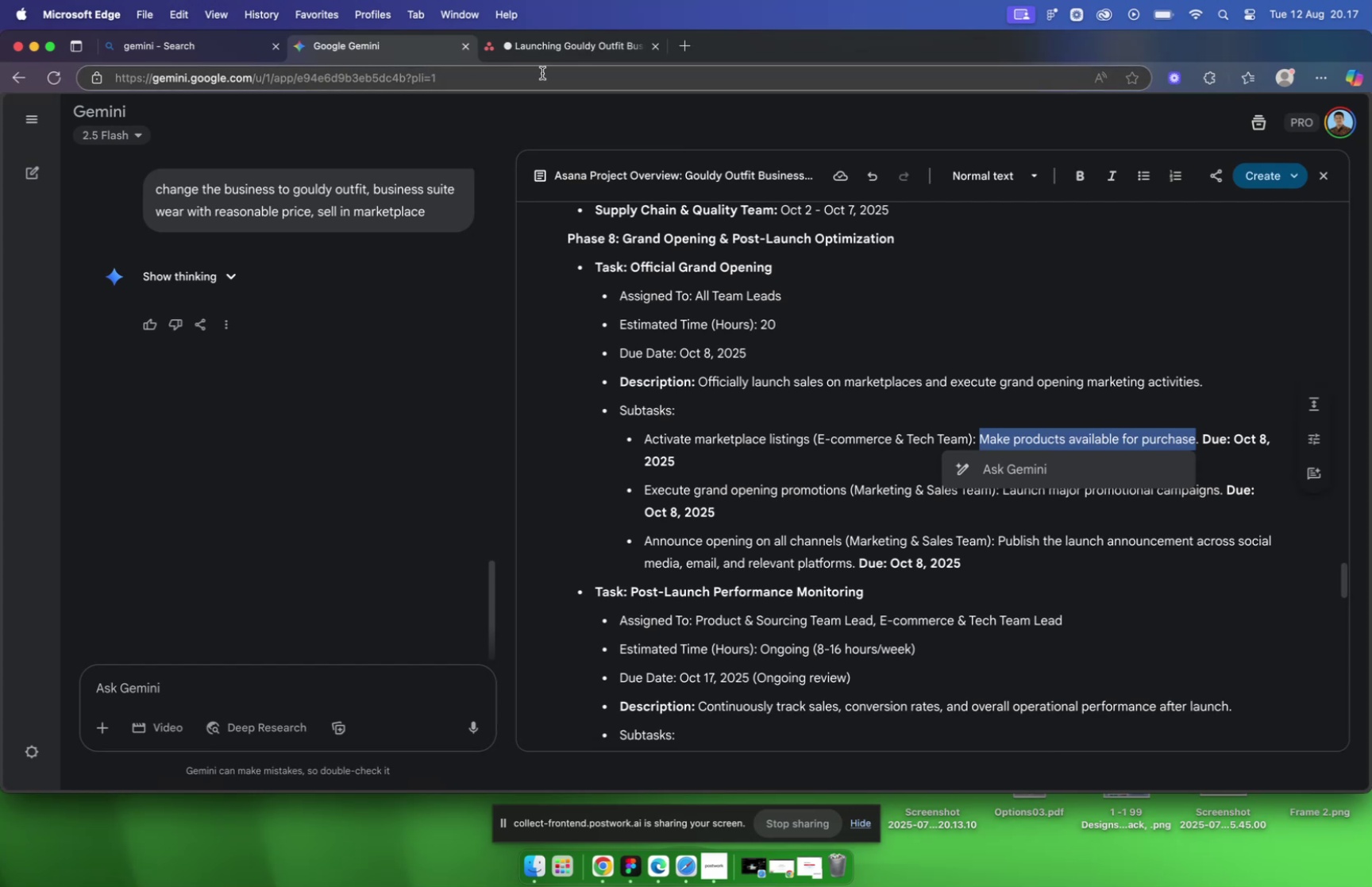 
left_click([550, 54])
 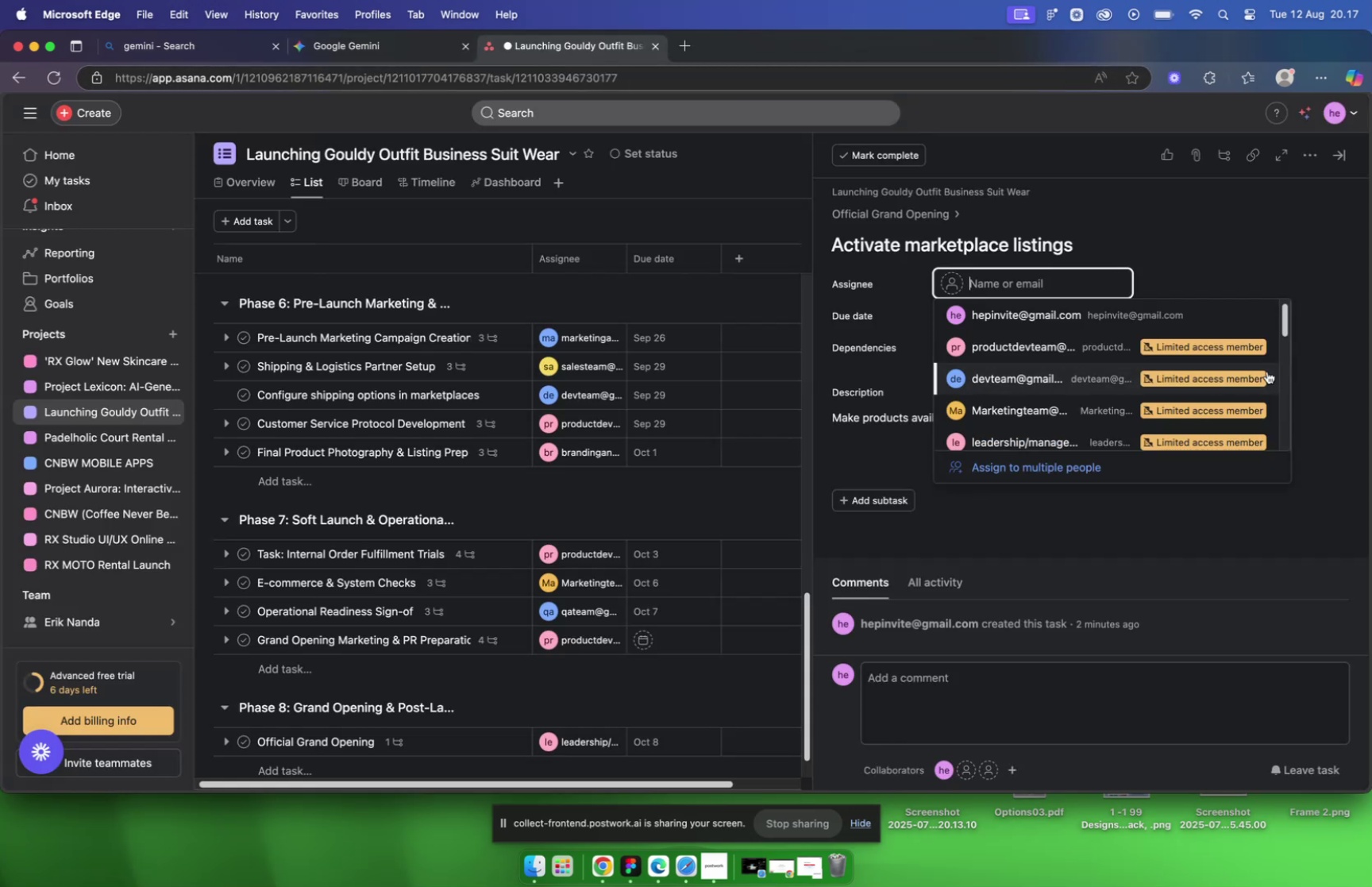 
type(mar)
 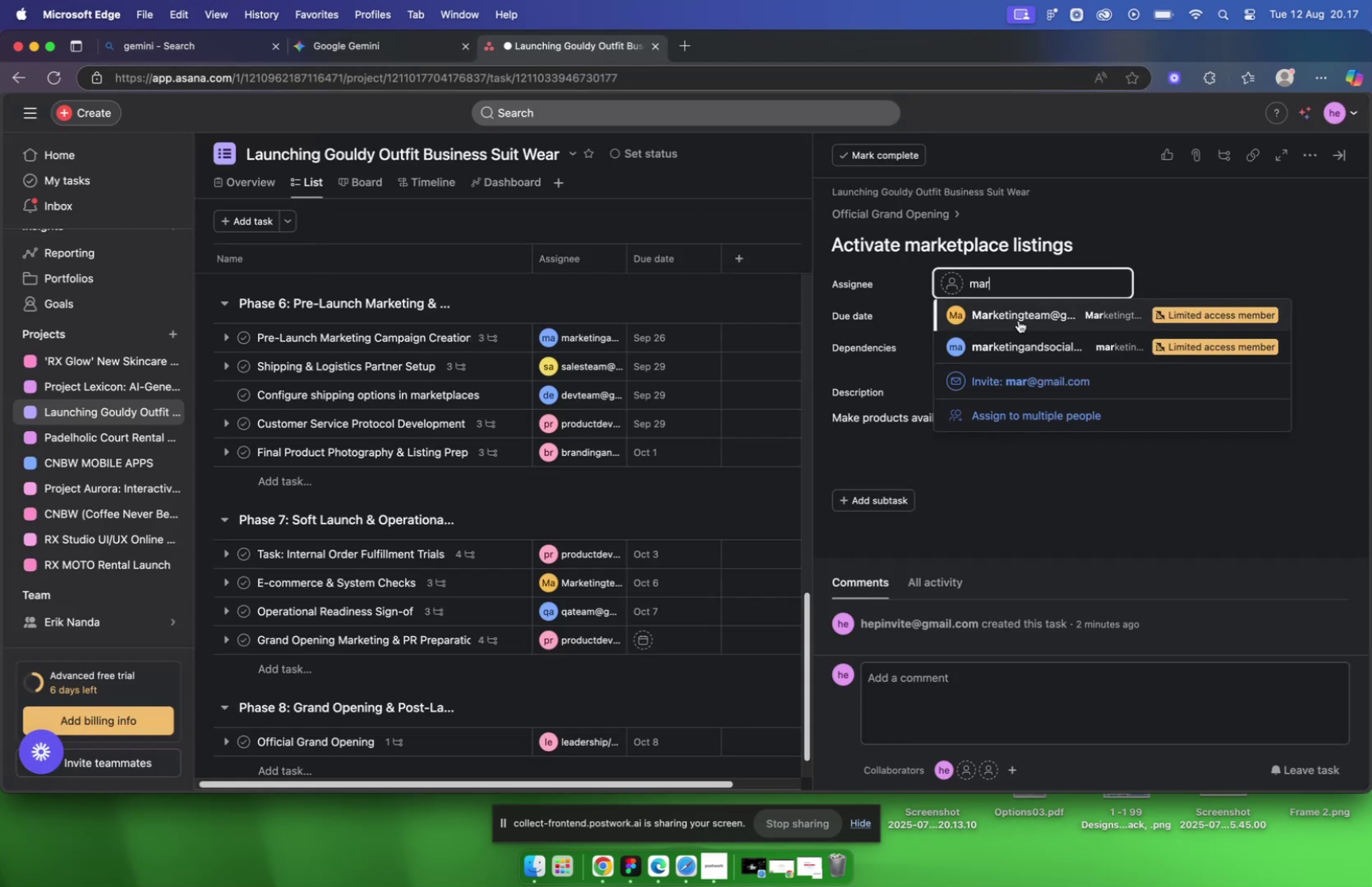 
left_click([1019, 318])
 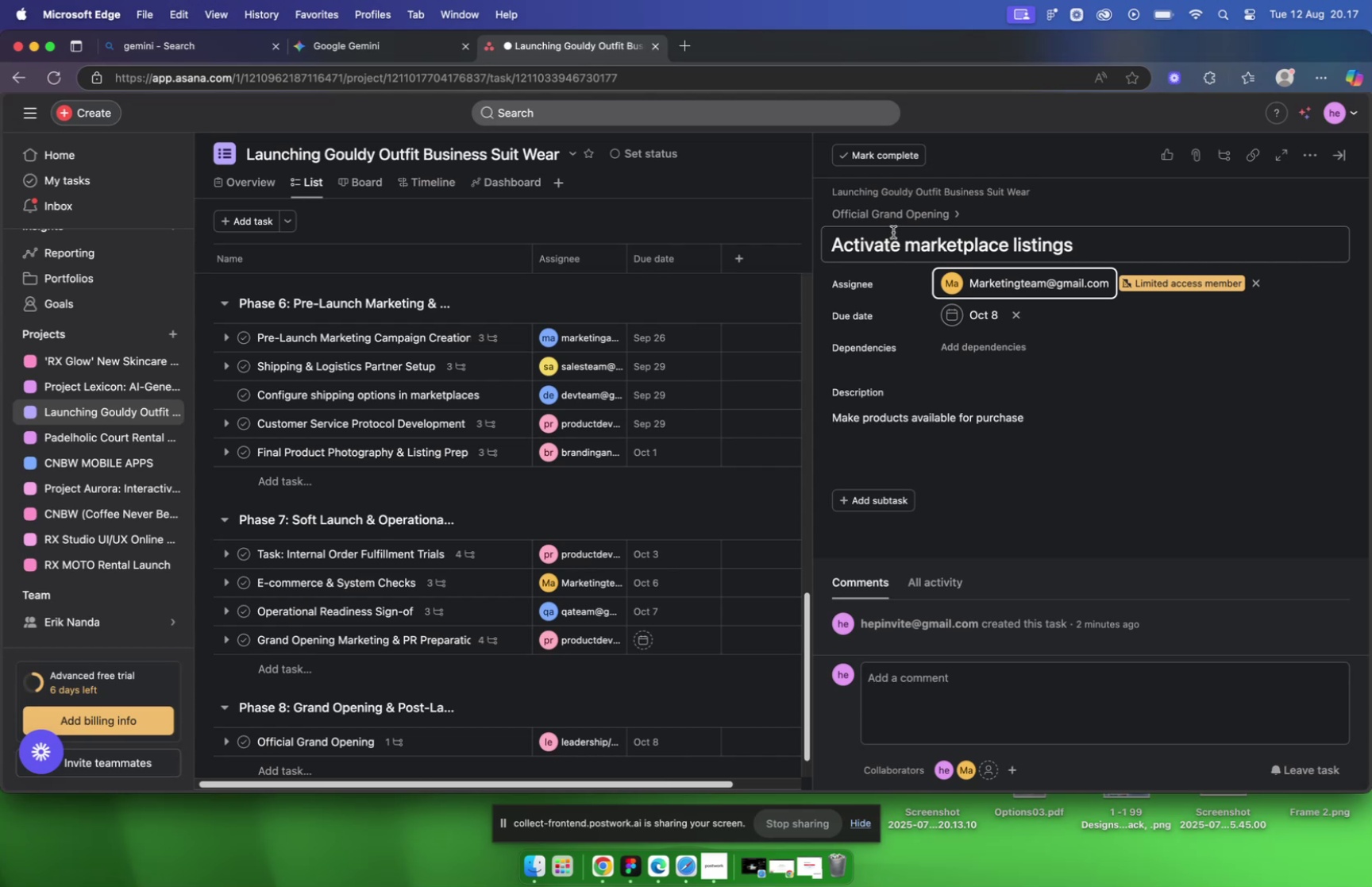 
double_click([891, 211])
 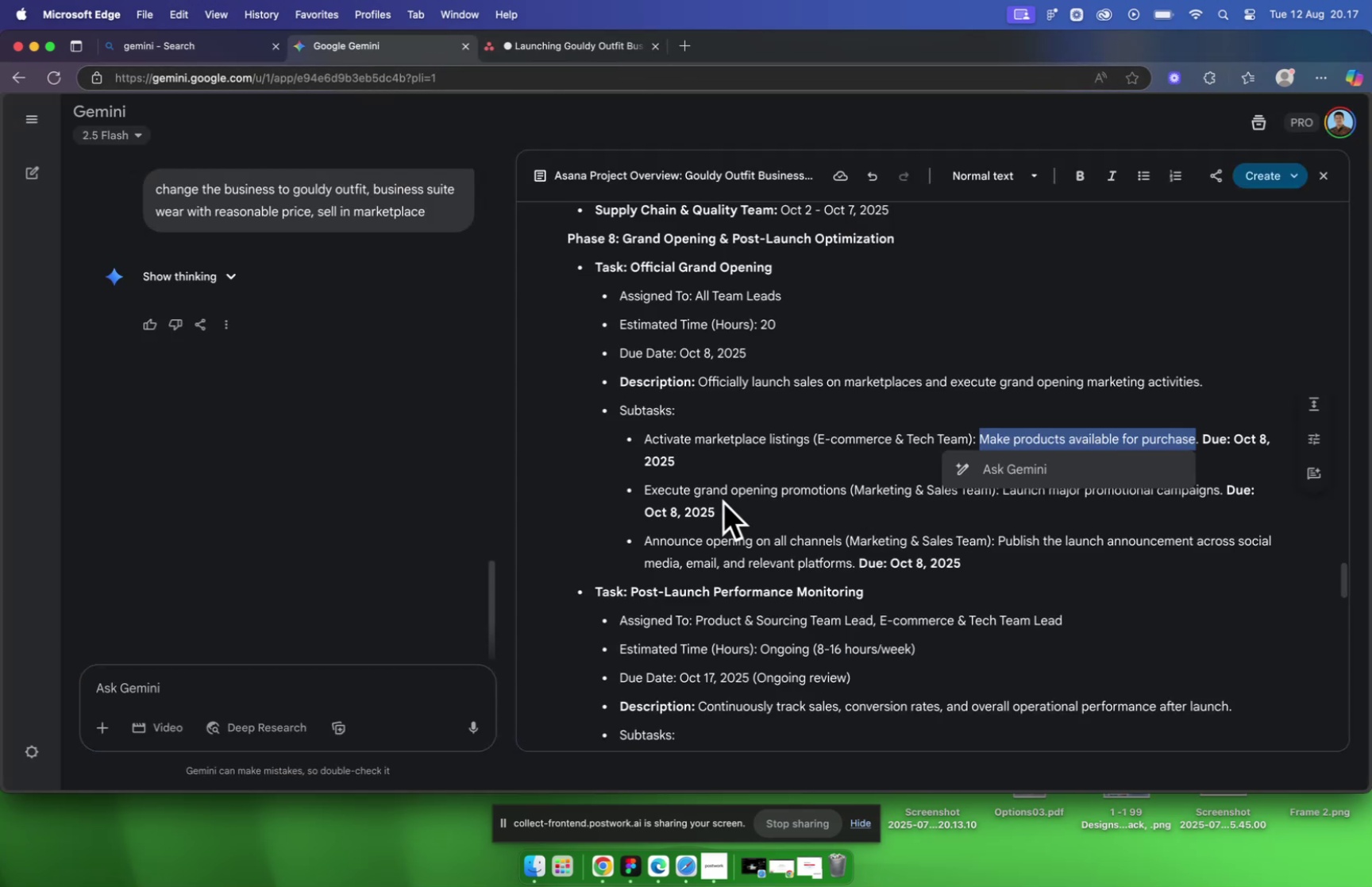 
left_click_drag(start_coordinate=[644, 486], to_coordinate=[848, 485])
 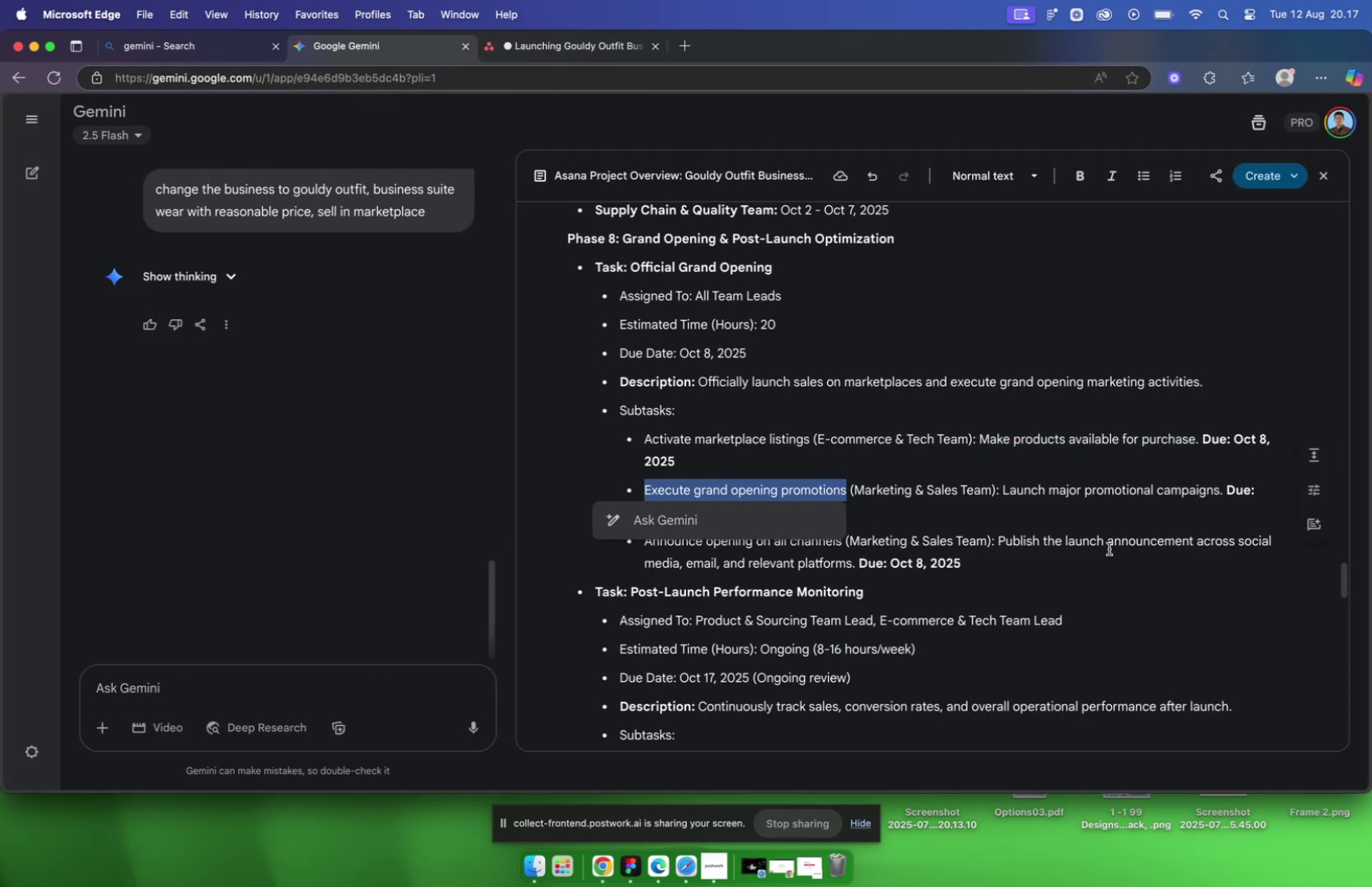 
key(Meta+C)
 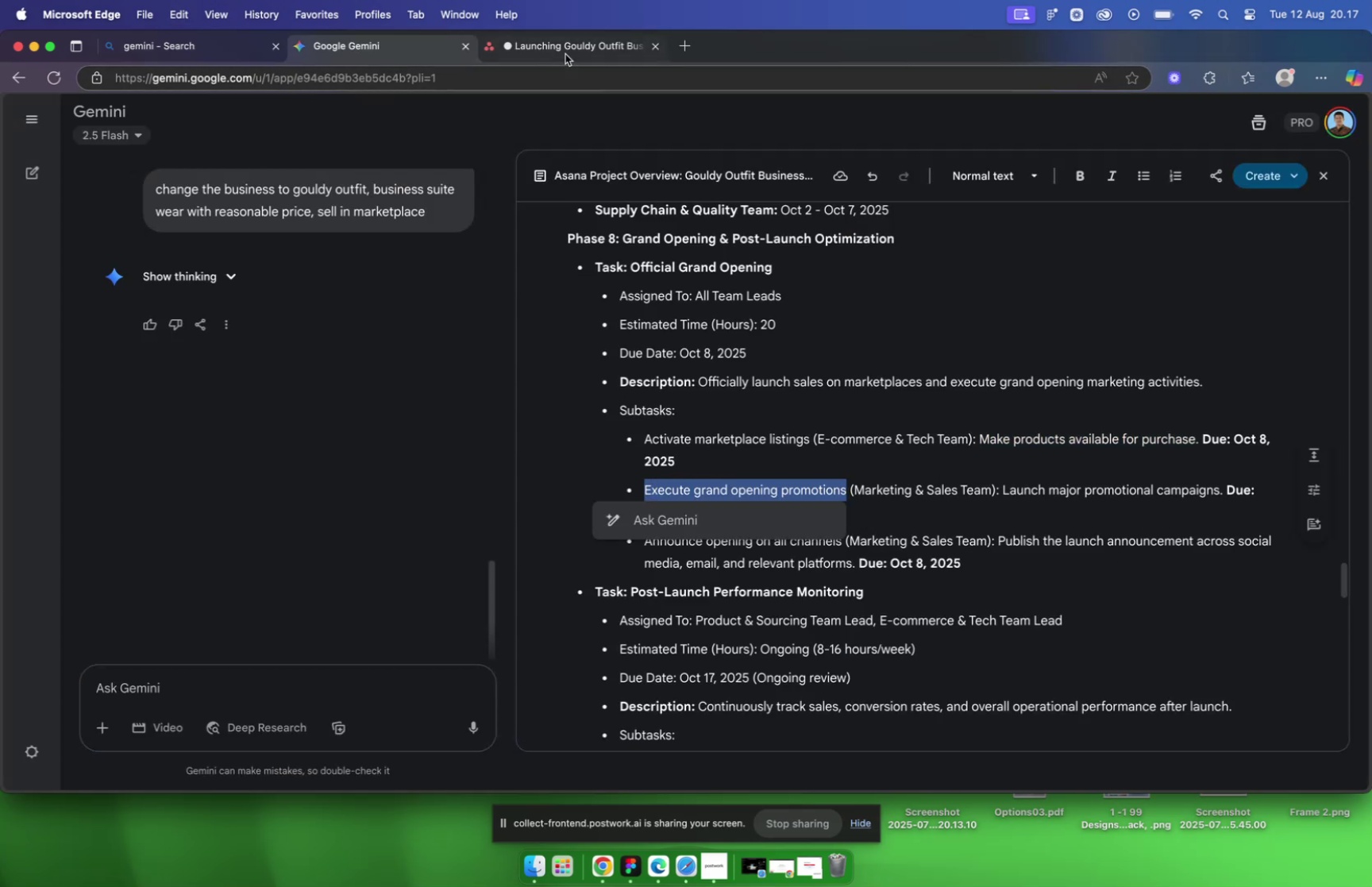 
left_click([563, 51])
 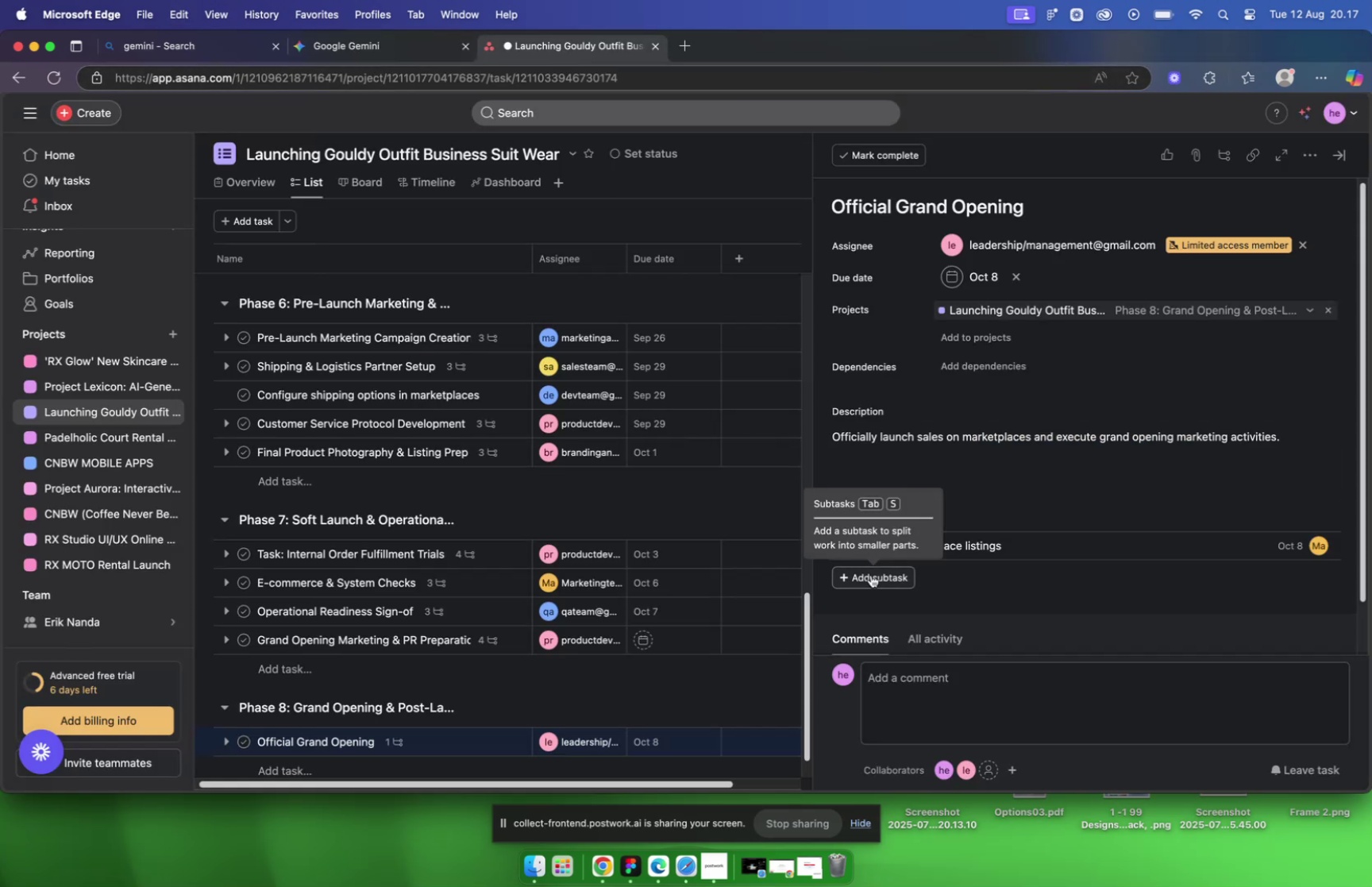 
key(Meta+V)
 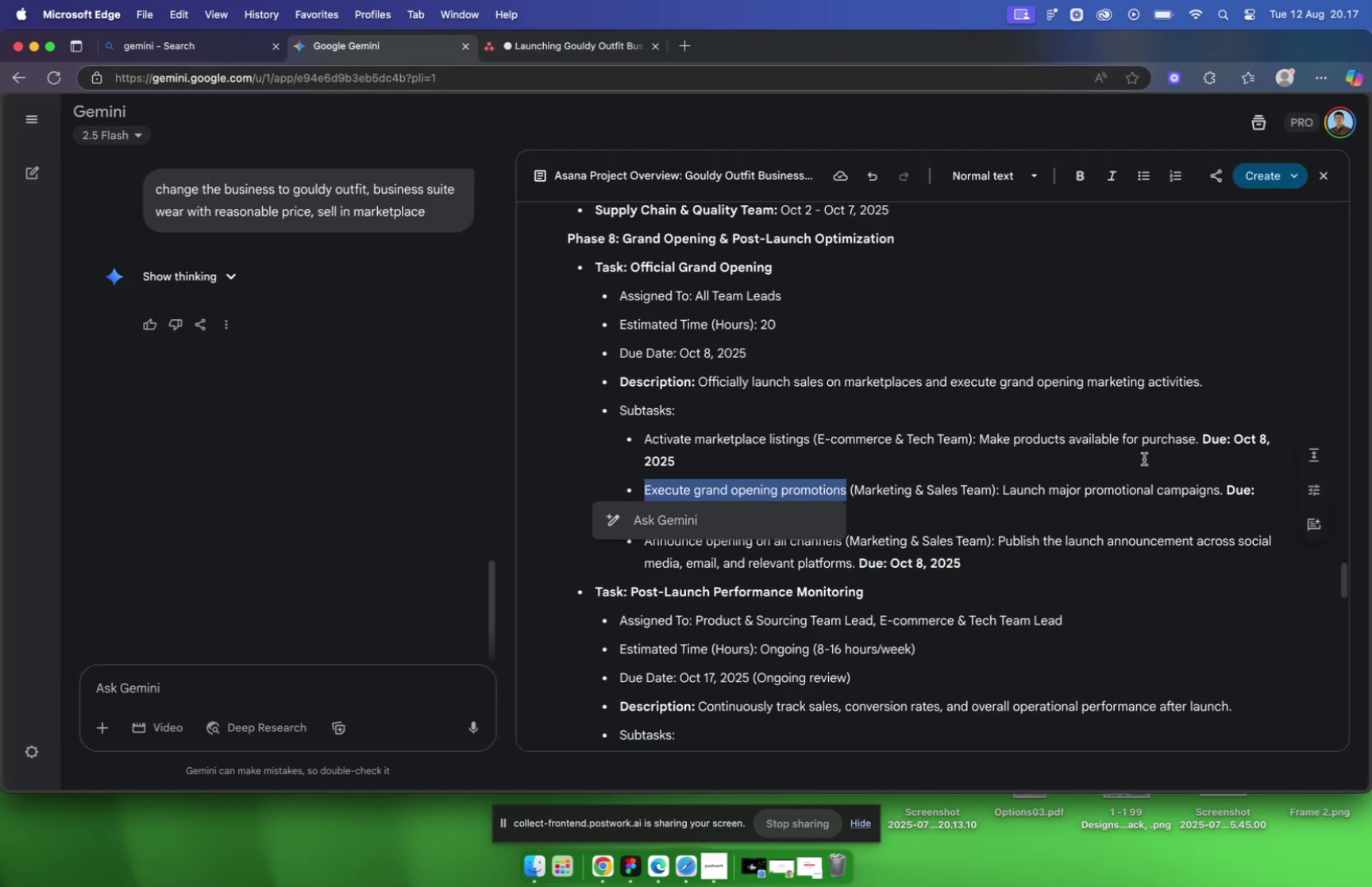 
left_click_drag(start_coordinate=[1004, 486], to_coordinate=[1220, 495])
 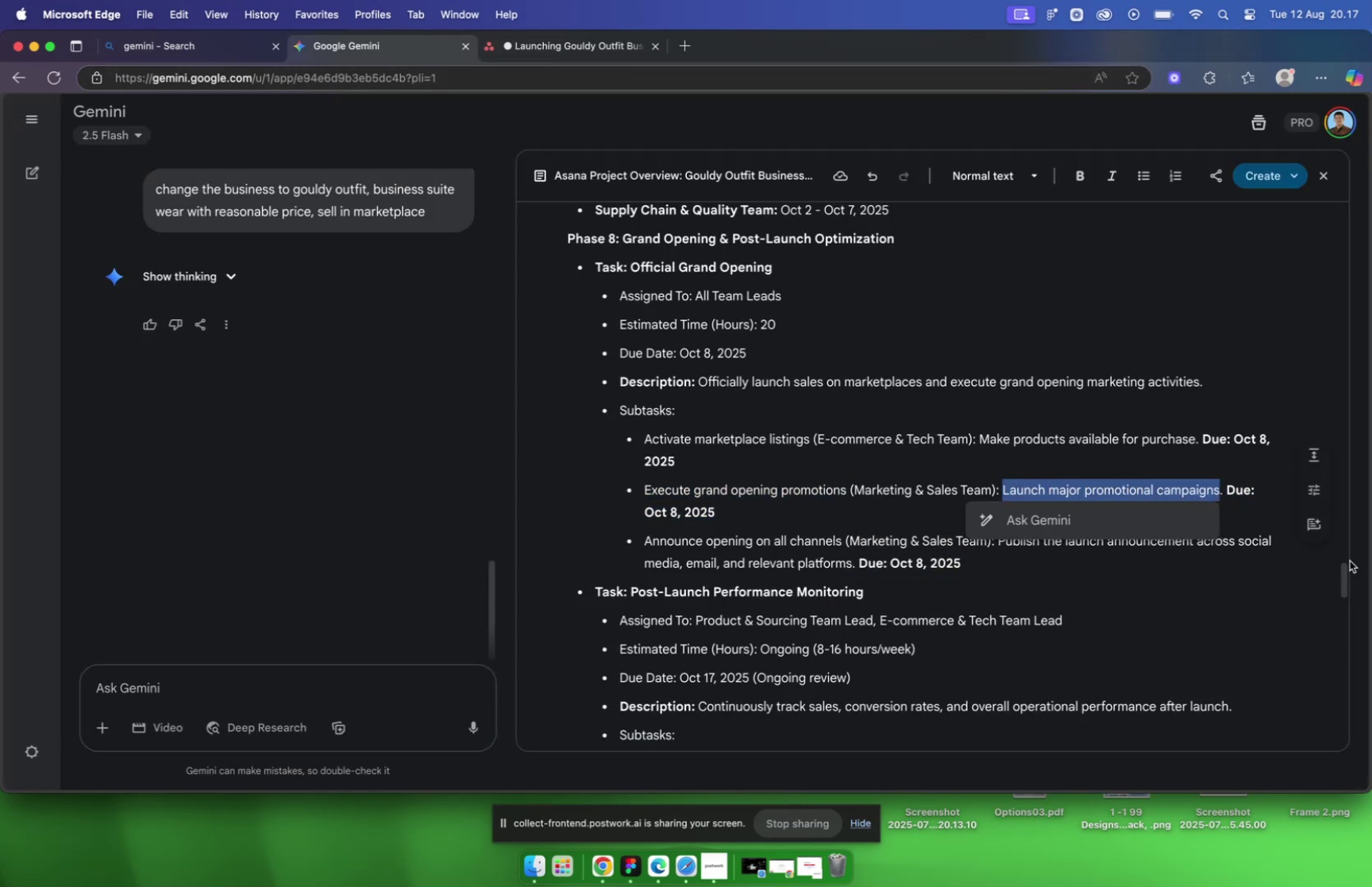 
key(Meta+C)
 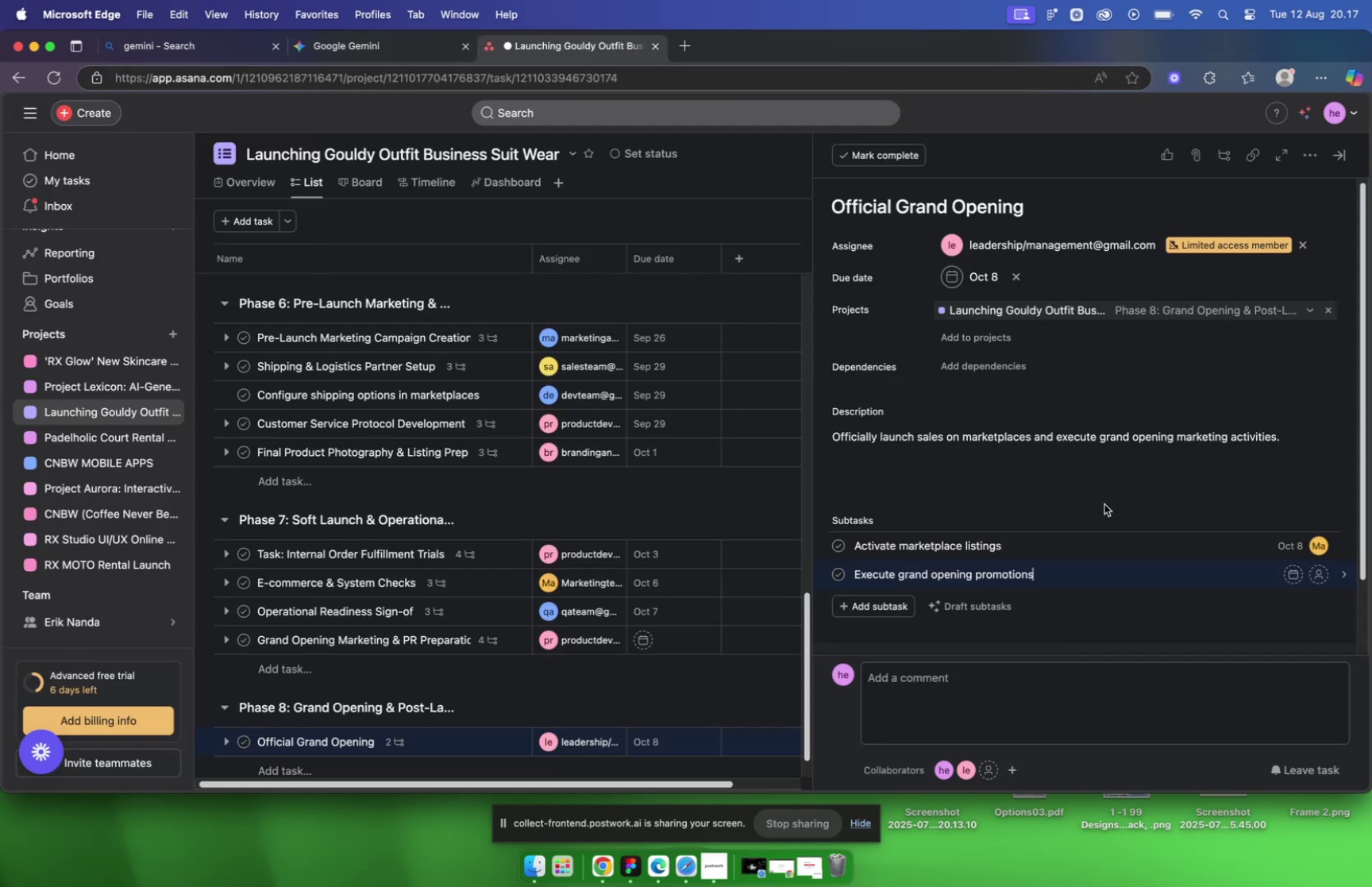 
left_click([1176, 571])
 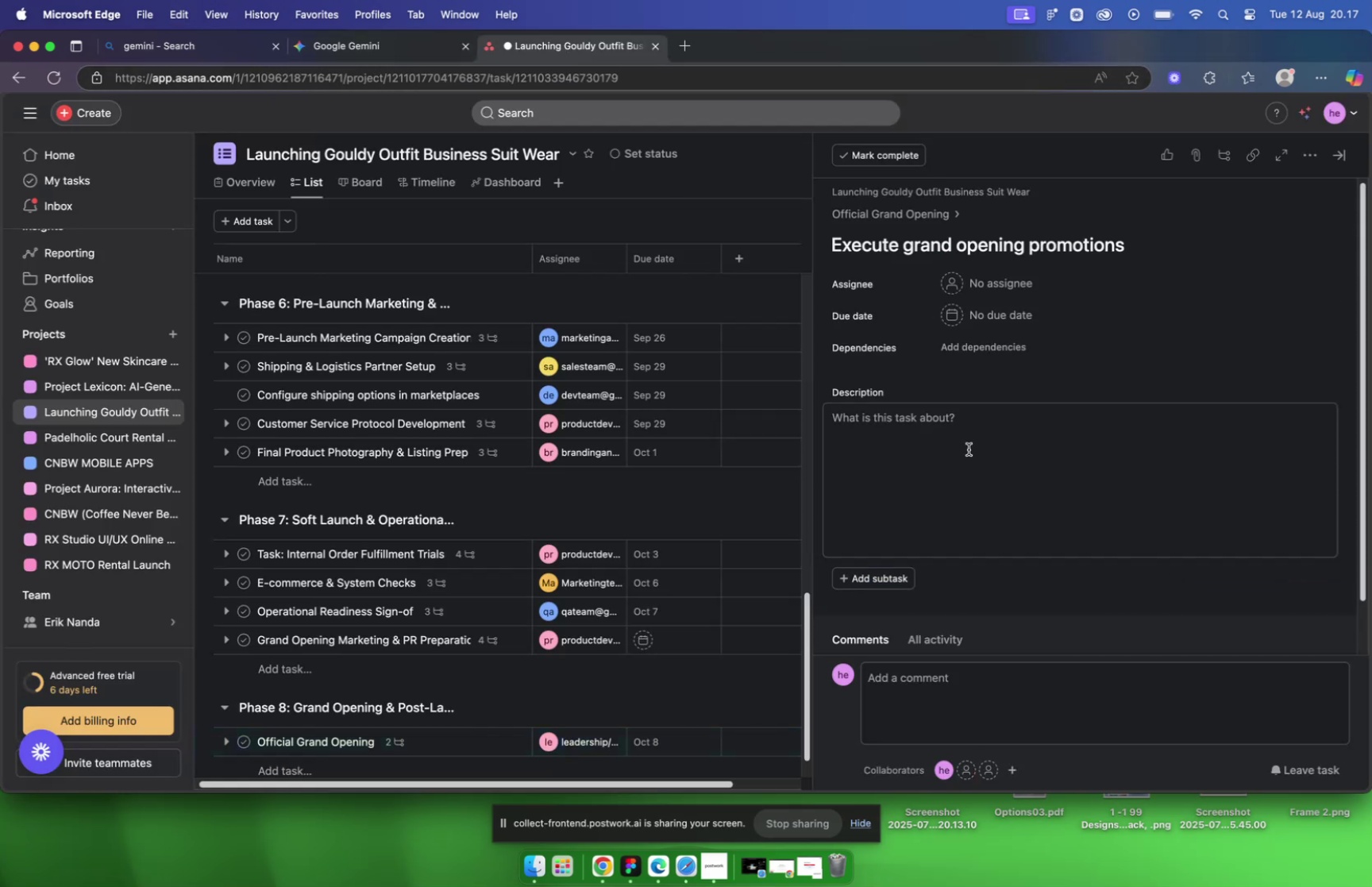 
left_click([964, 435])
 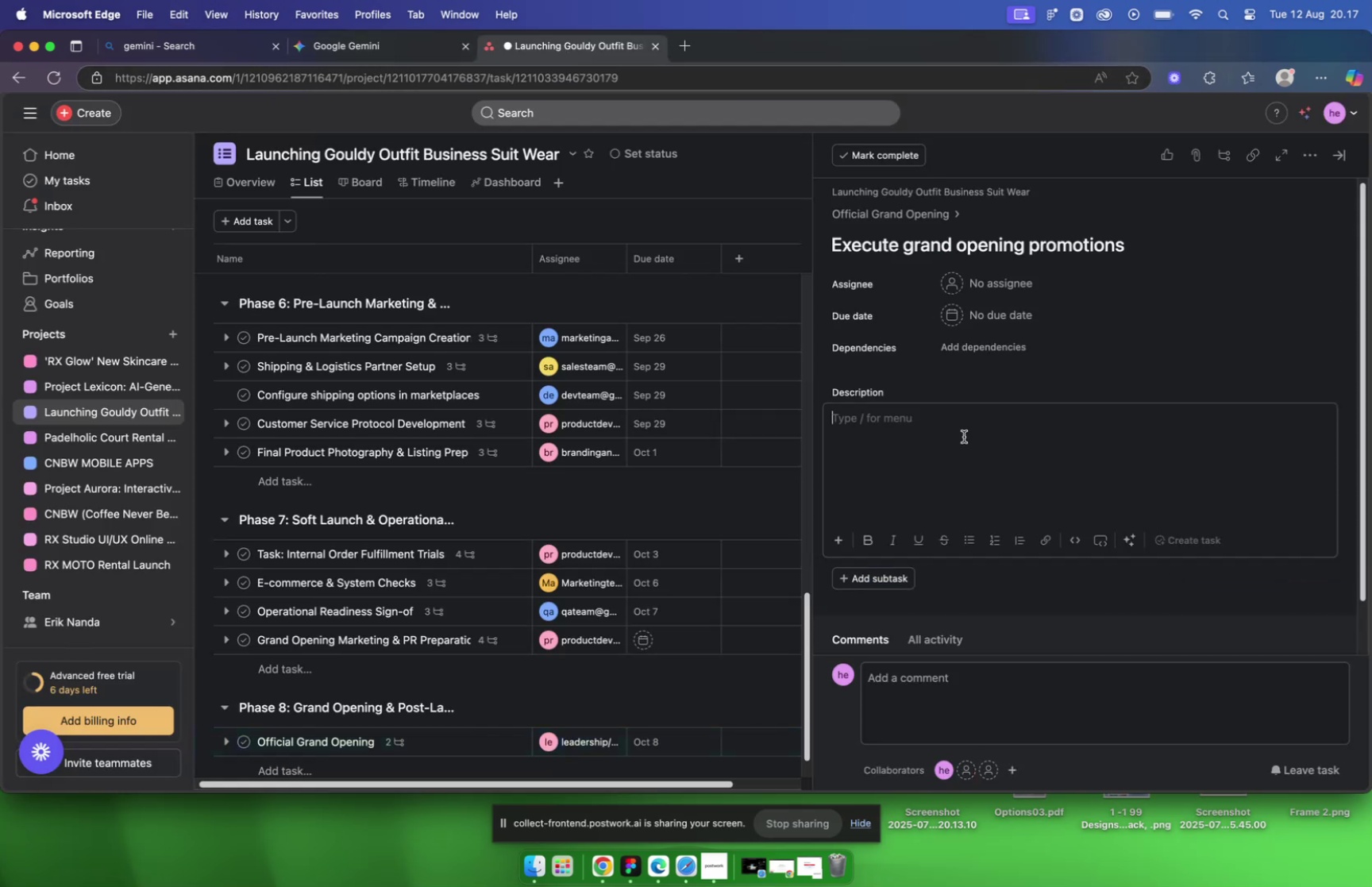 
key(Meta+V)
 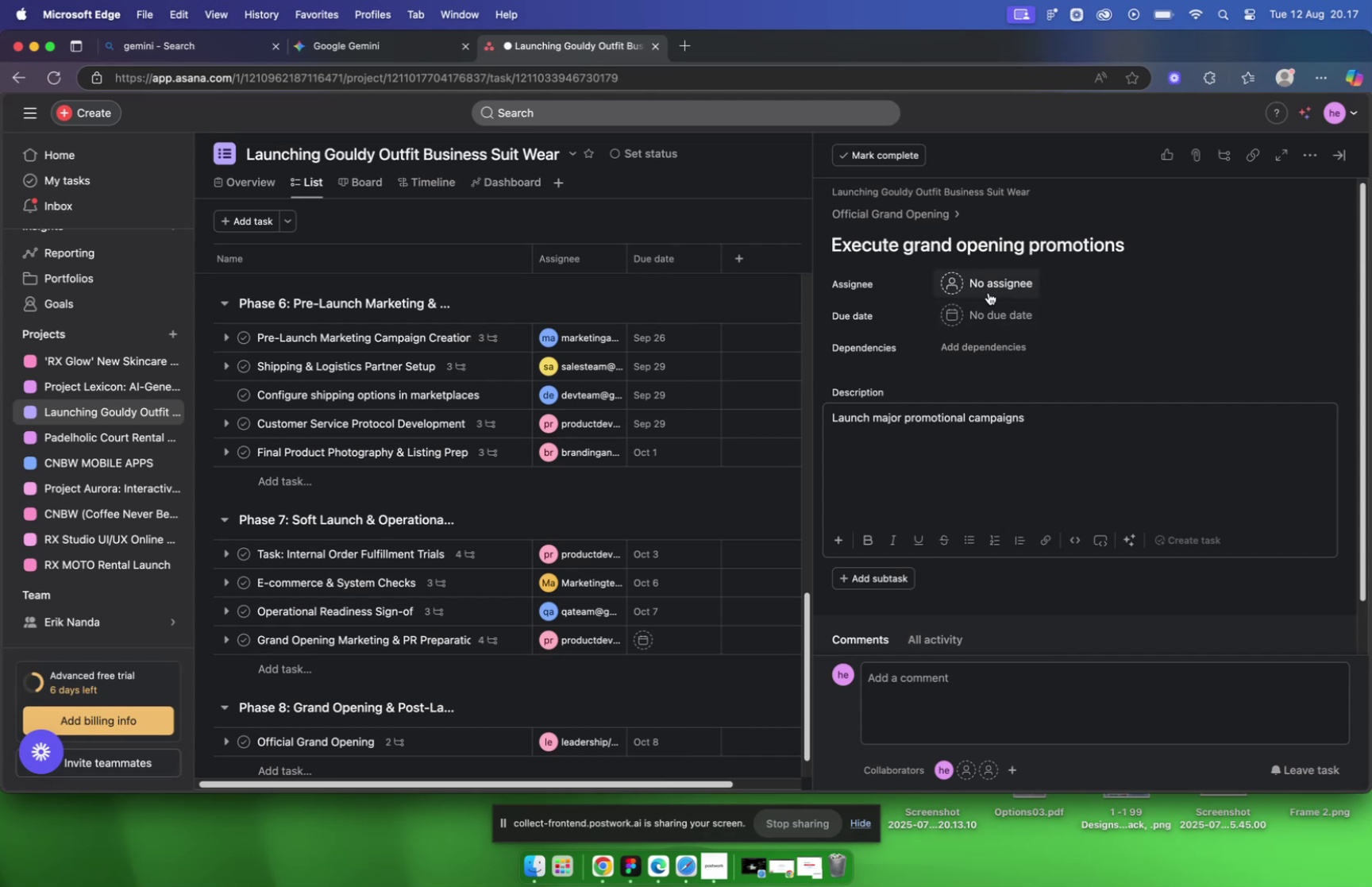 
left_click([992, 307])
 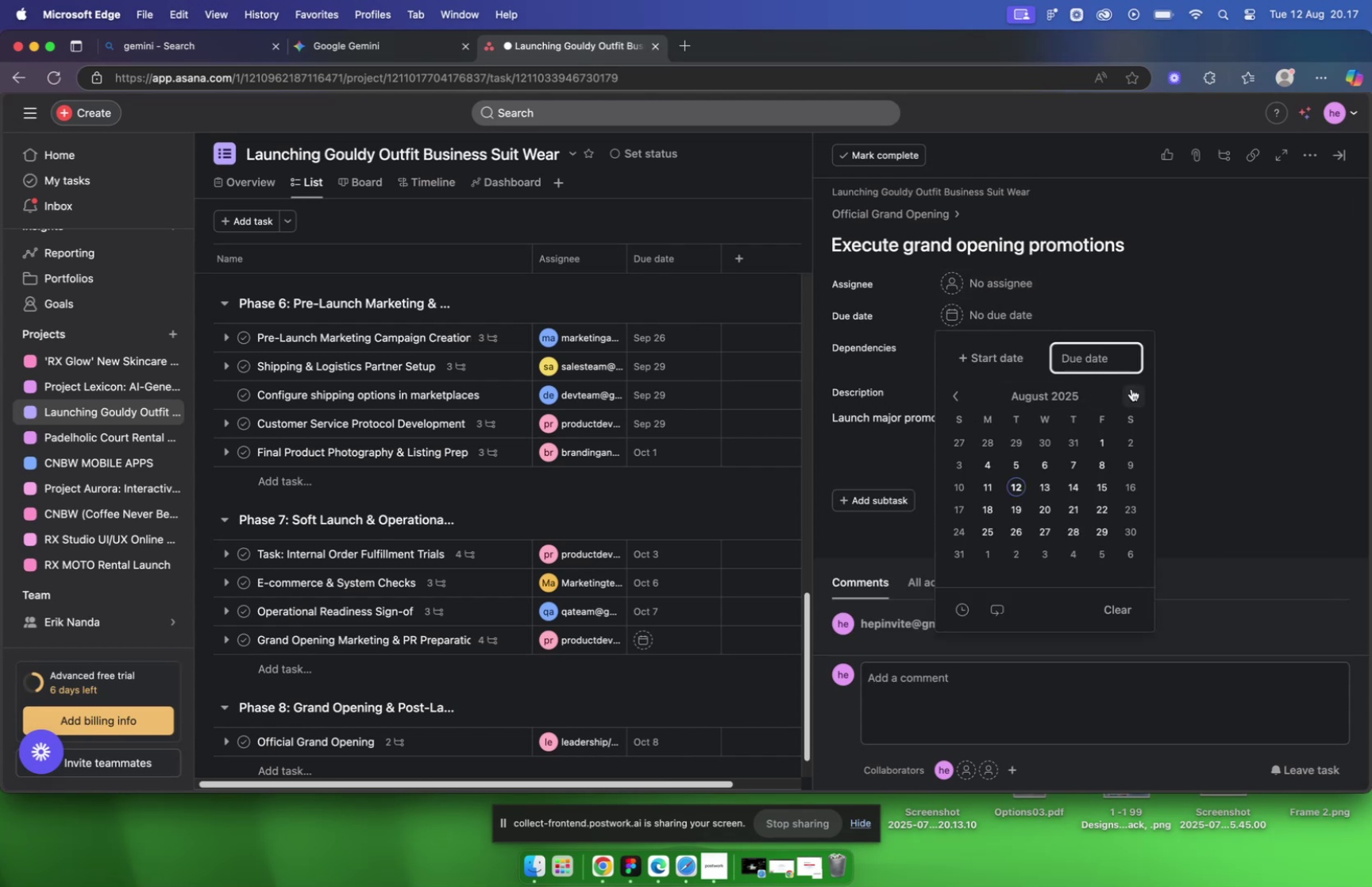 
double_click([1132, 388])
 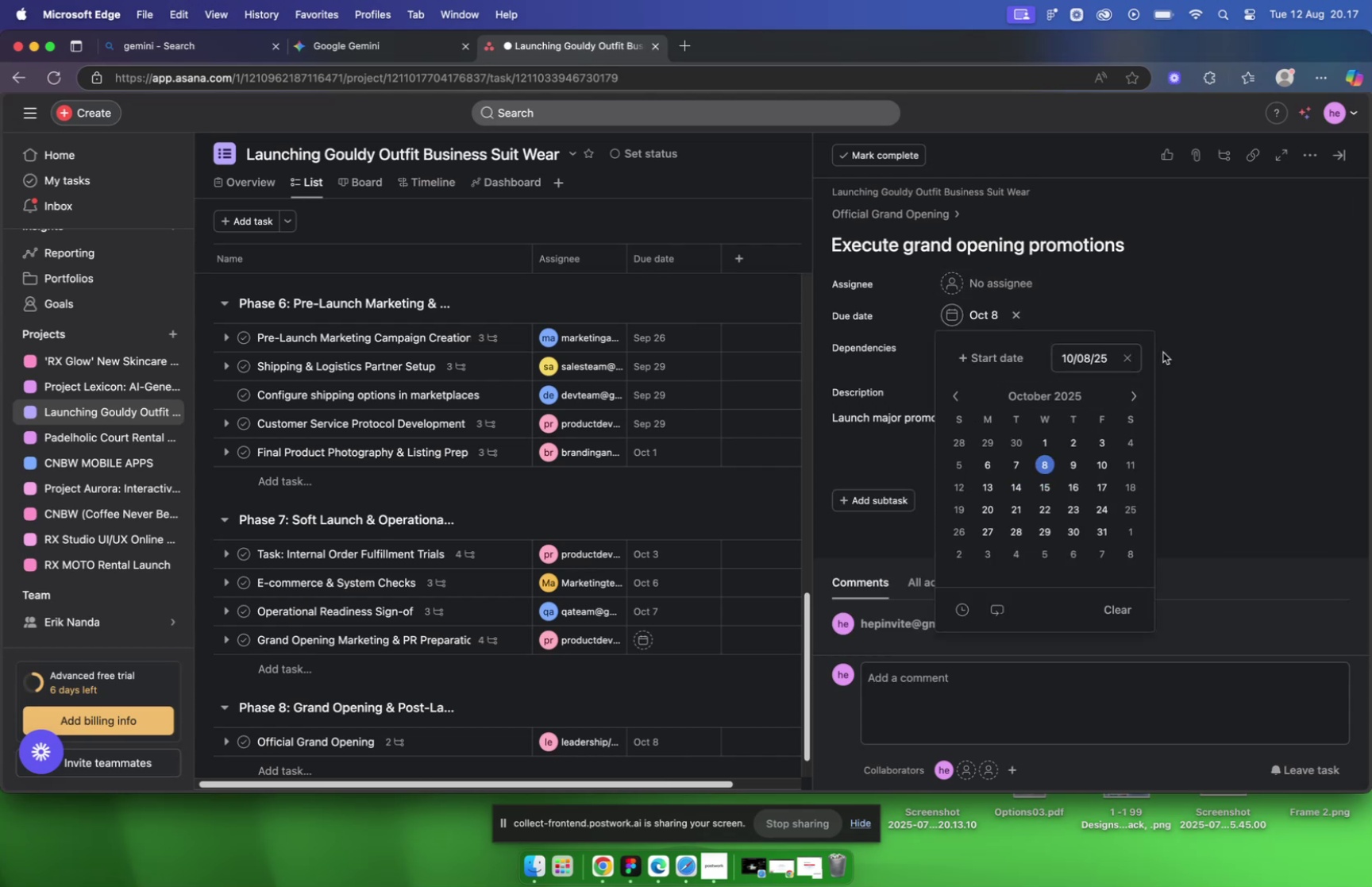 
left_click([1158, 280])
 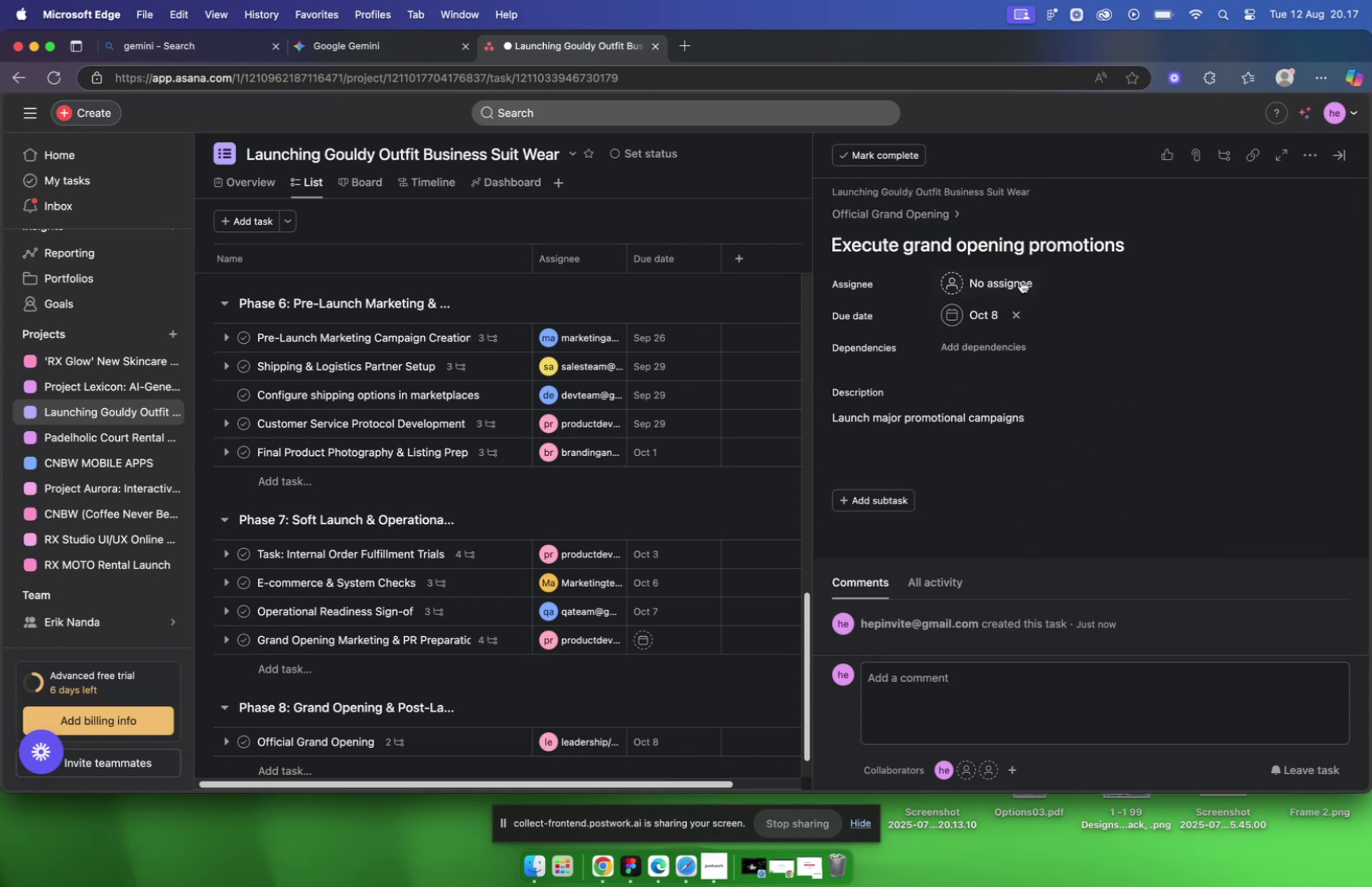 
left_click([1019, 280])
 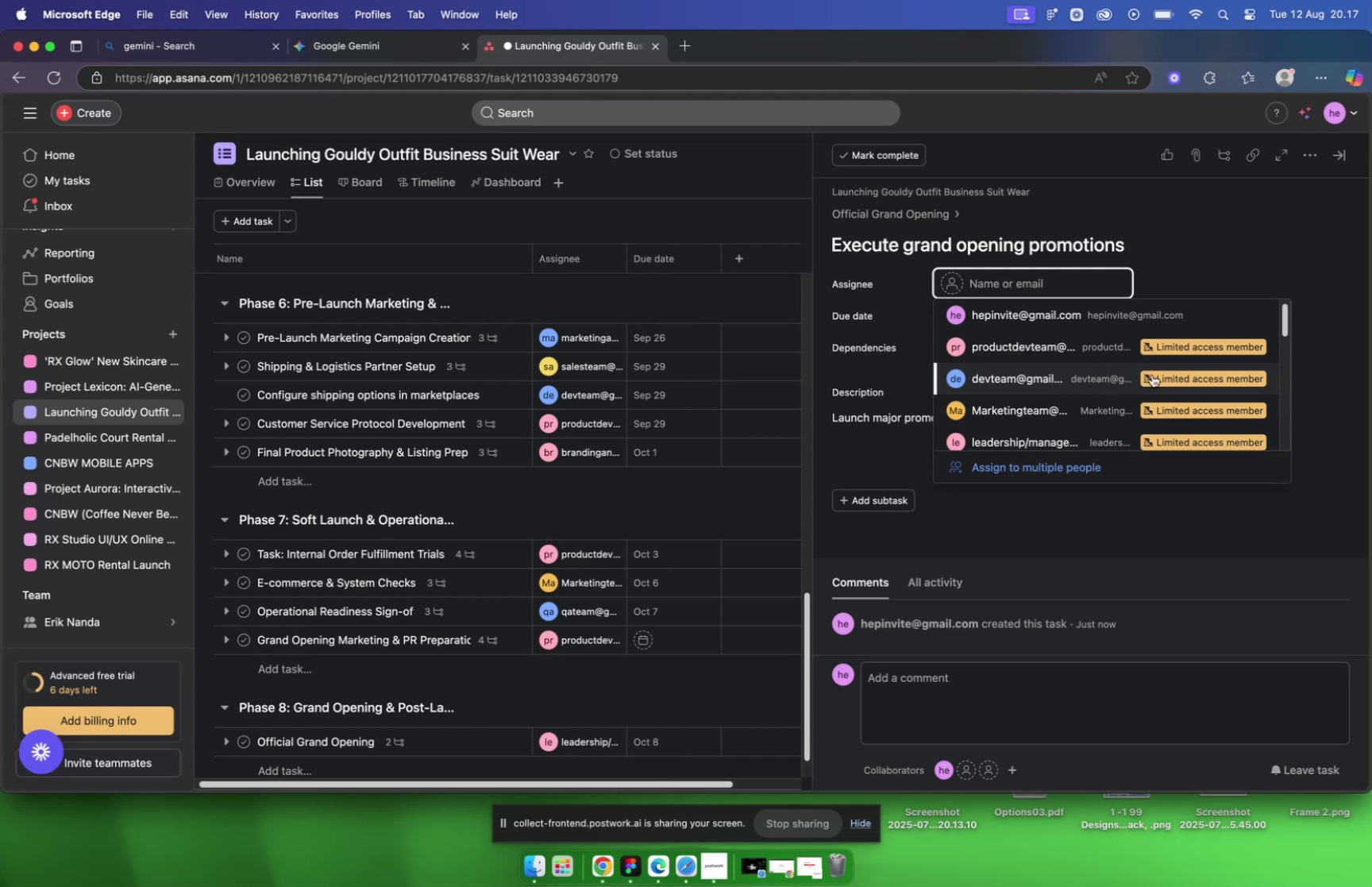 
wait(7.74)
 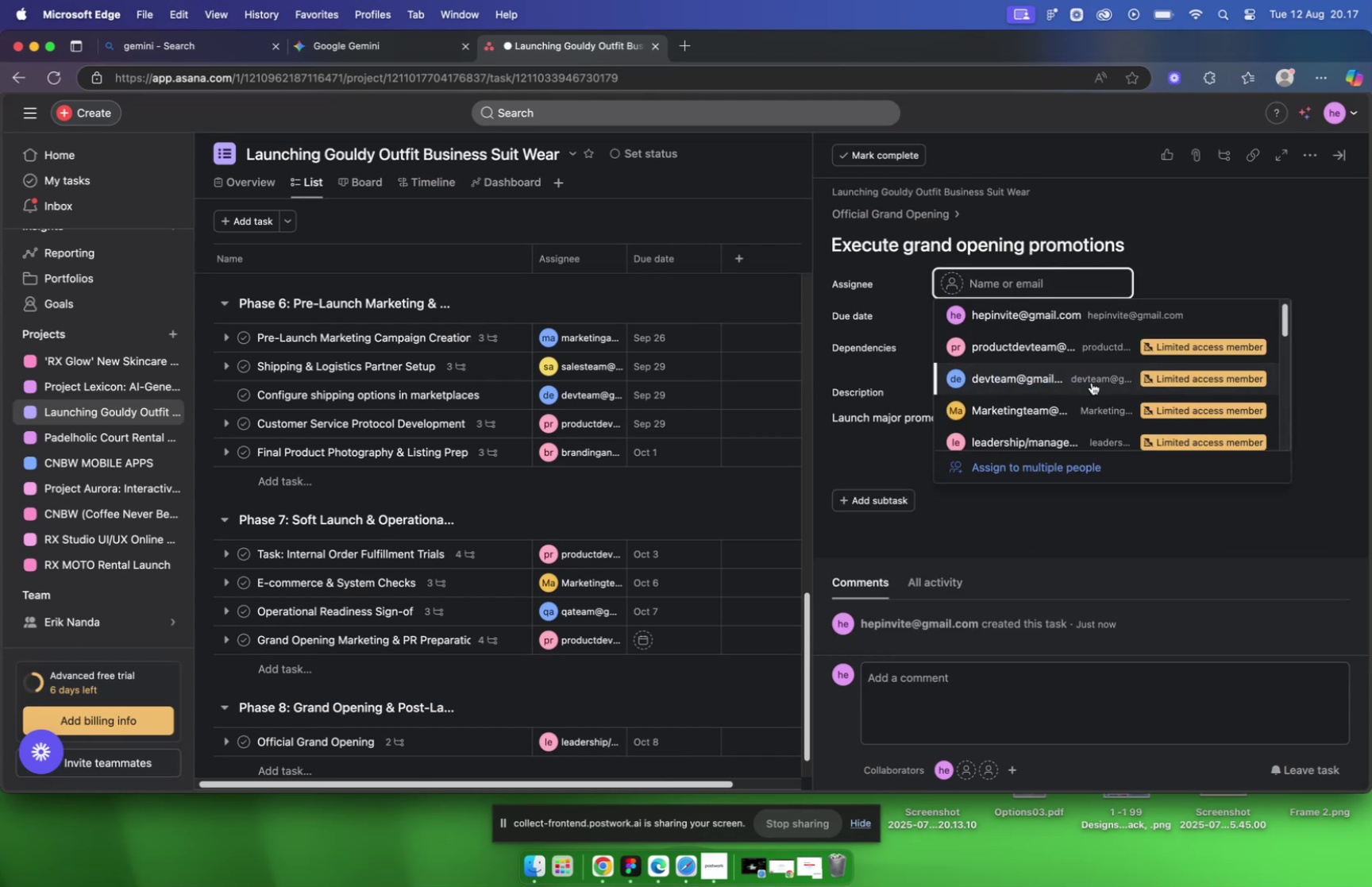 
left_click([377, 47])
 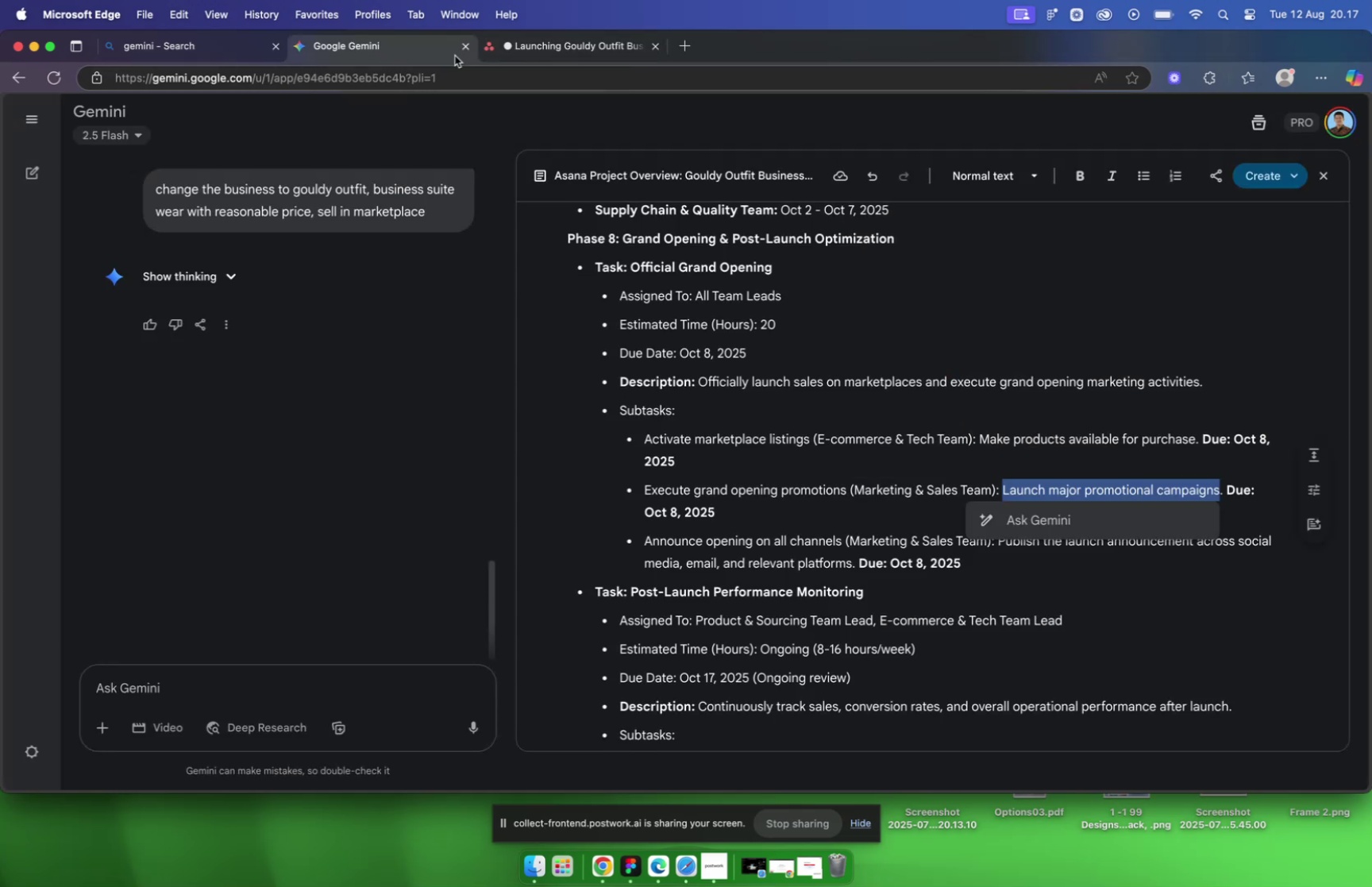 
left_click([553, 47])
 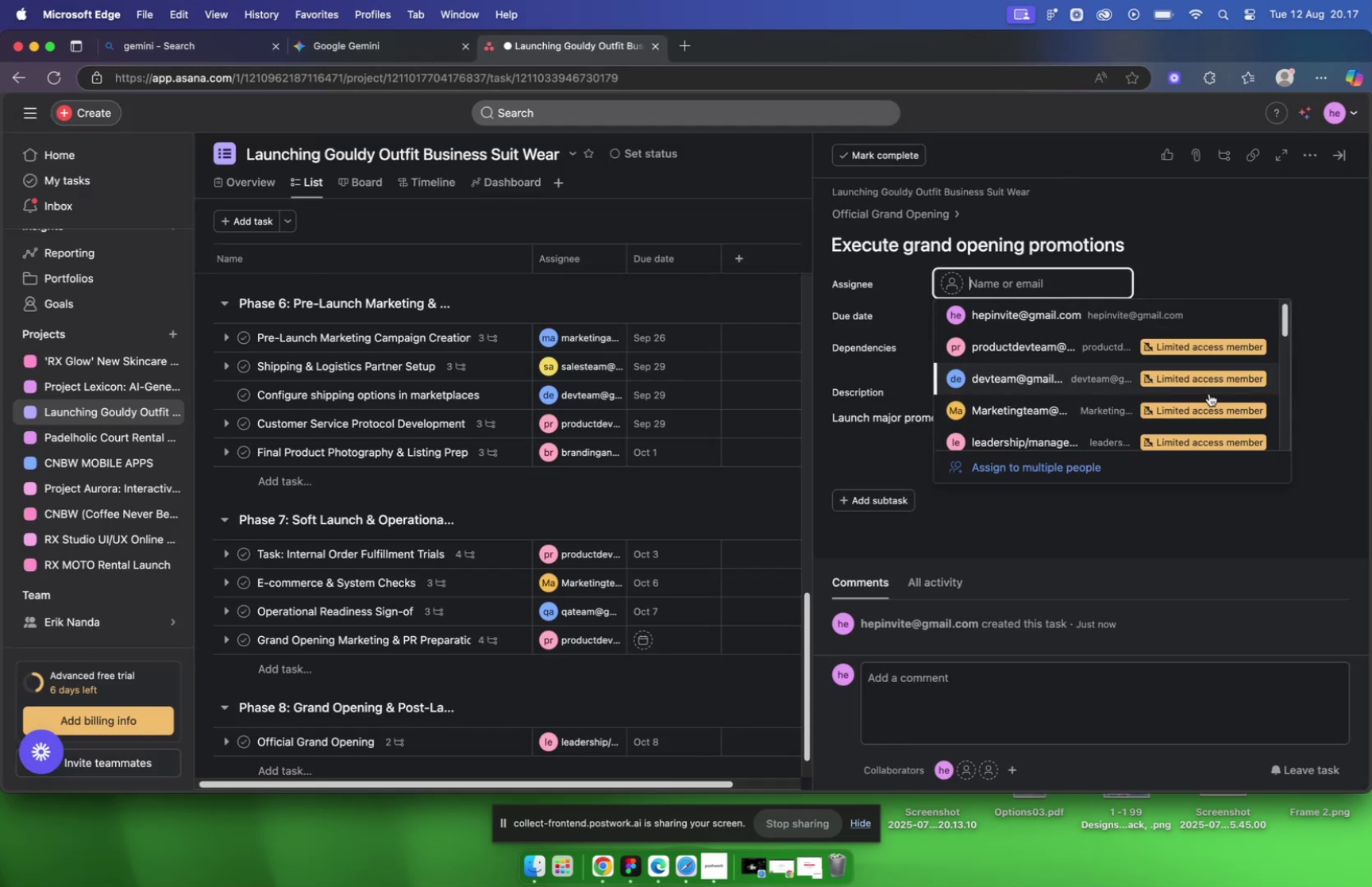 
wait(5.6)
 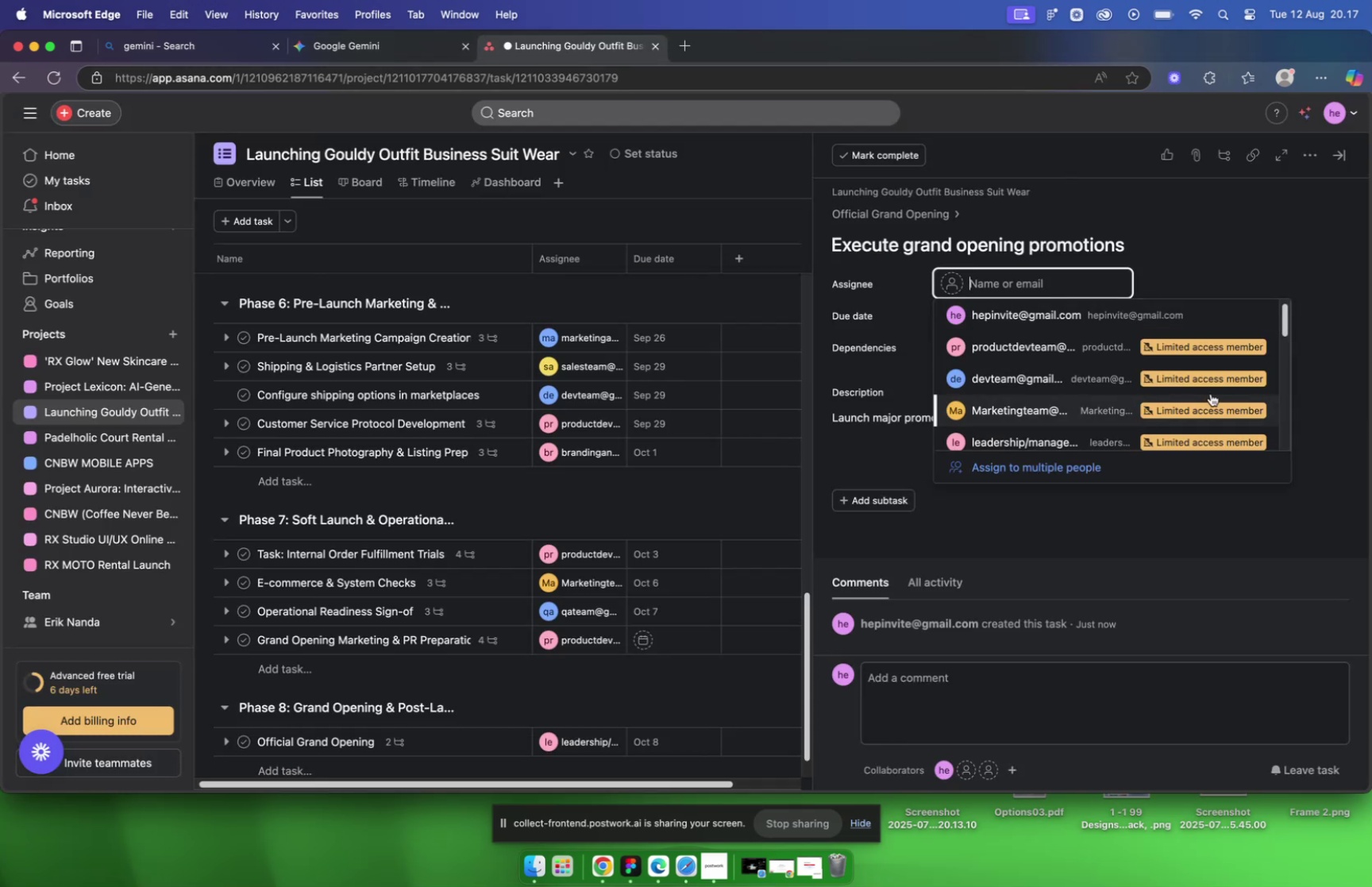 
type(sal)
 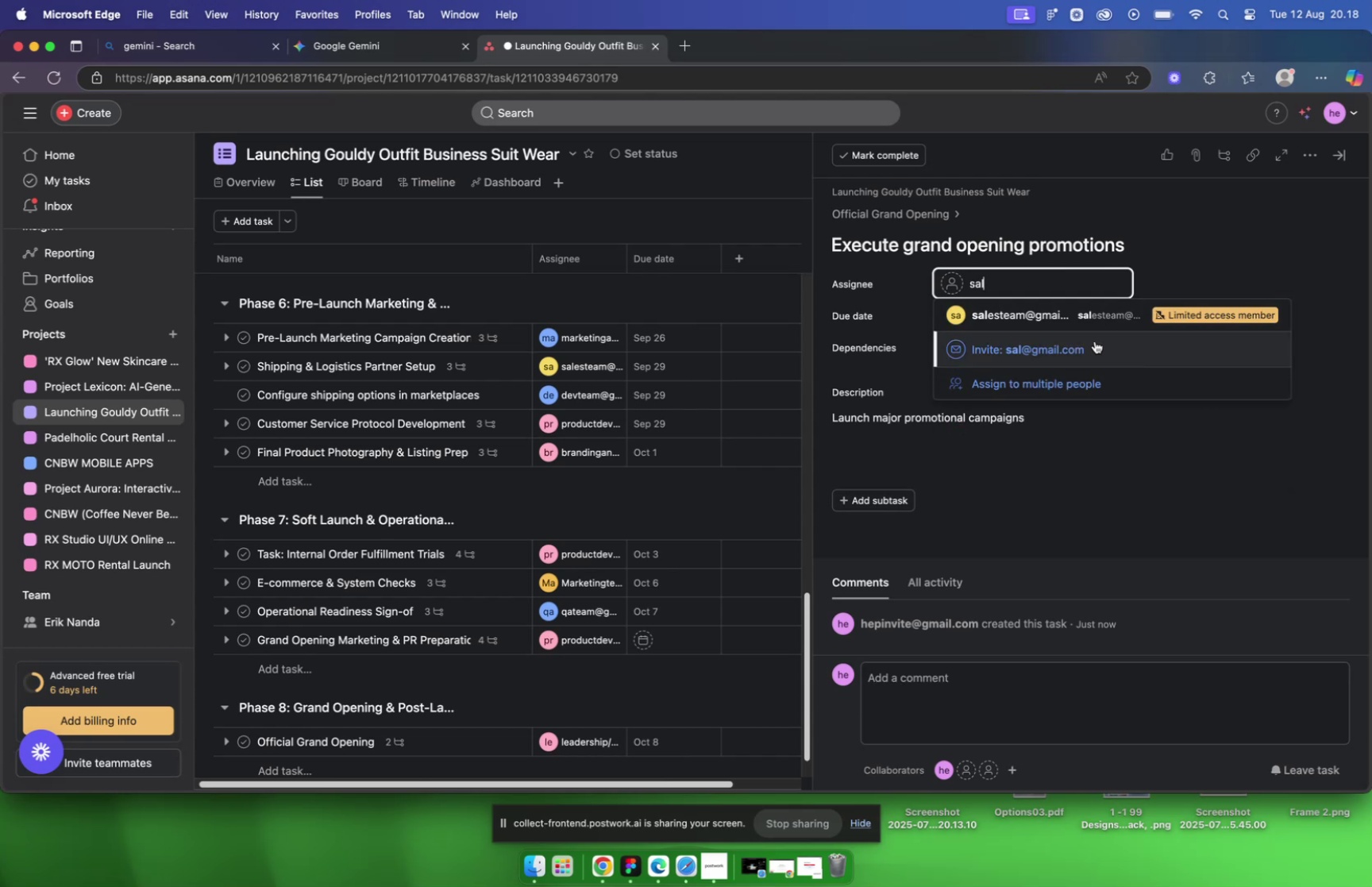 
left_click([1062, 319])
 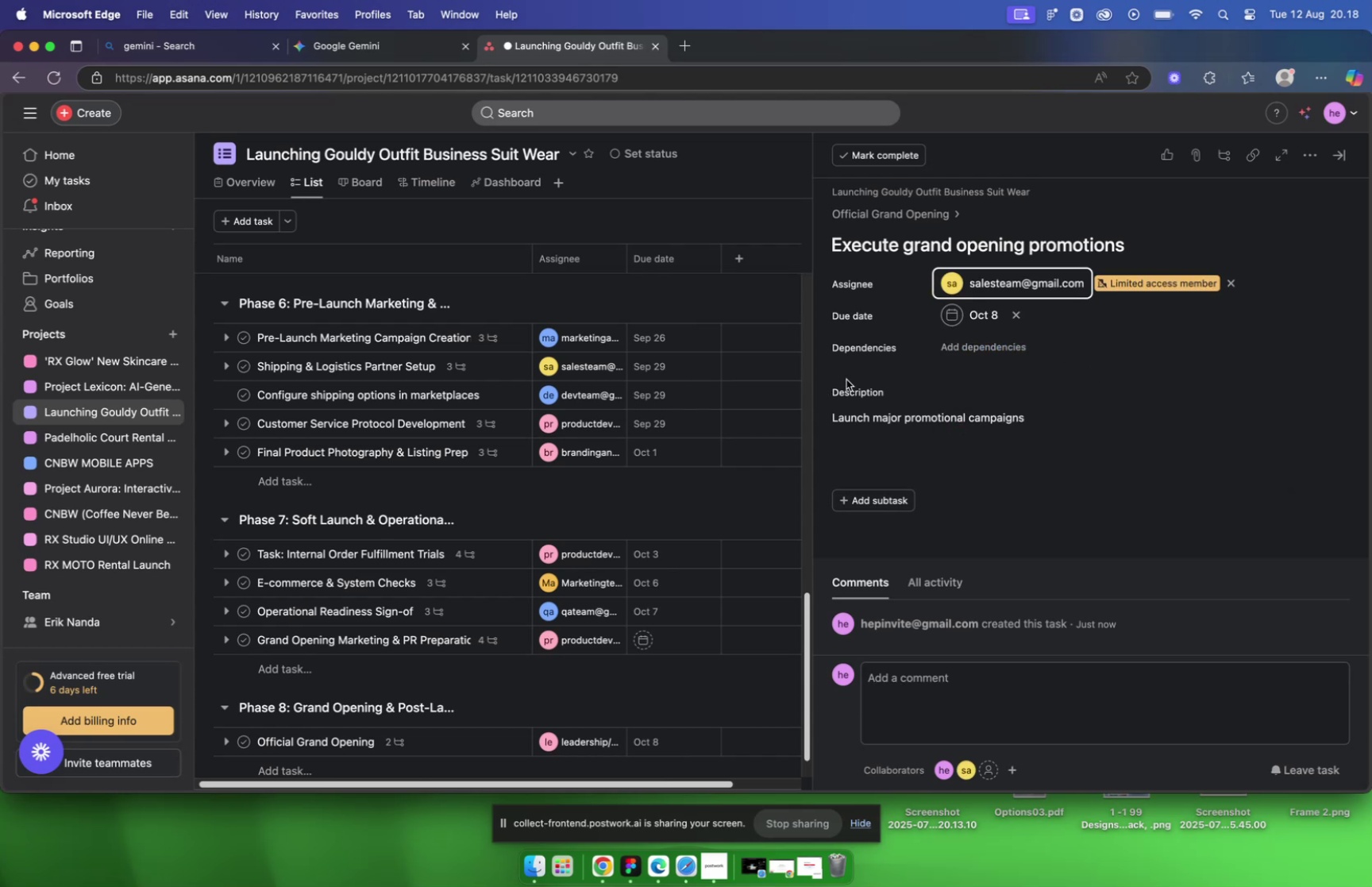 
left_click([894, 206])
 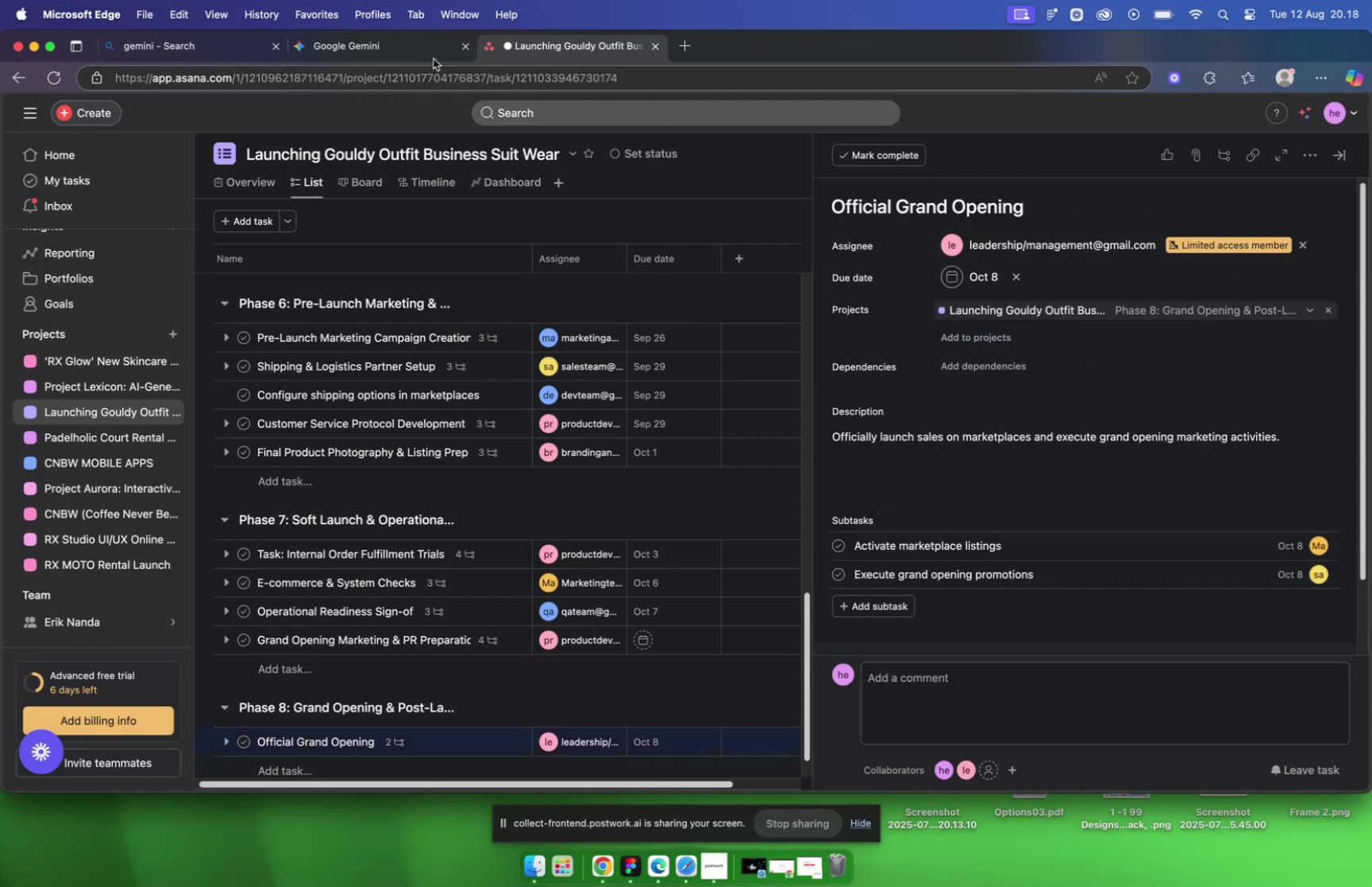 
left_click([411, 45])
 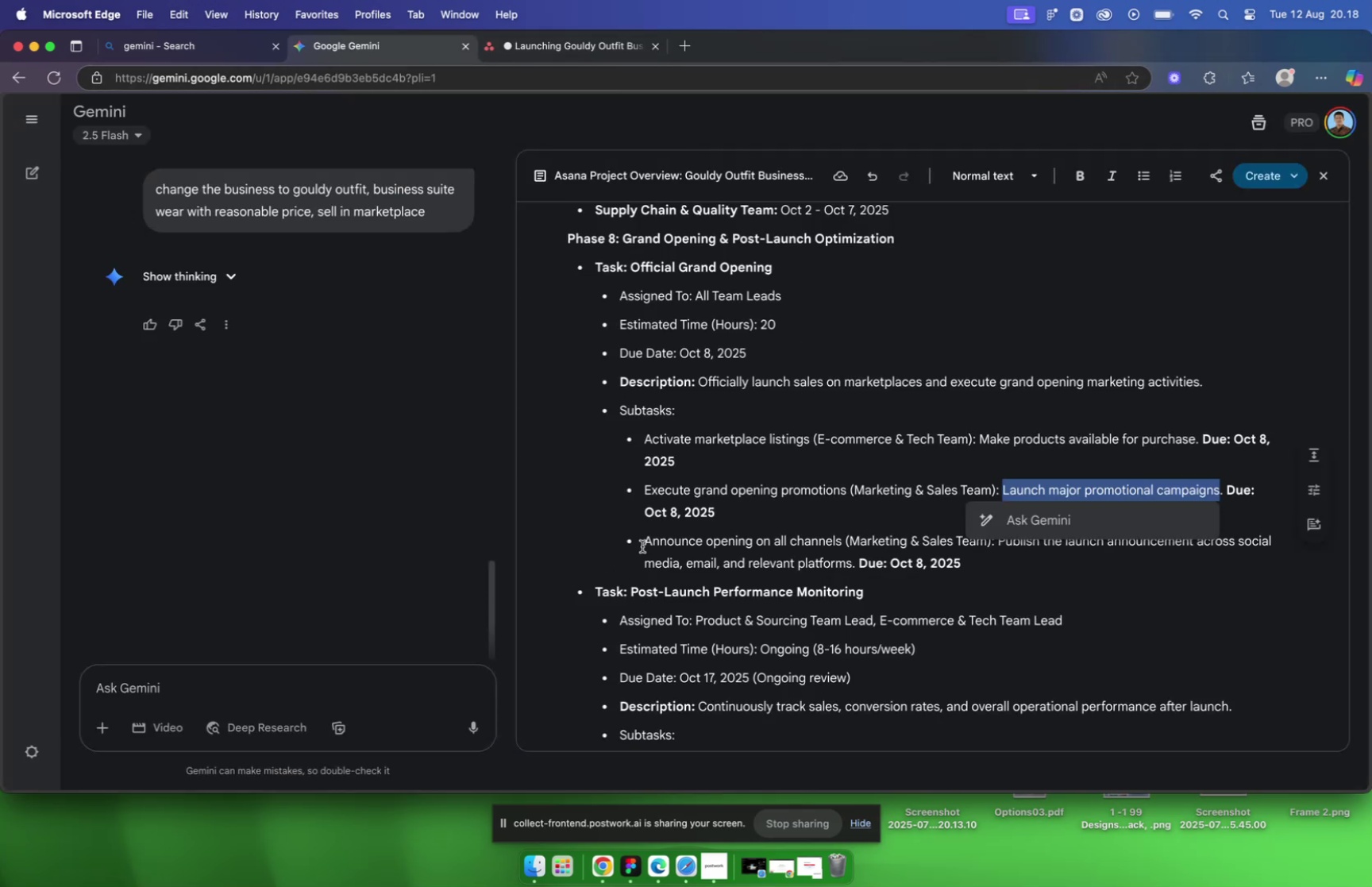 
left_click_drag(start_coordinate=[646, 542], to_coordinate=[846, 542])
 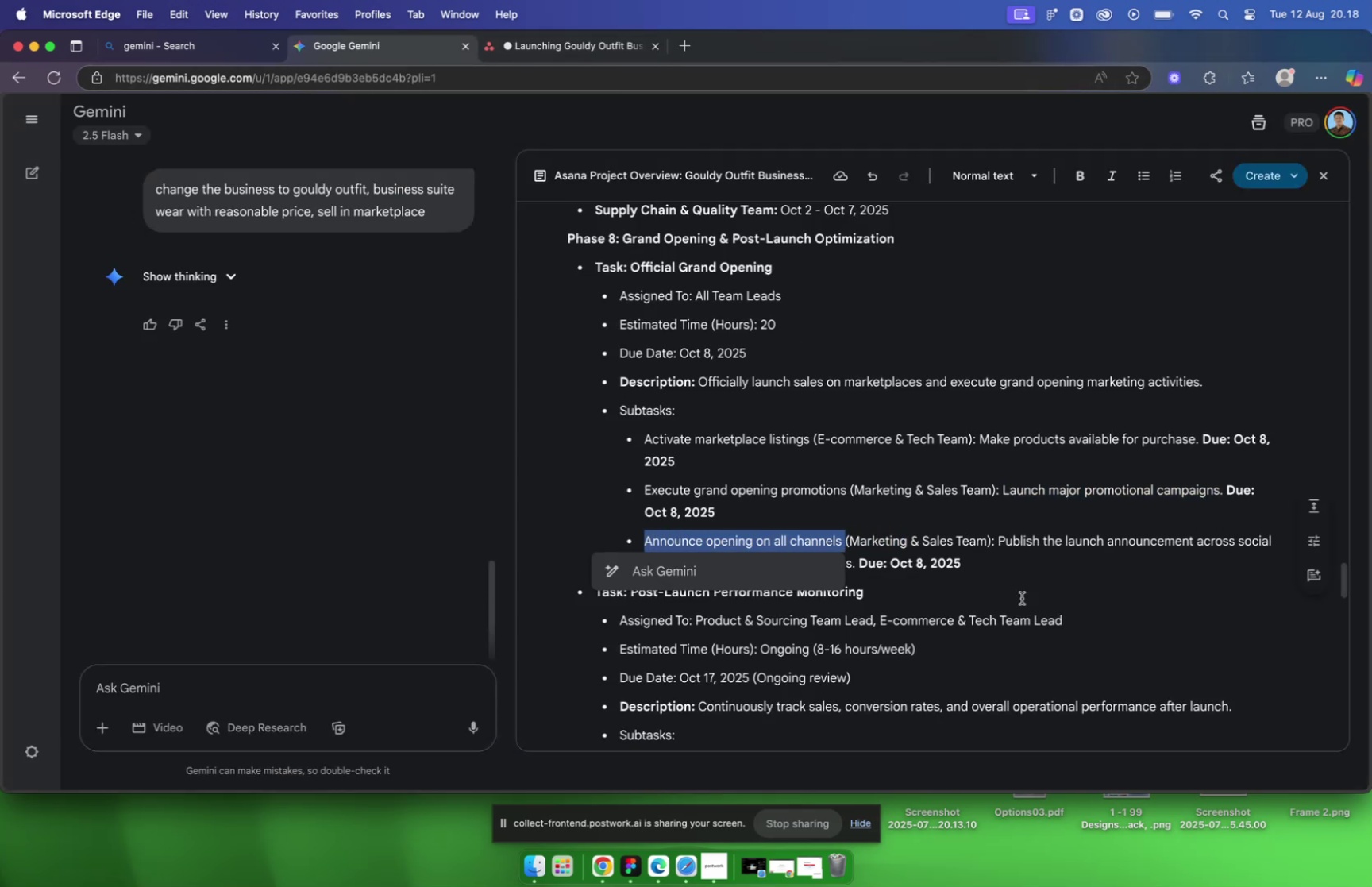 
key(Meta+C)
 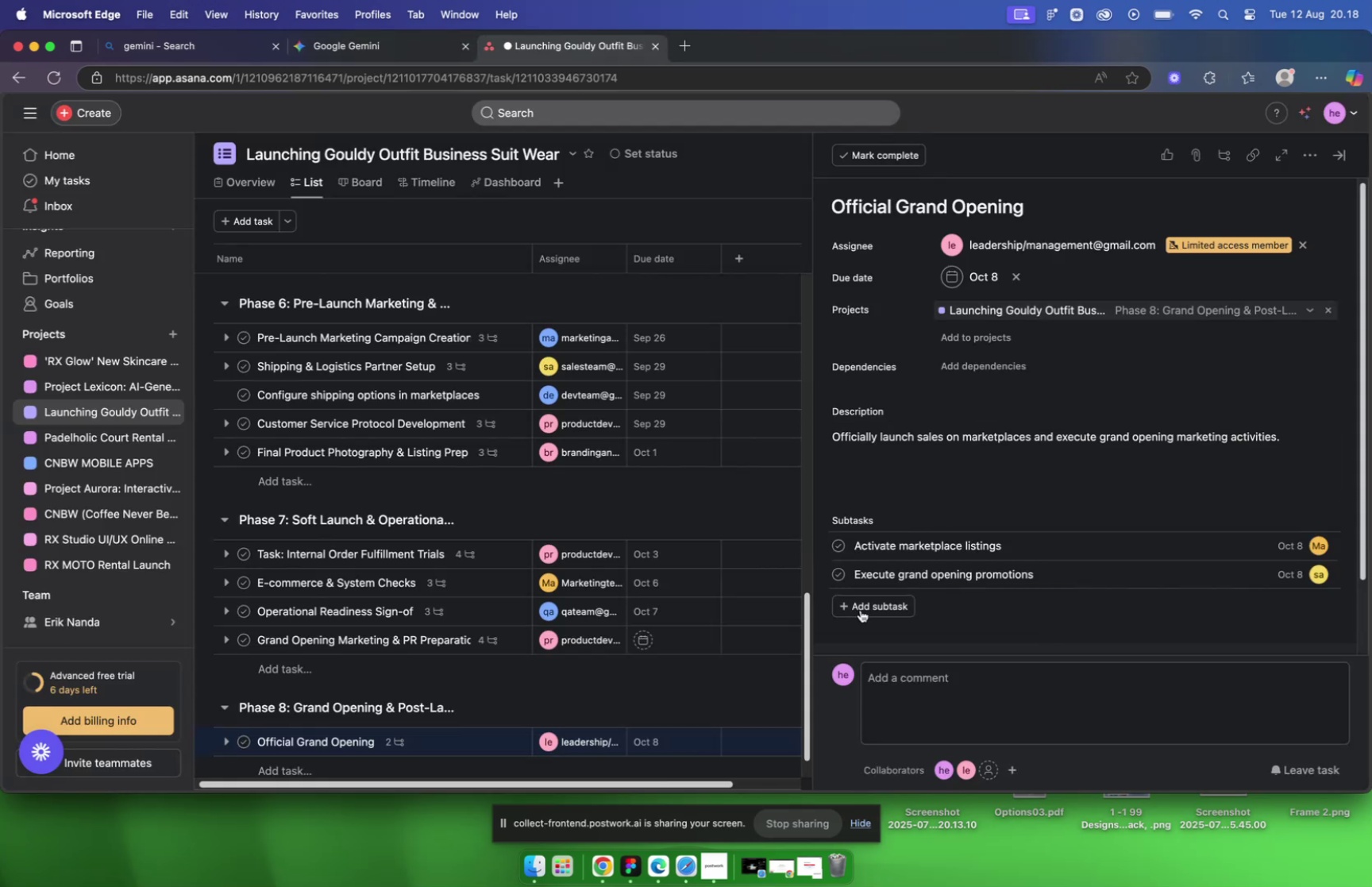 
key(Meta+V)
 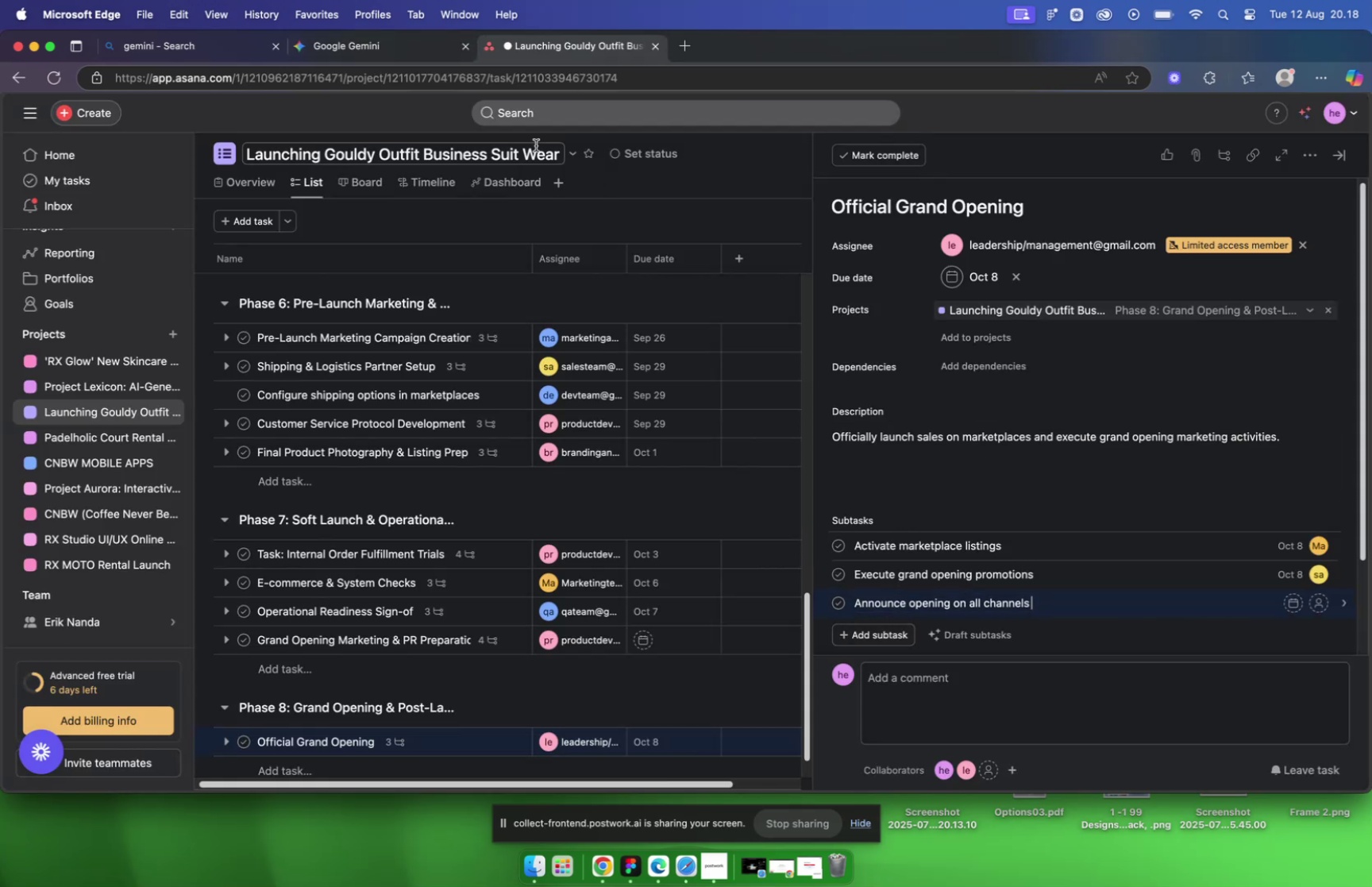 
left_click([376, 50])
 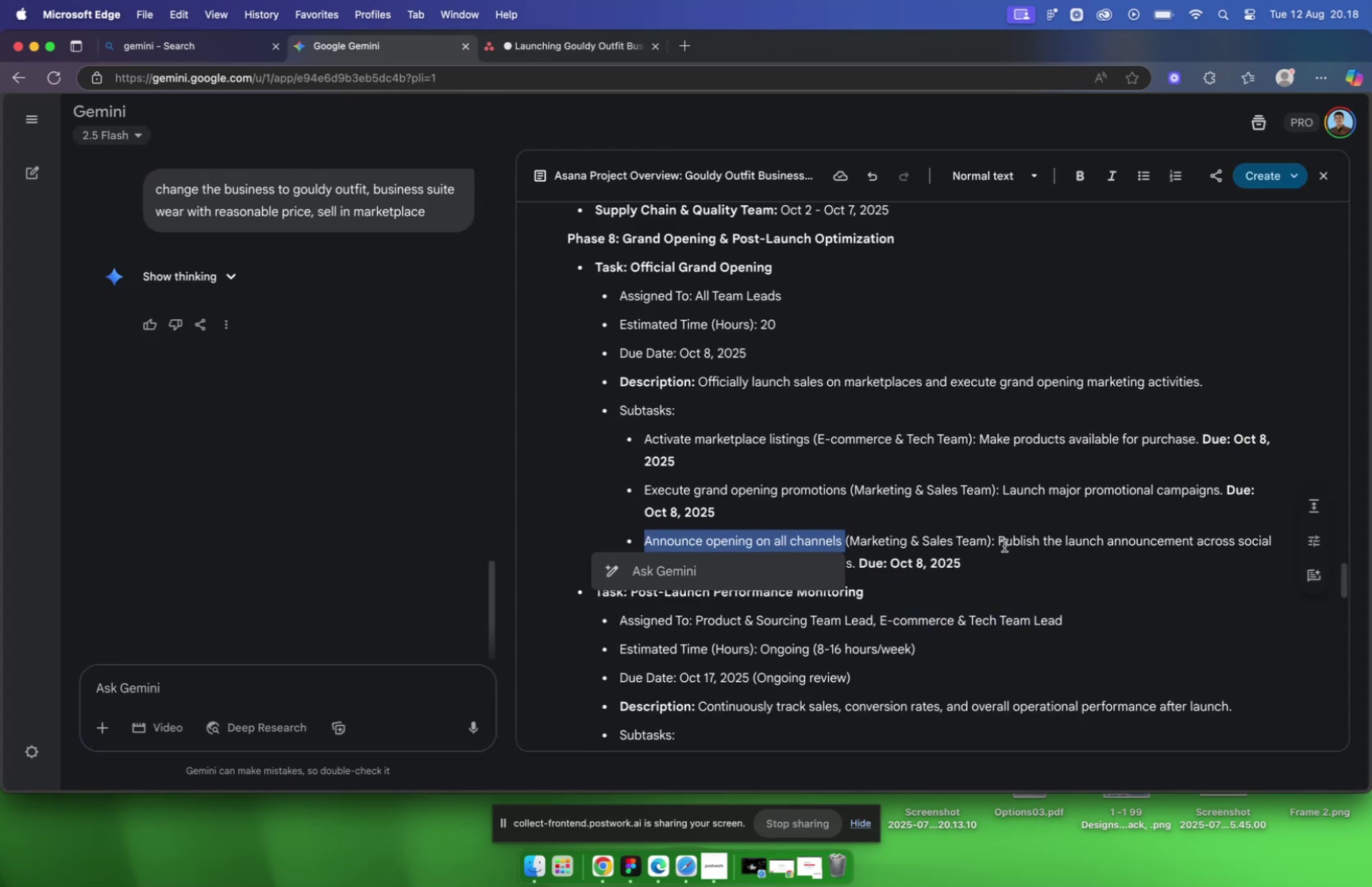 
left_click_drag(start_coordinate=[1001, 539], to_coordinate=[850, 565])
 